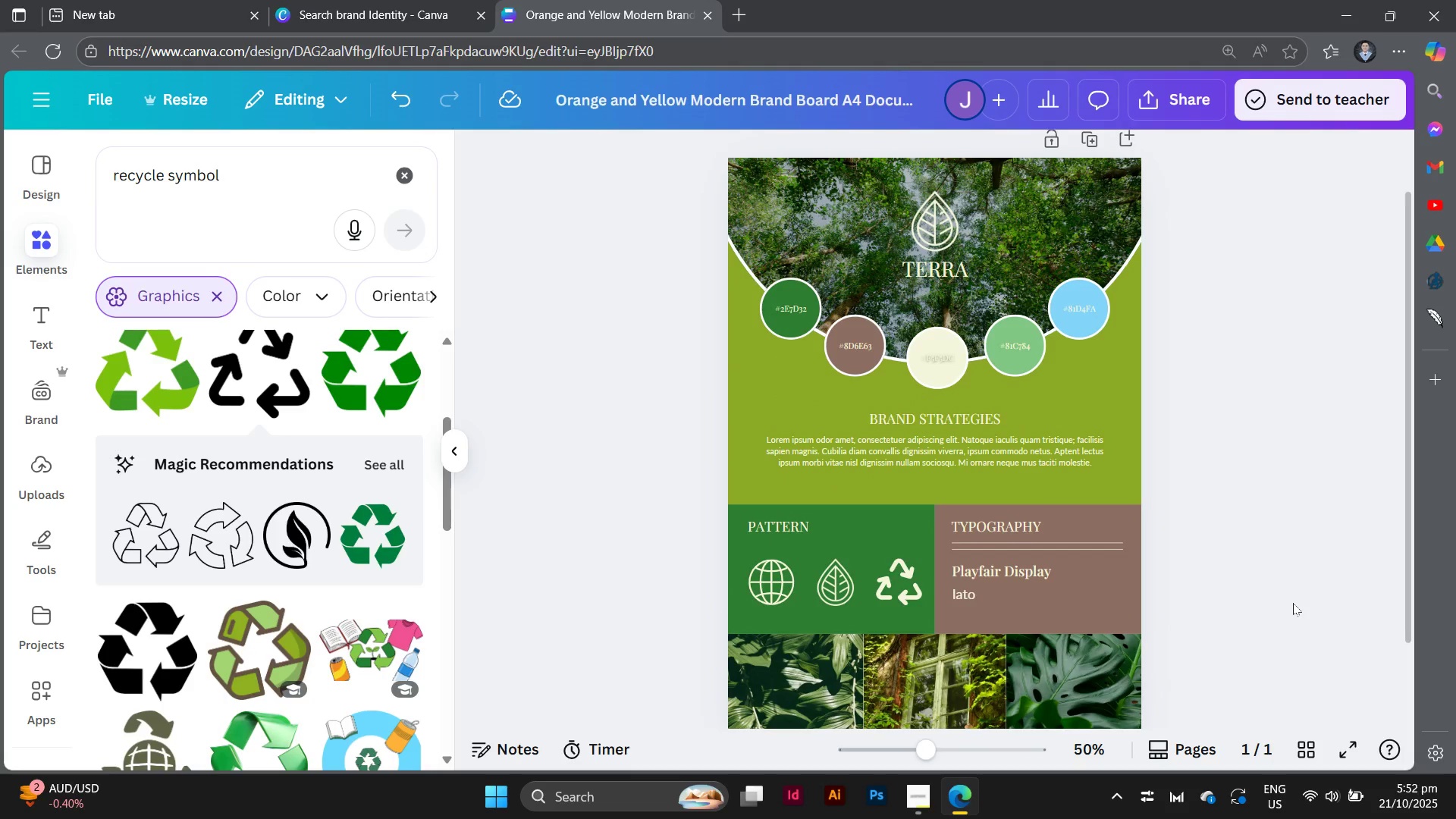 
scroll: coordinate [1293, 603], scroll_direction: down, amount: 1.0
 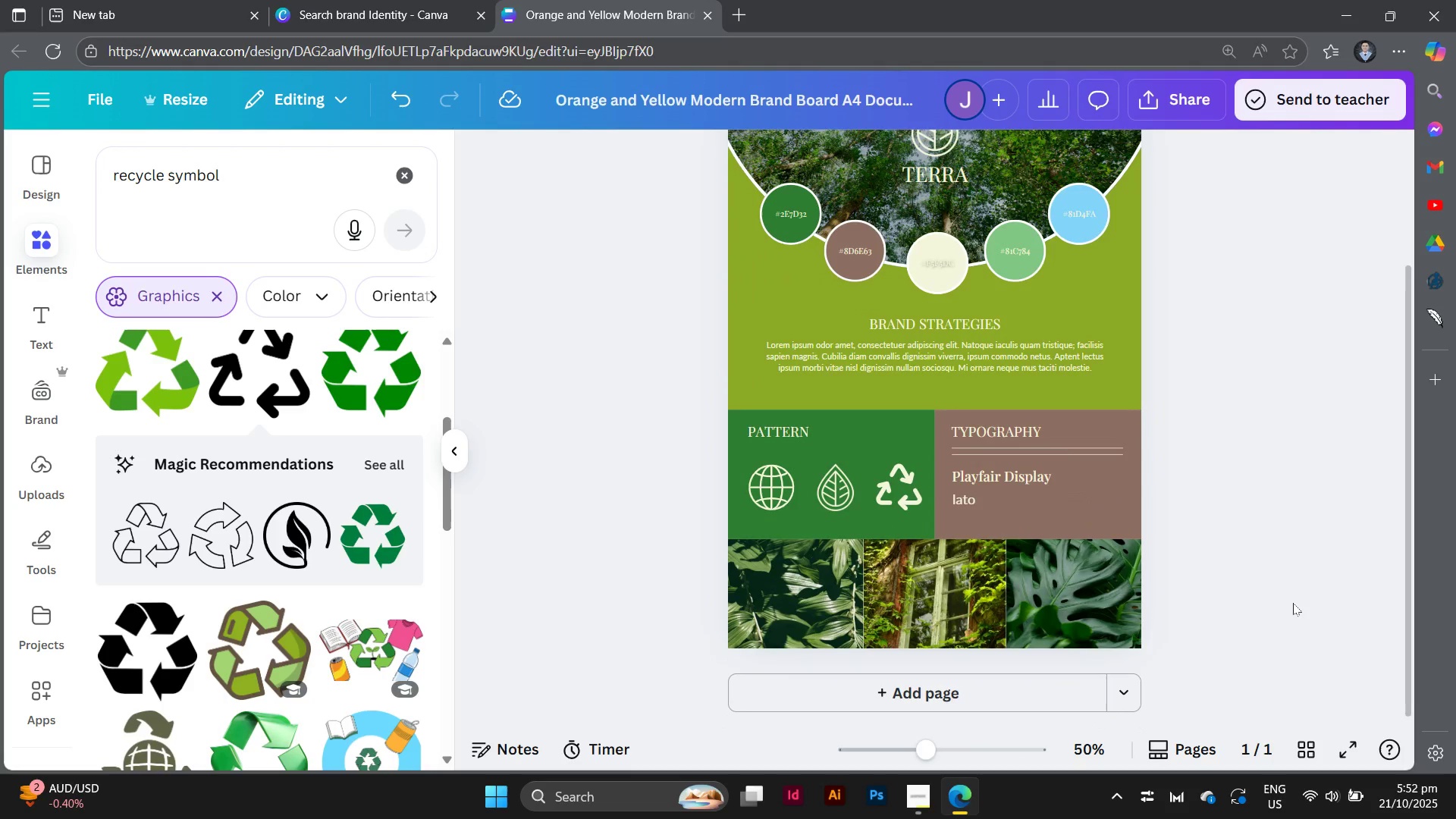 
scroll: coordinate [1293, 603], scroll_direction: up, amount: 1.0
 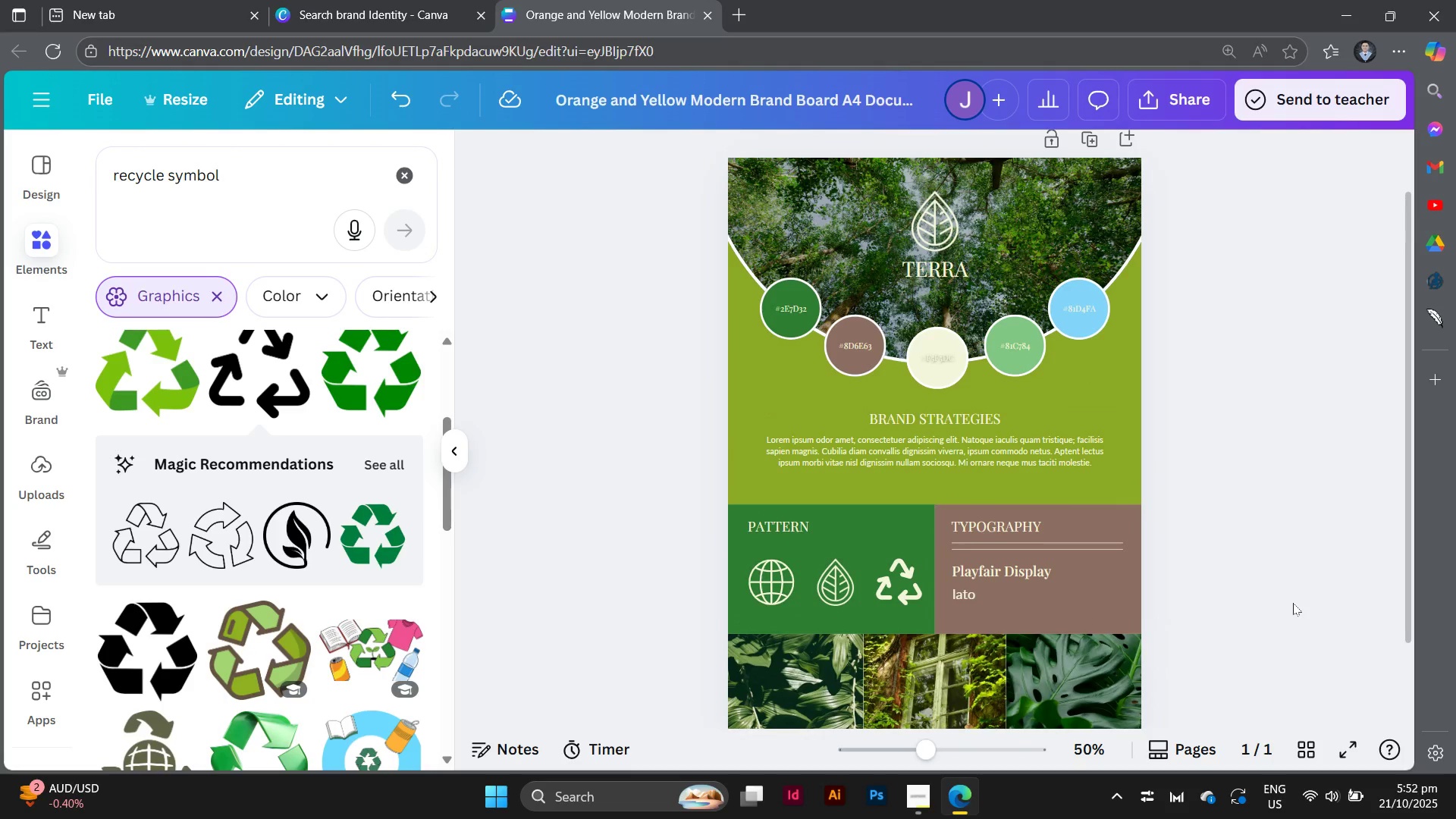 
scroll: coordinate [1293, 603], scroll_direction: down, amount: 1.0
 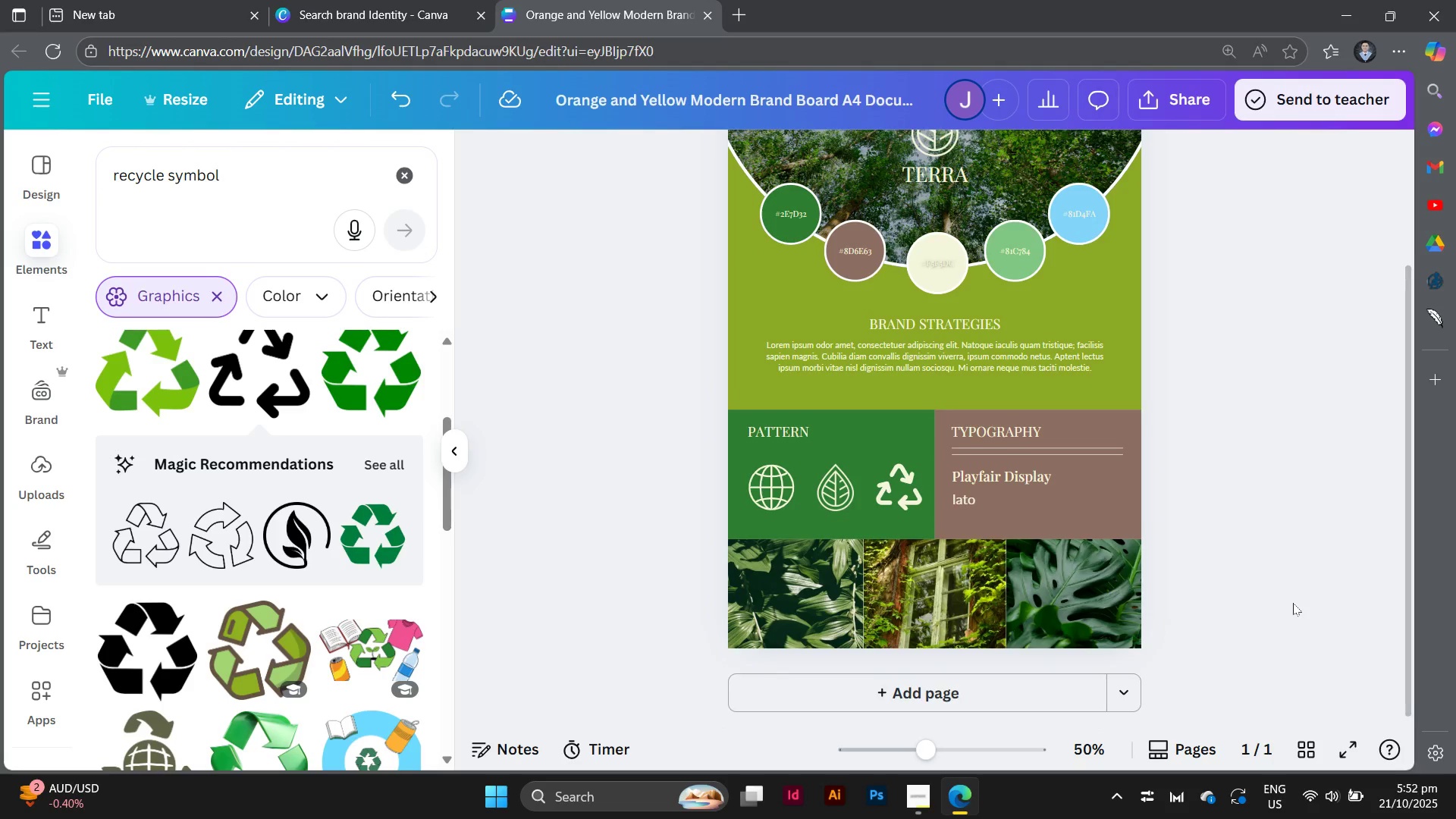 
scroll: coordinate [1293, 603], scroll_direction: up, amount: 1.0
 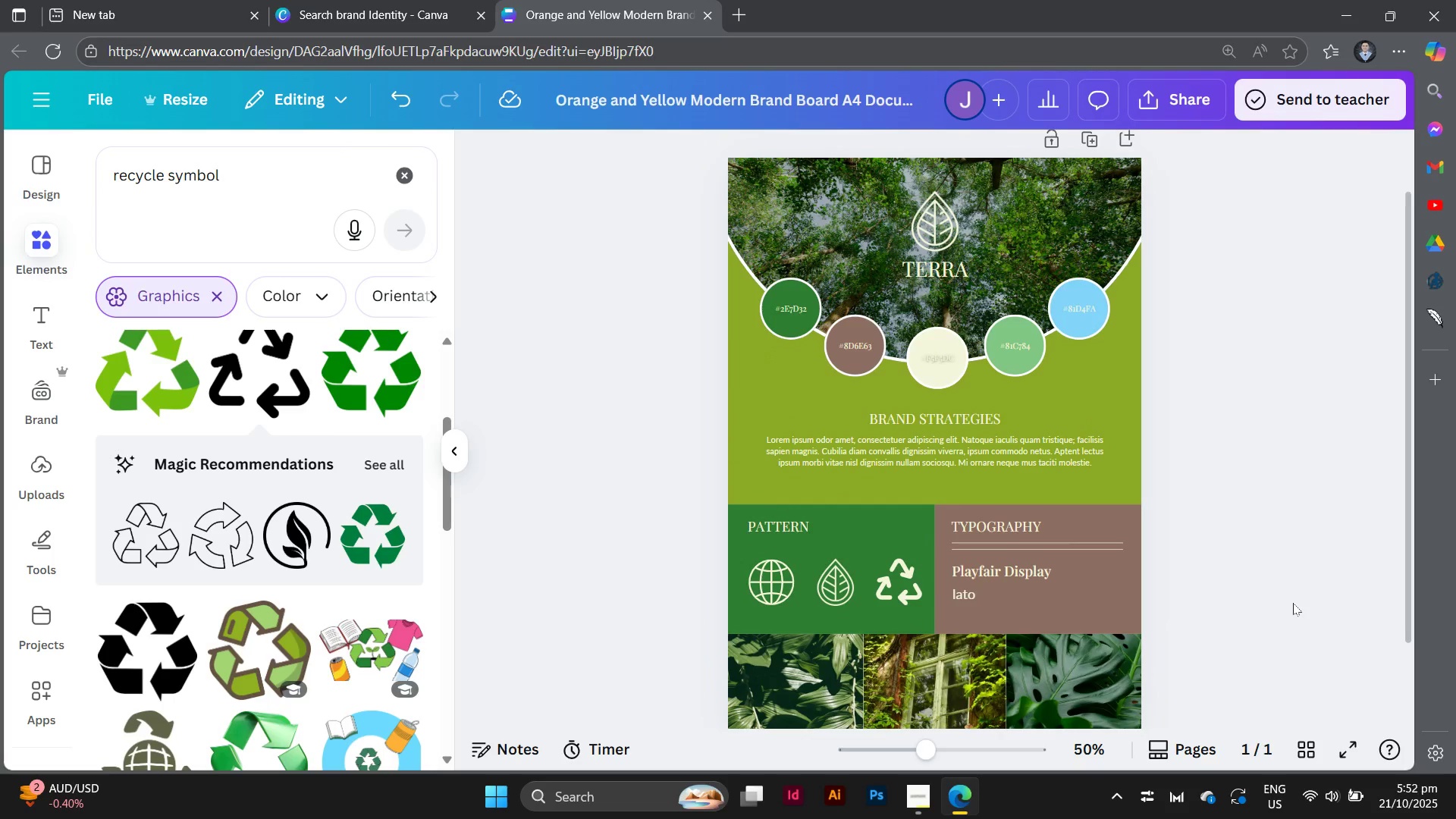 
scroll: coordinate [1293, 603], scroll_direction: down, amount: 1.0
 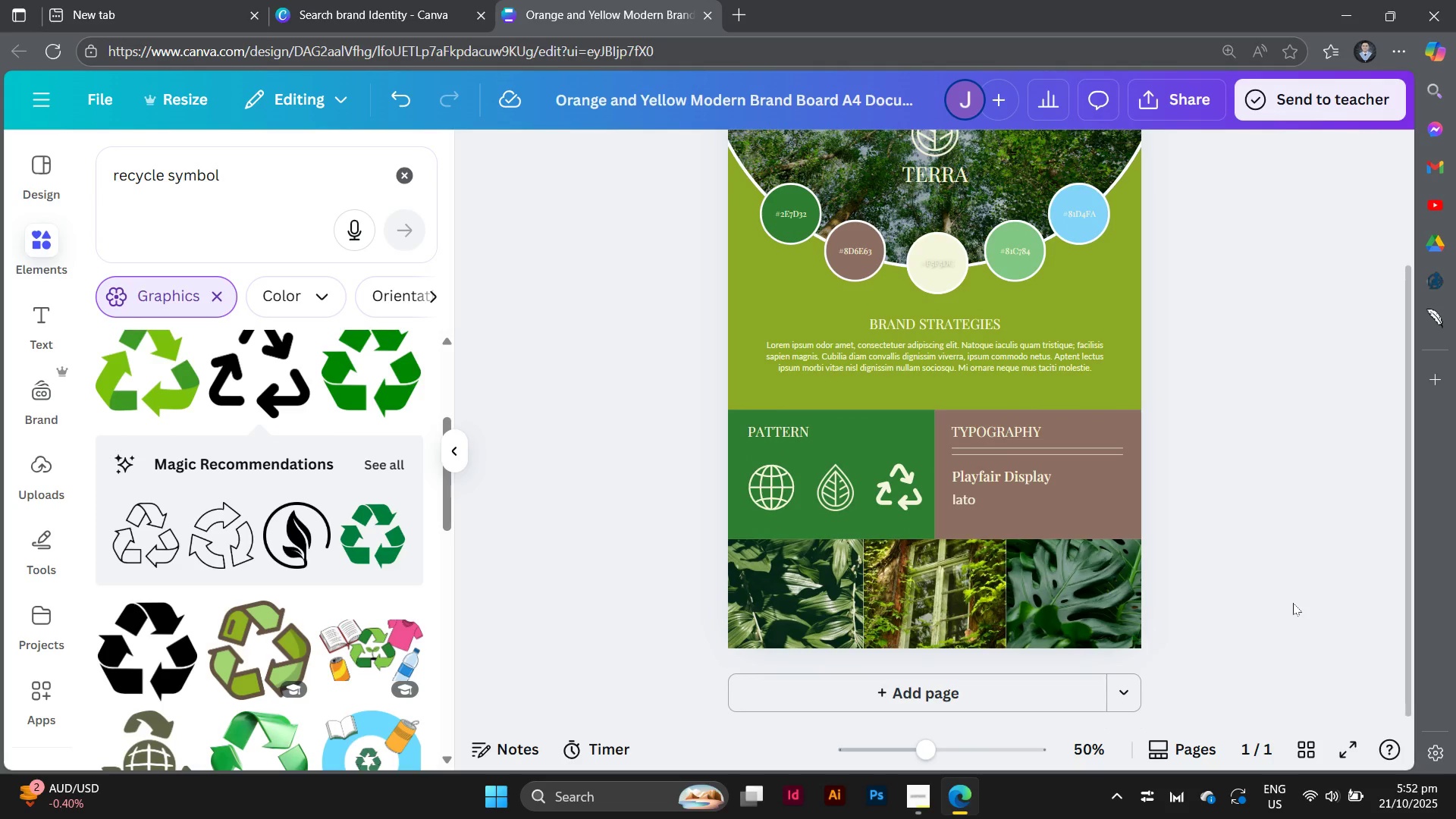 
scroll: coordinate [1293, 603], scroll_direction: up, amount: 2.0
 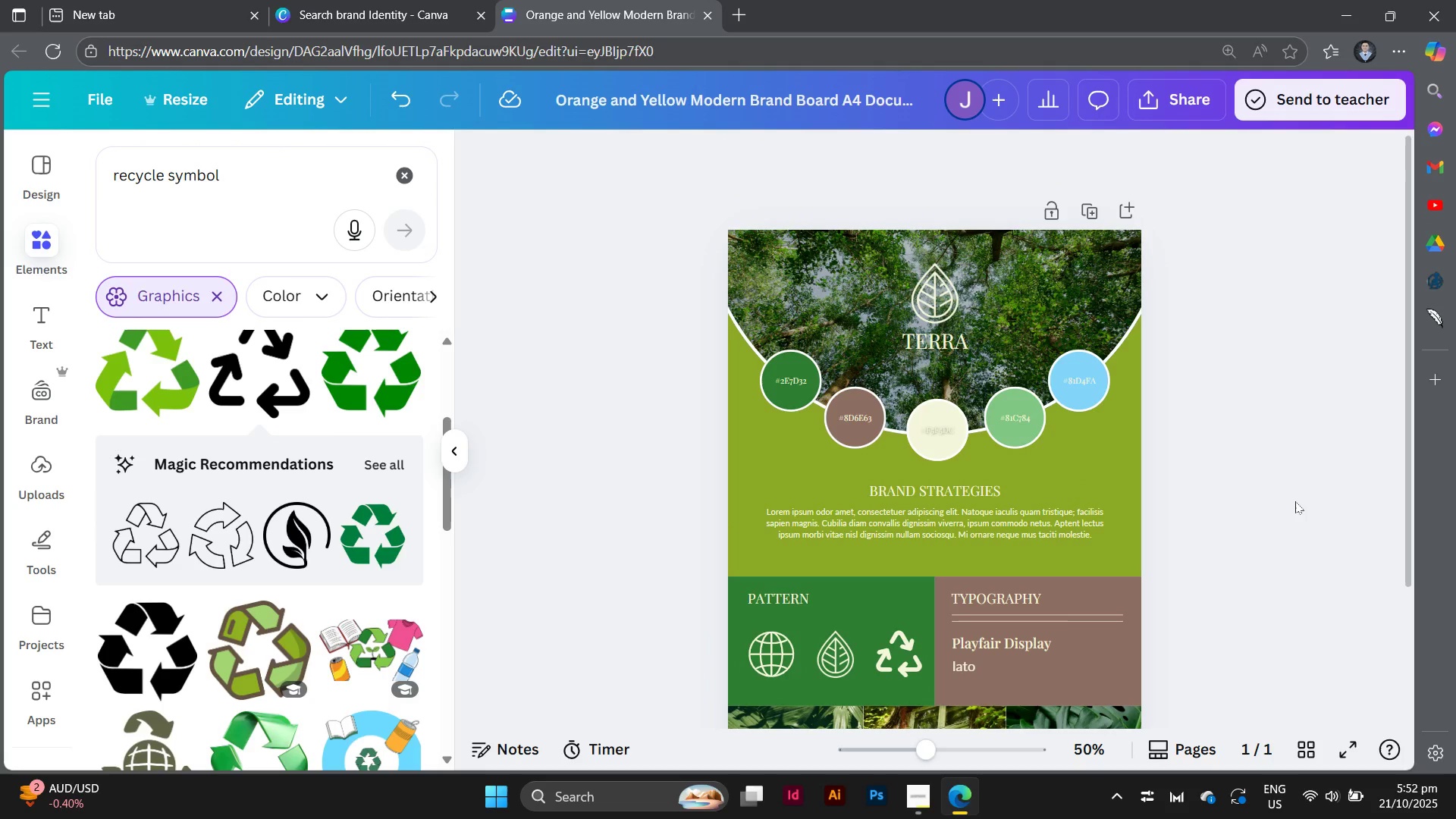 
scroll: coordinate [1295, 501], scroll_direction: down, amount: 1.0
 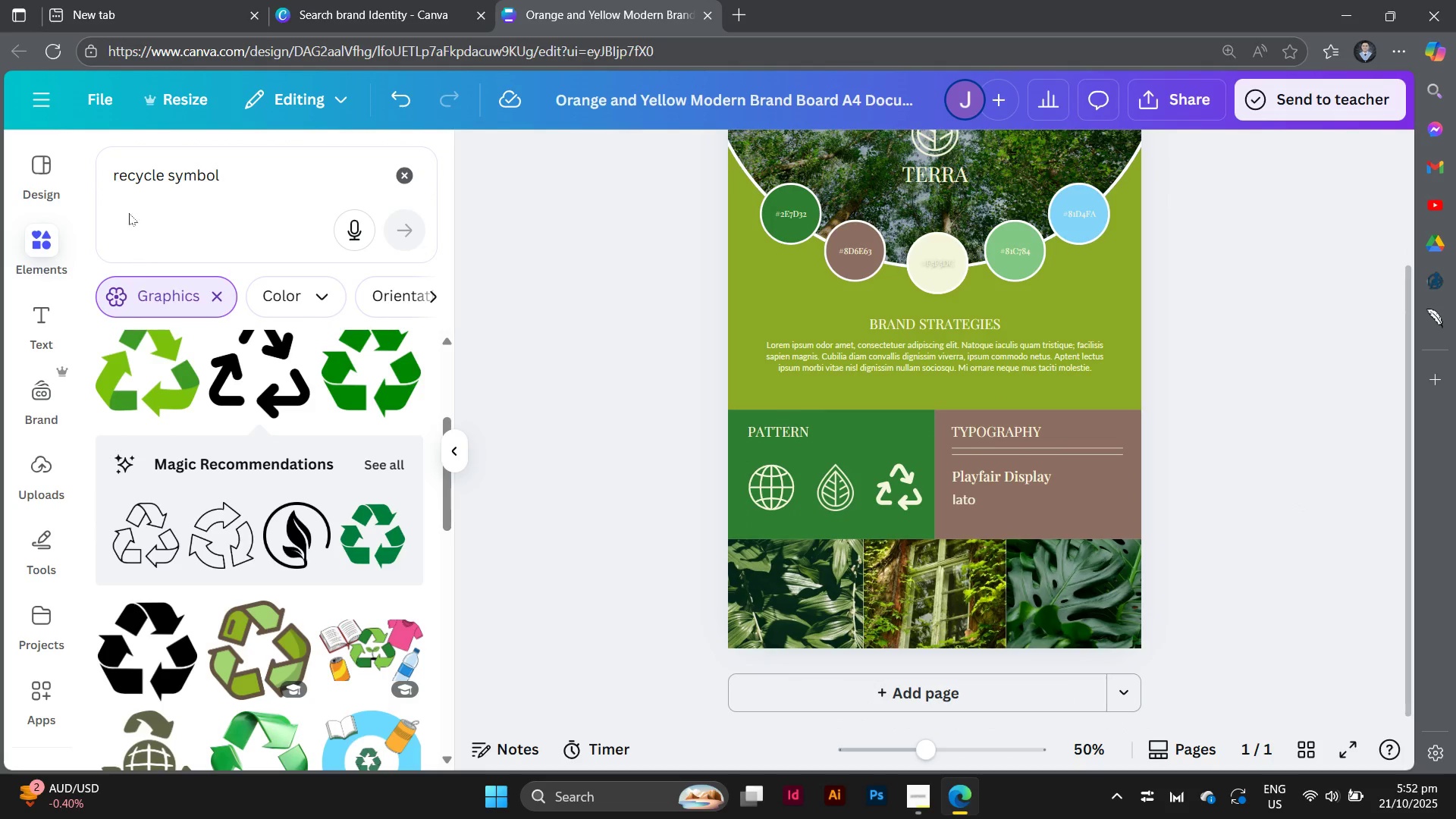 
left_click([393, 176])
 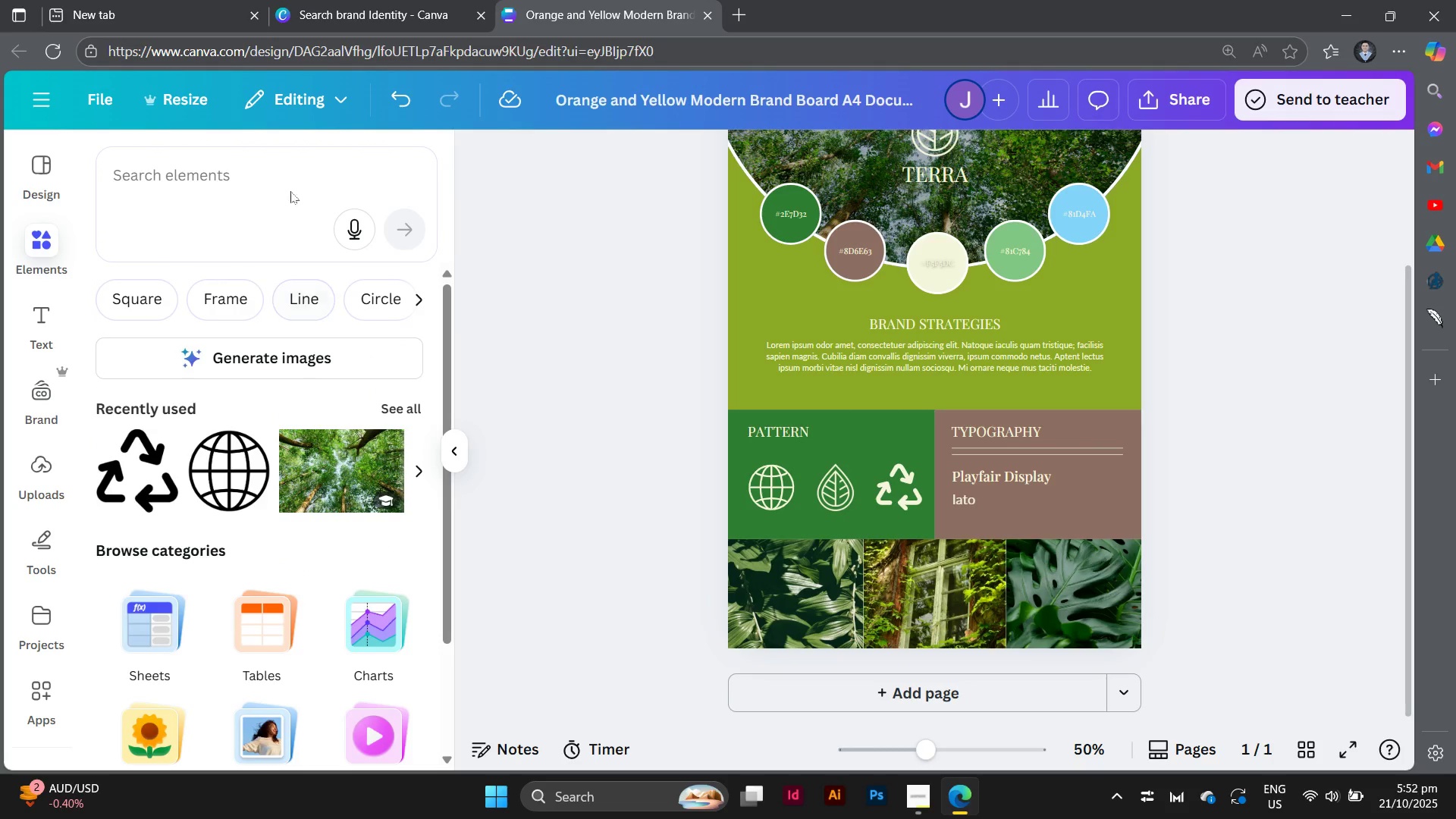 
left_click([287, 167])
 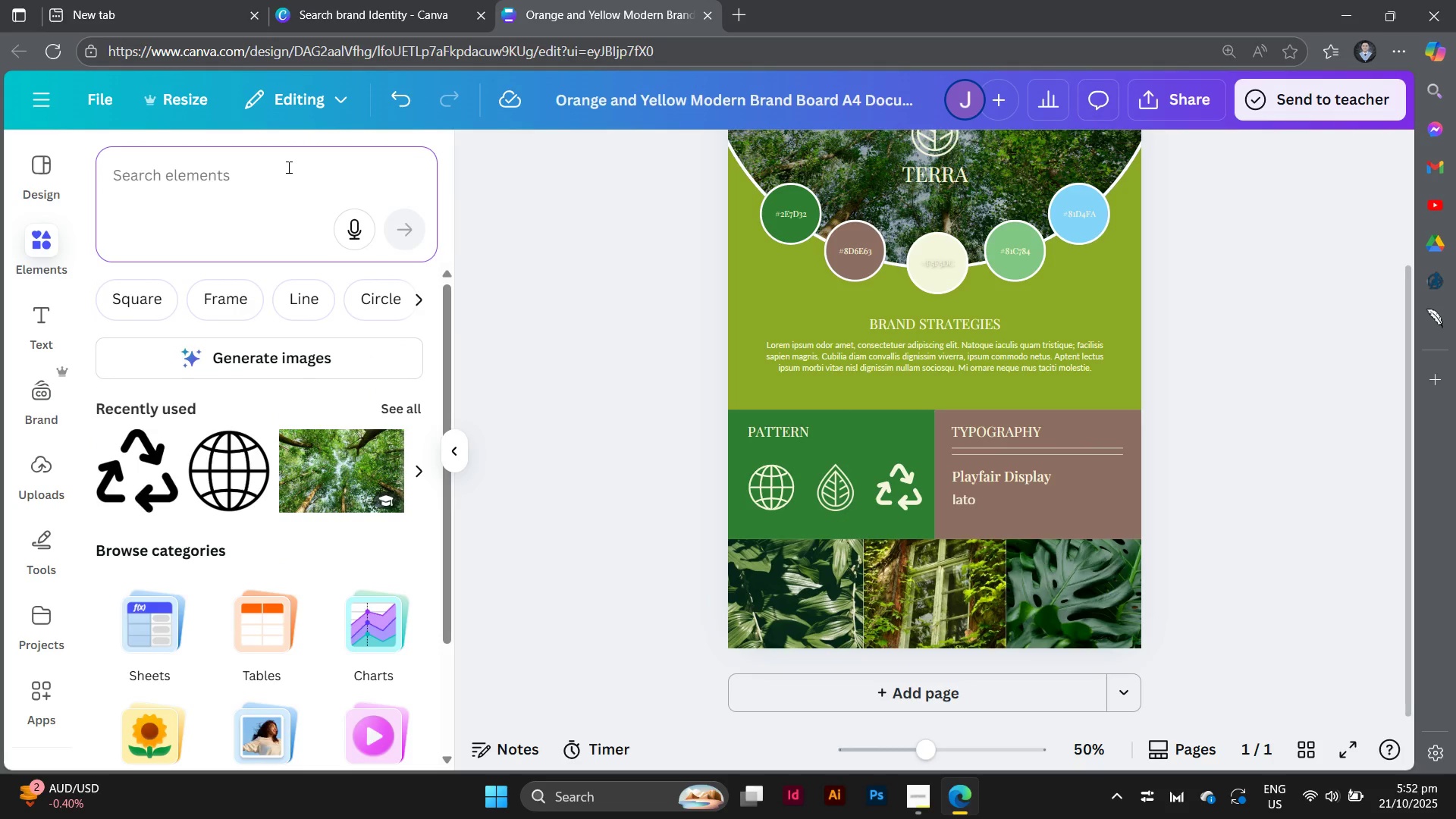 
type(nature)
 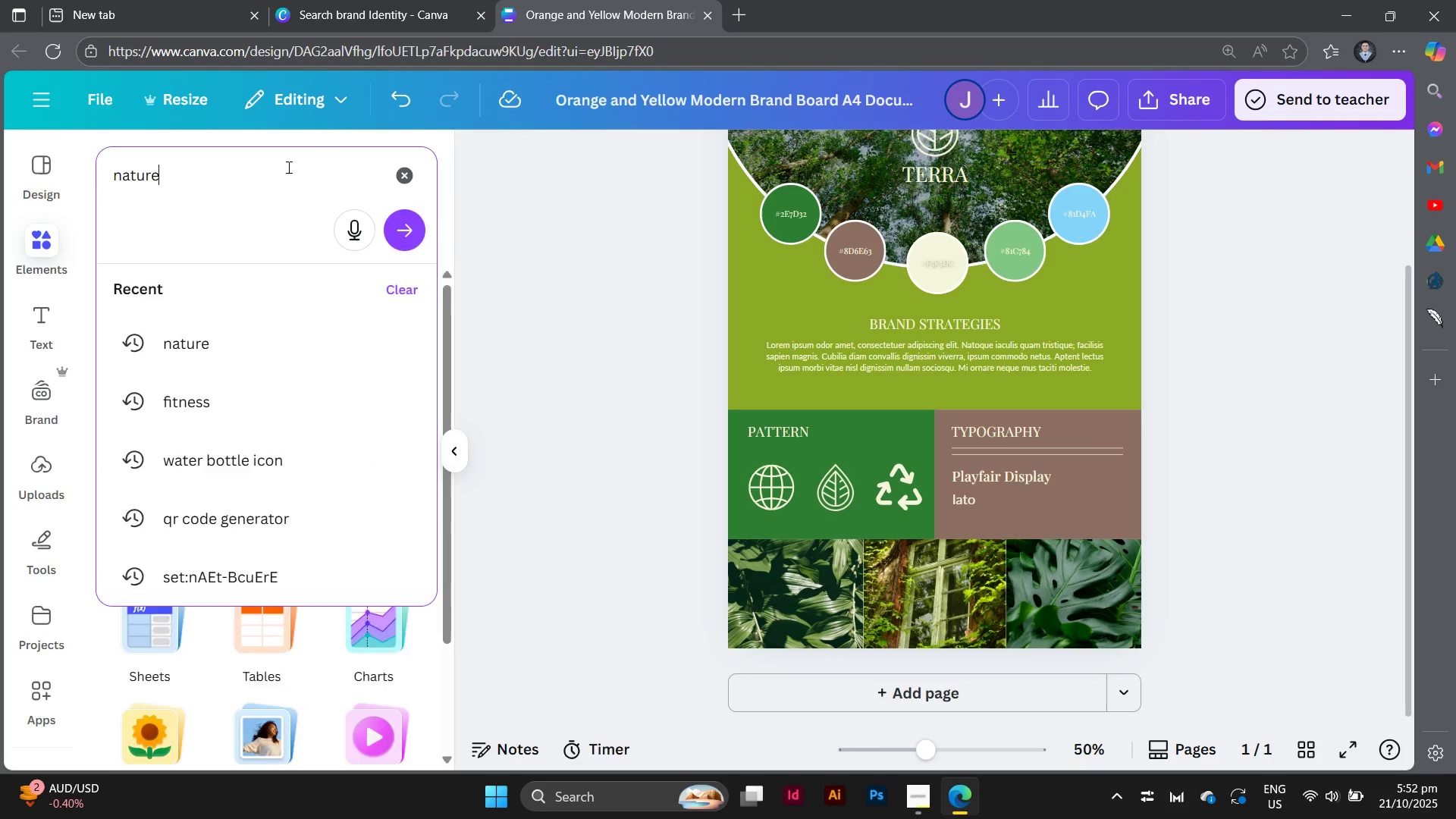 
key(Enter)
 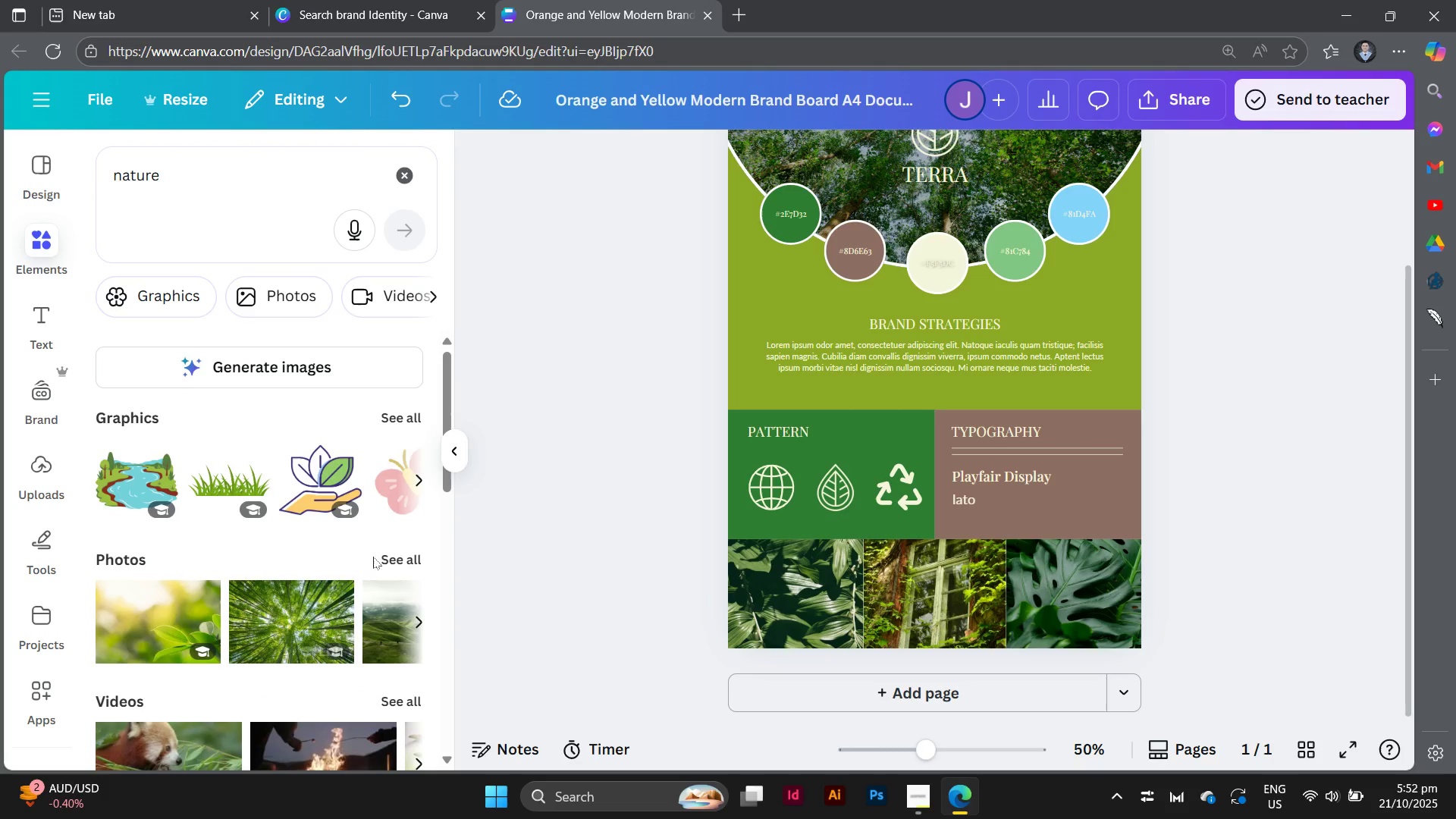 
left_click([390, 563])
 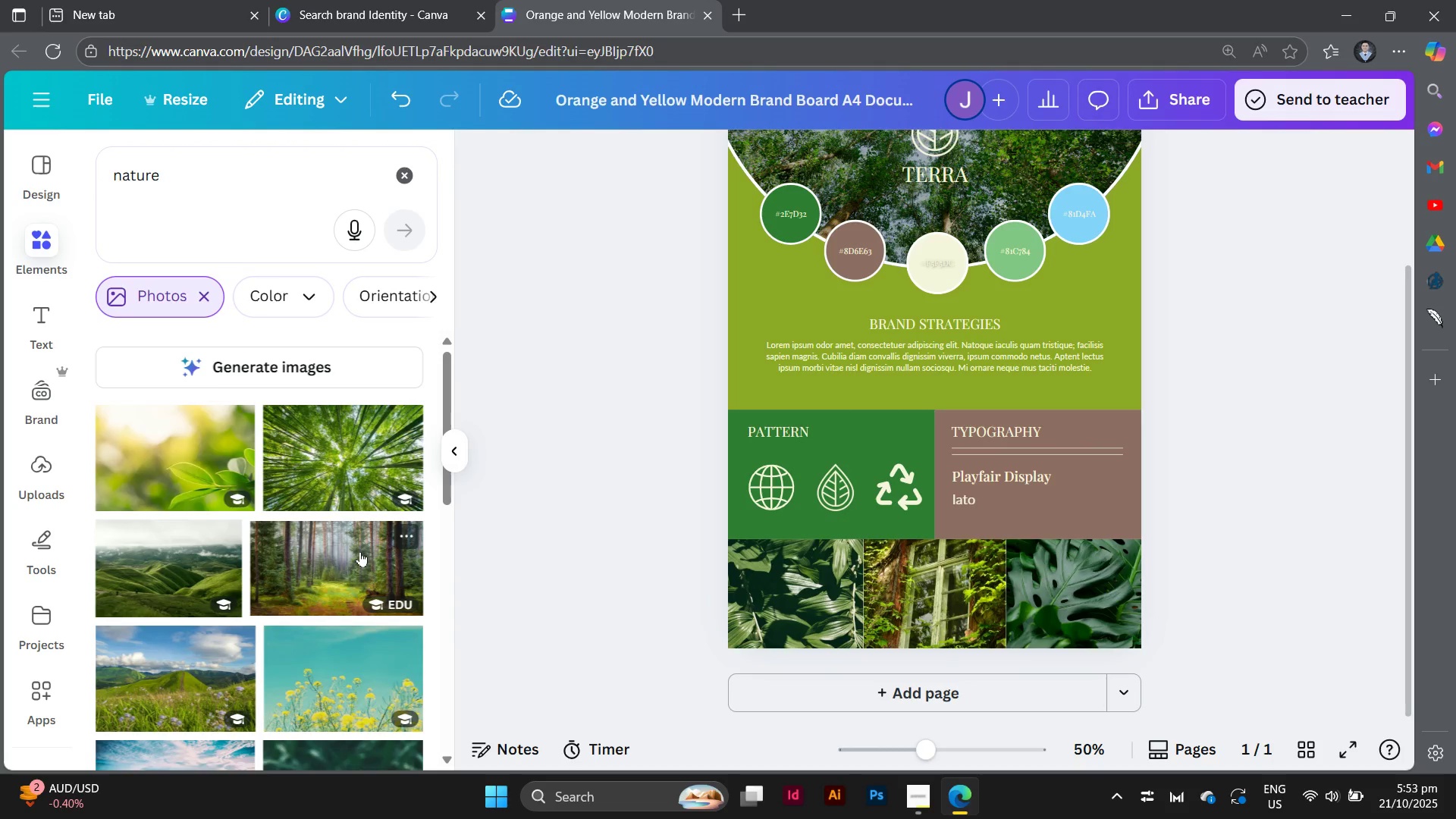 
scroll: coordinate [360, 551], scroll_direction: down, amount: 1.0
 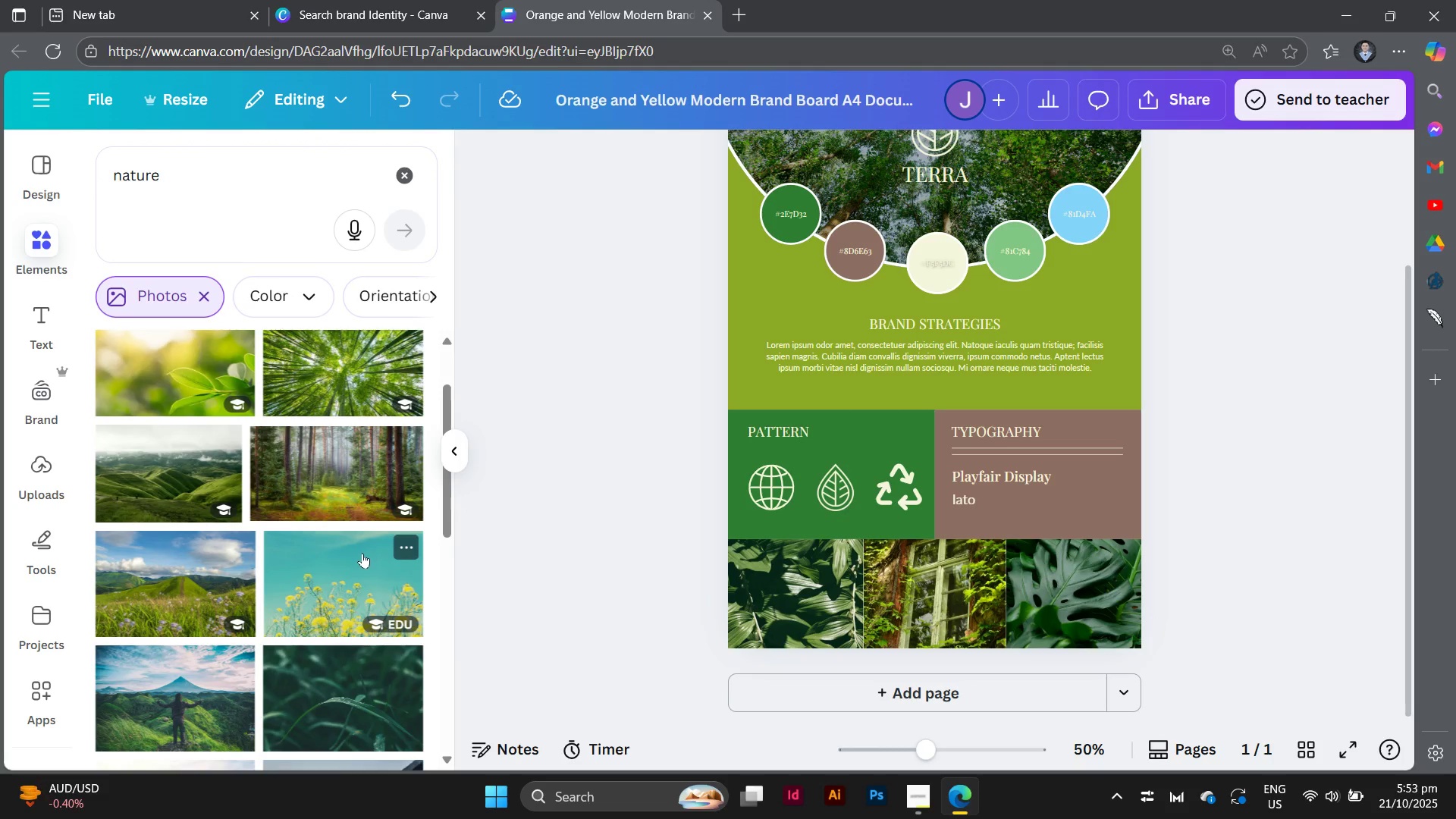 
left_click_drag(start_coordinate=[341, 576], to_coordinate=[888, 578])
 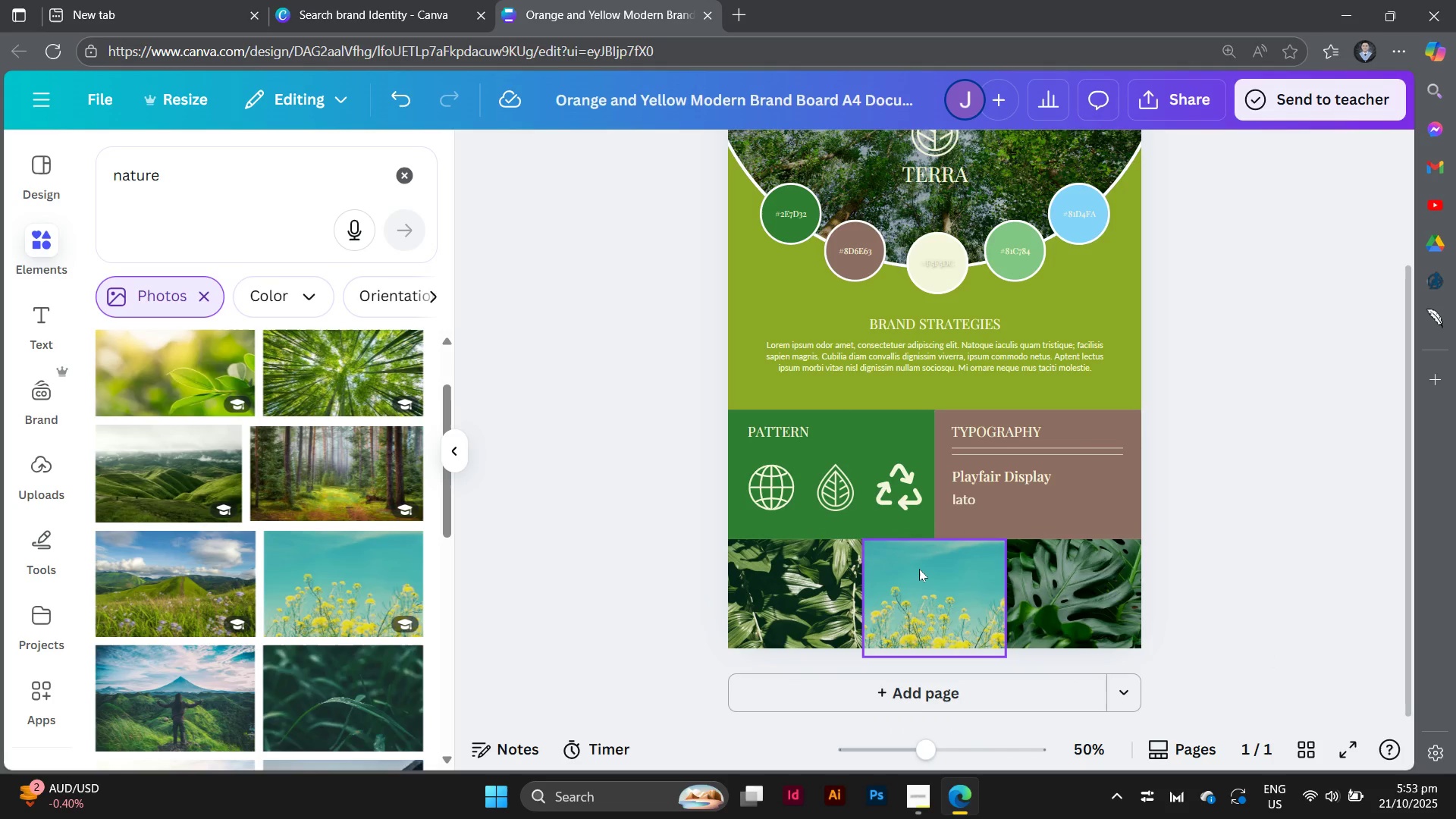 
double_click([919, 569])
 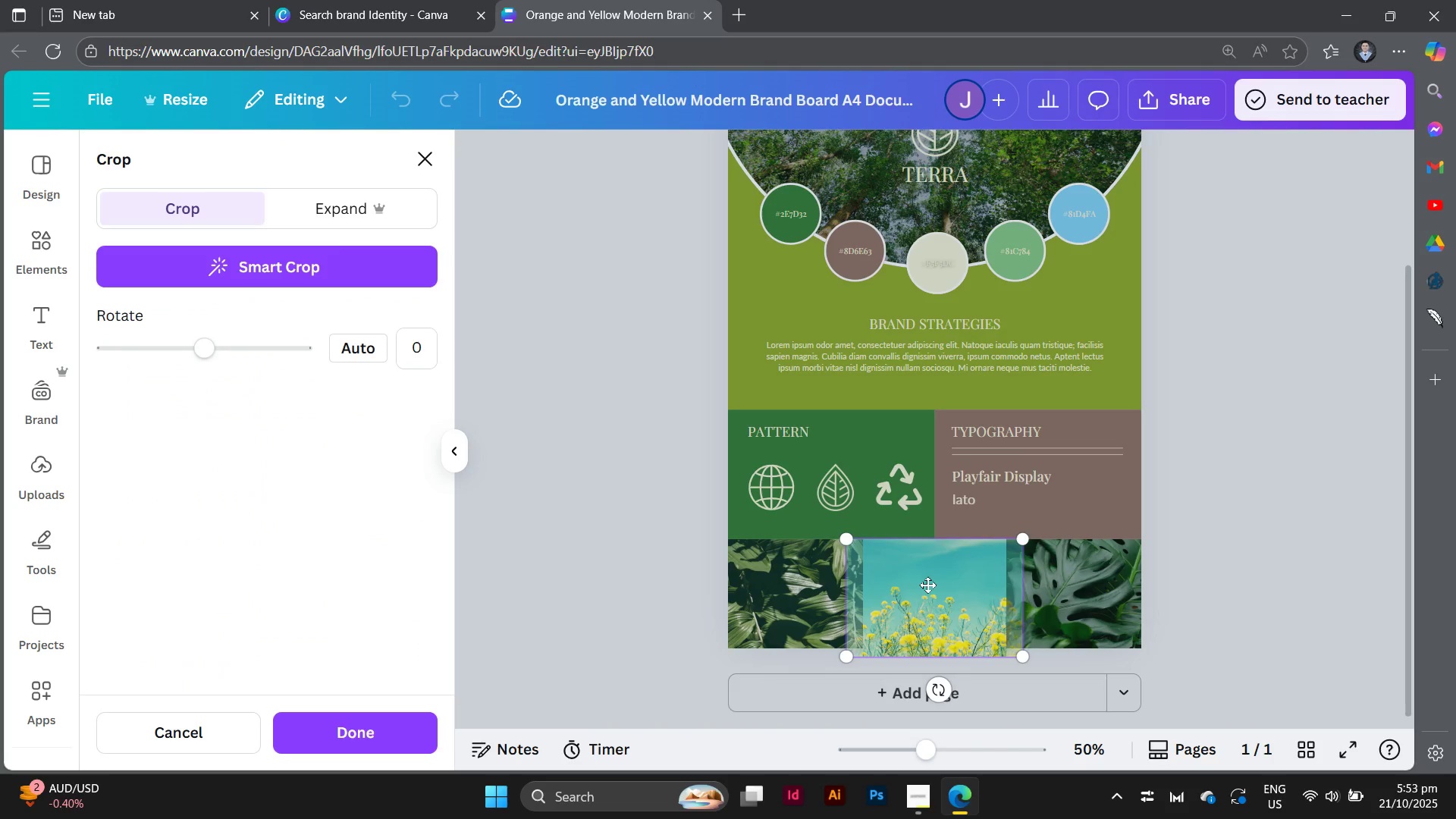 
left_click_drag(start_coordinate=[927, 585], to_coordinate=[927, 540])
 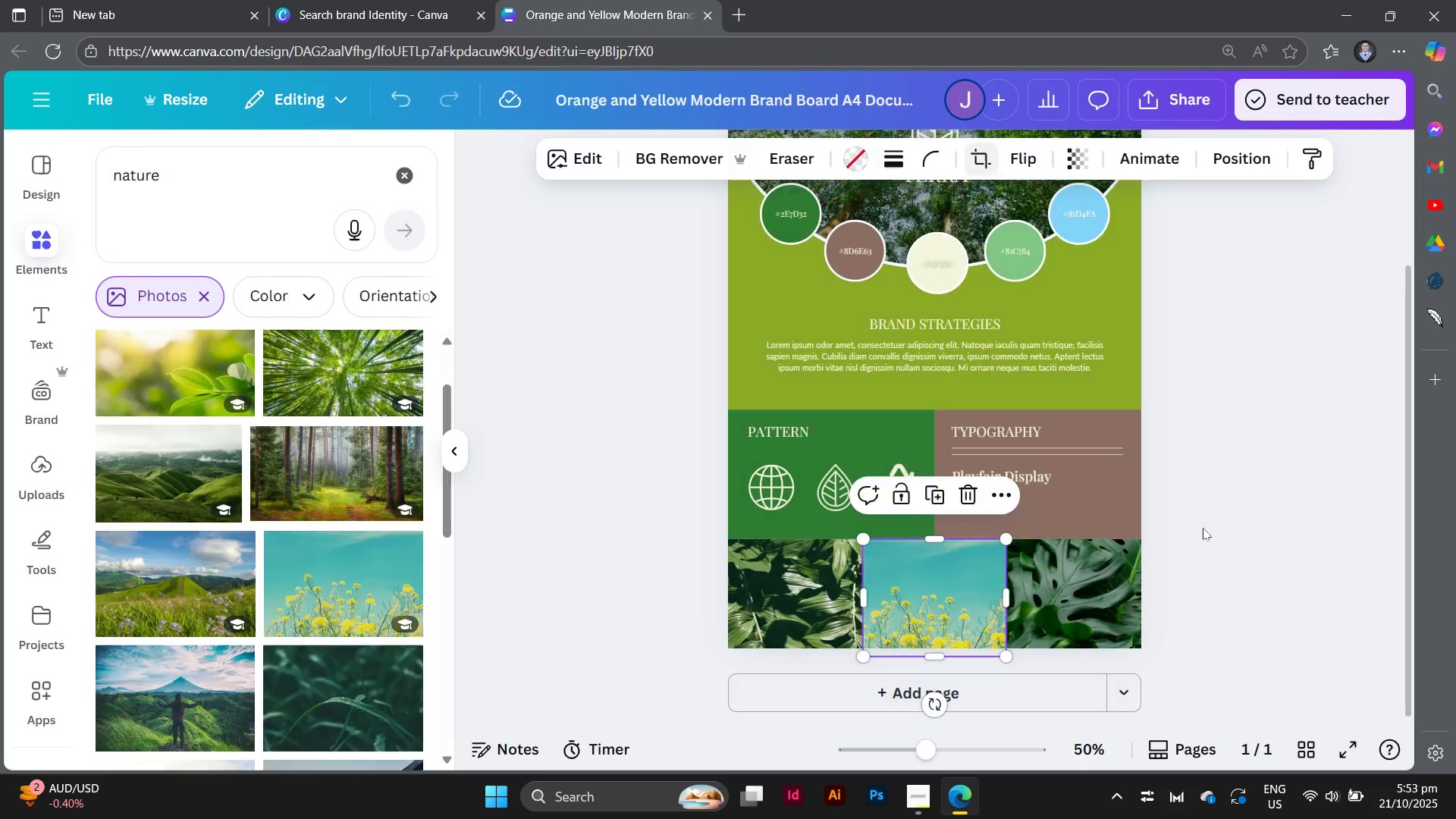 
left_click([1203, 528])
 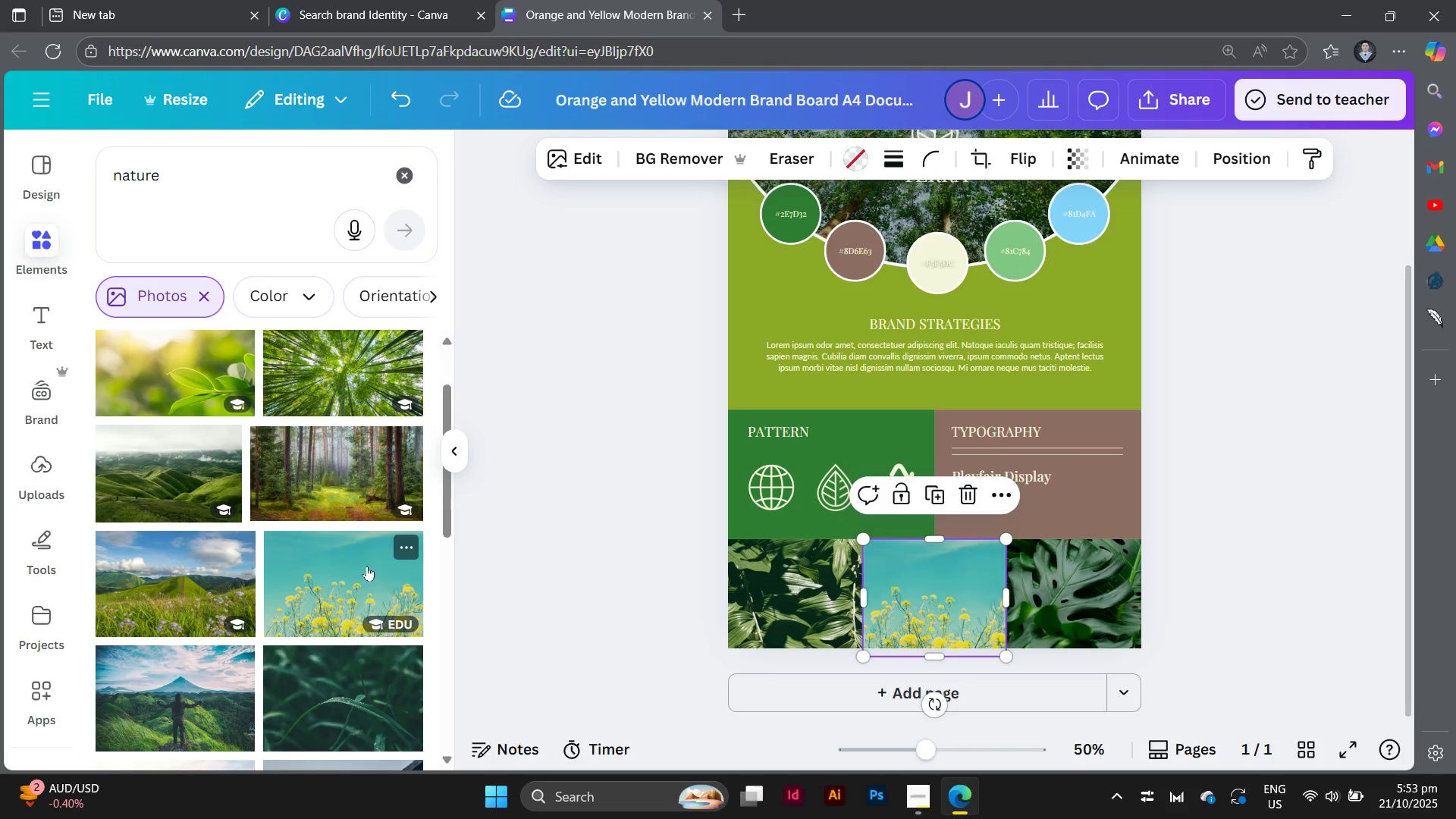 
scroll: coordinate [325, 579], scroll_direction: up, amount: 1.0
 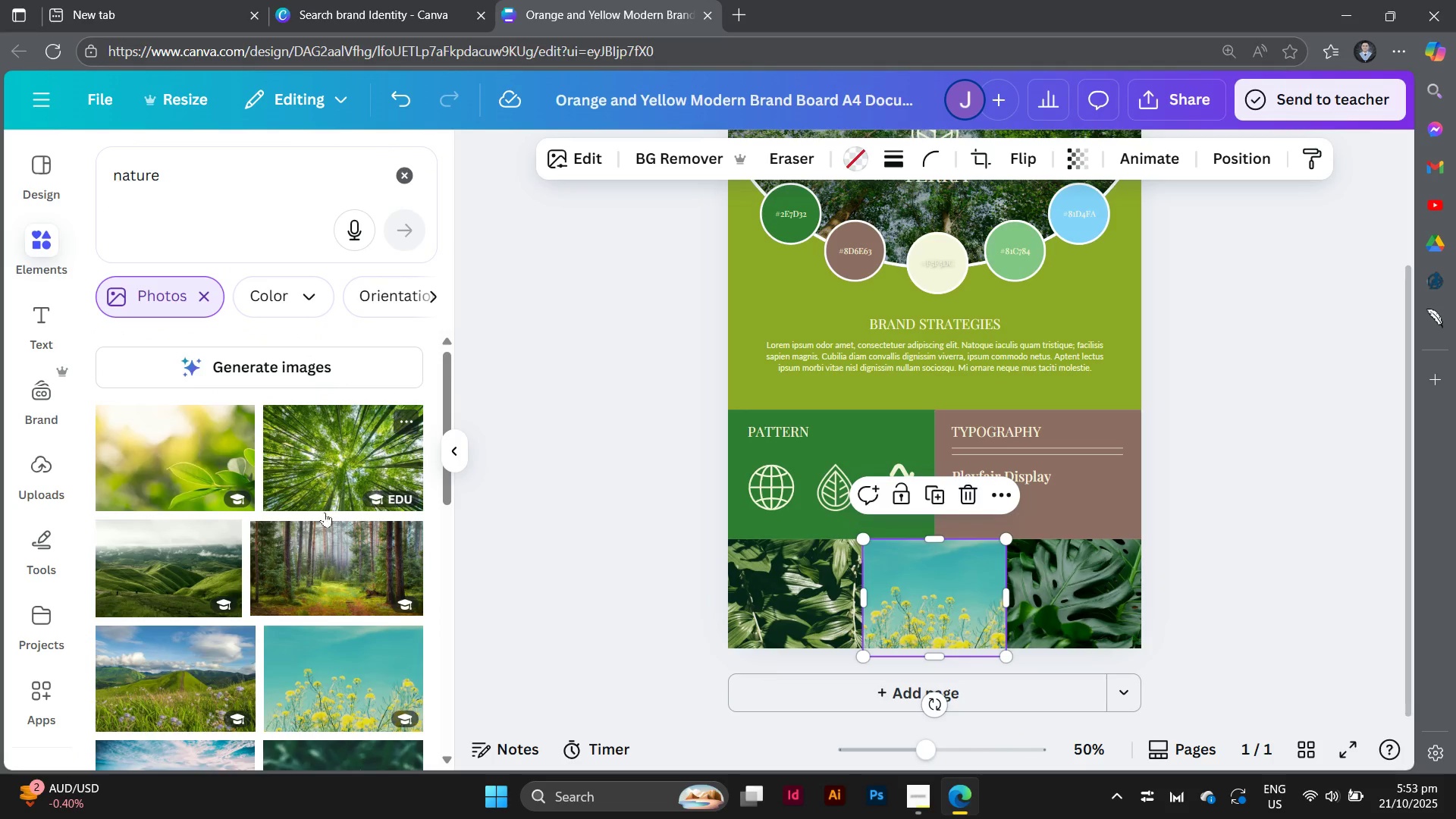 
scroll: coordinate [322, 524], scroll_direction: down, amount: 2.0
 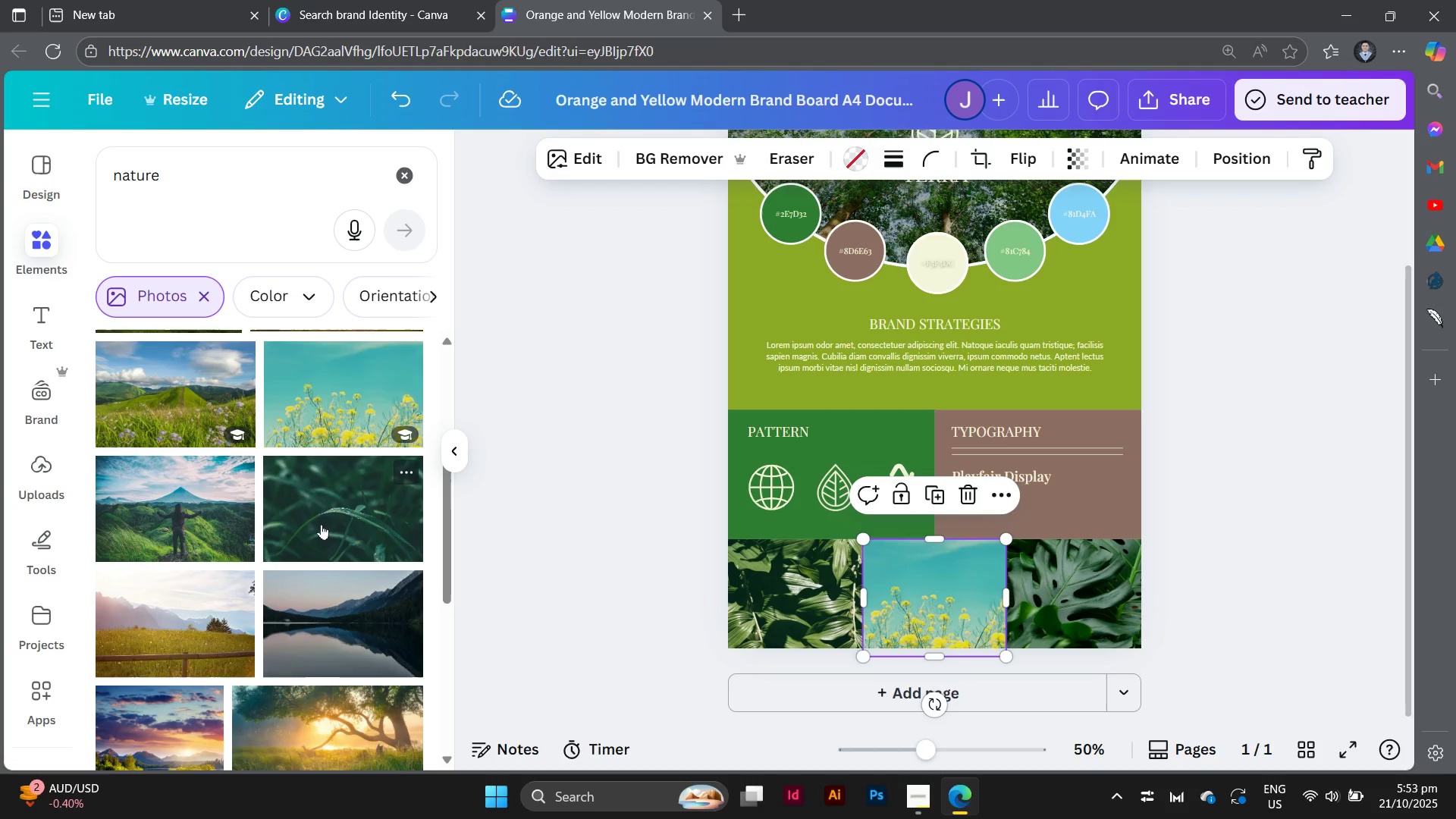 
scroll: coordinate [322, 524], scroll_direction: up, amount: 2.0
 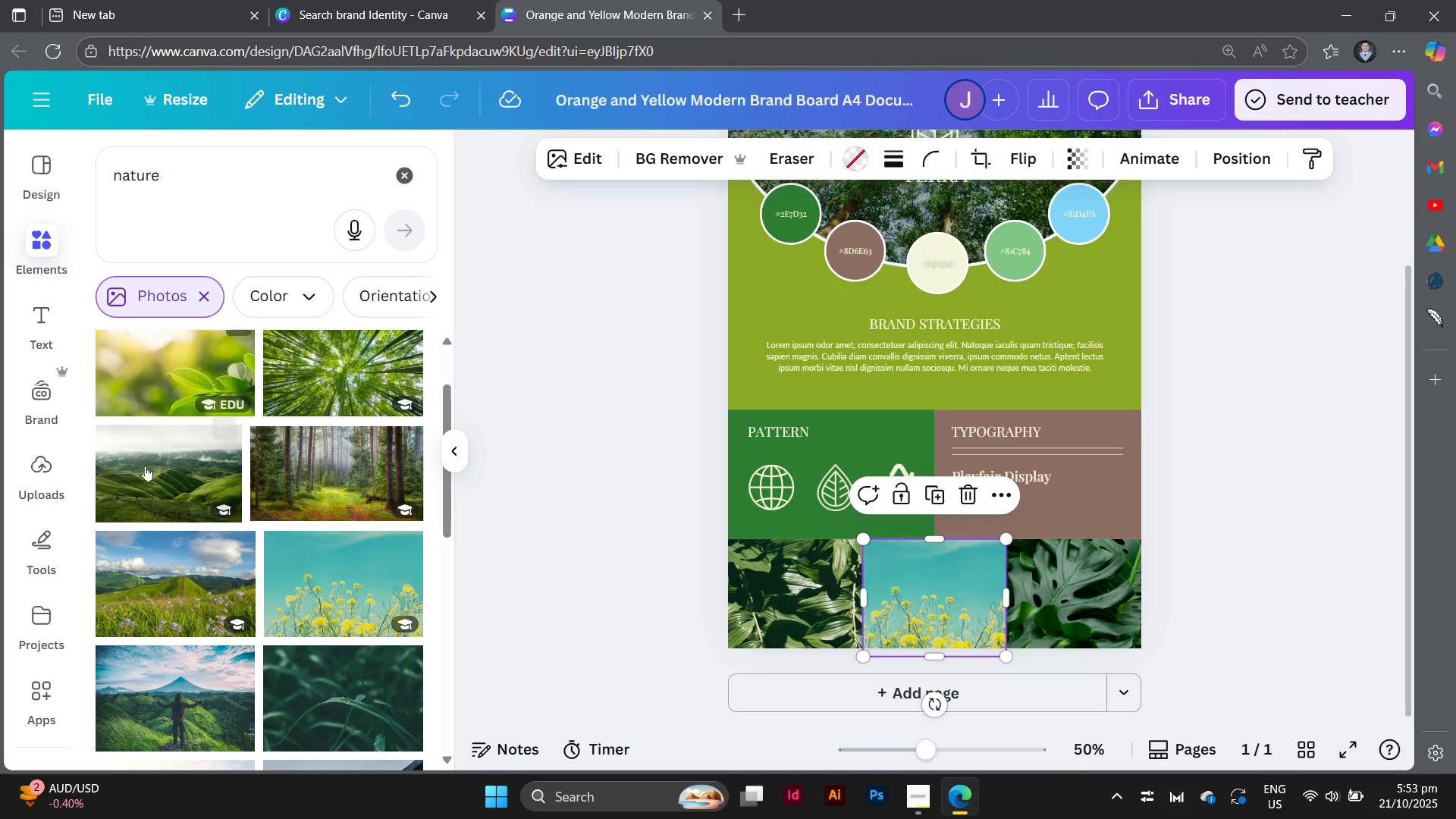 
left_click_drag(start_coordinate=[146, 466], to_coordinate=[744, 594])
 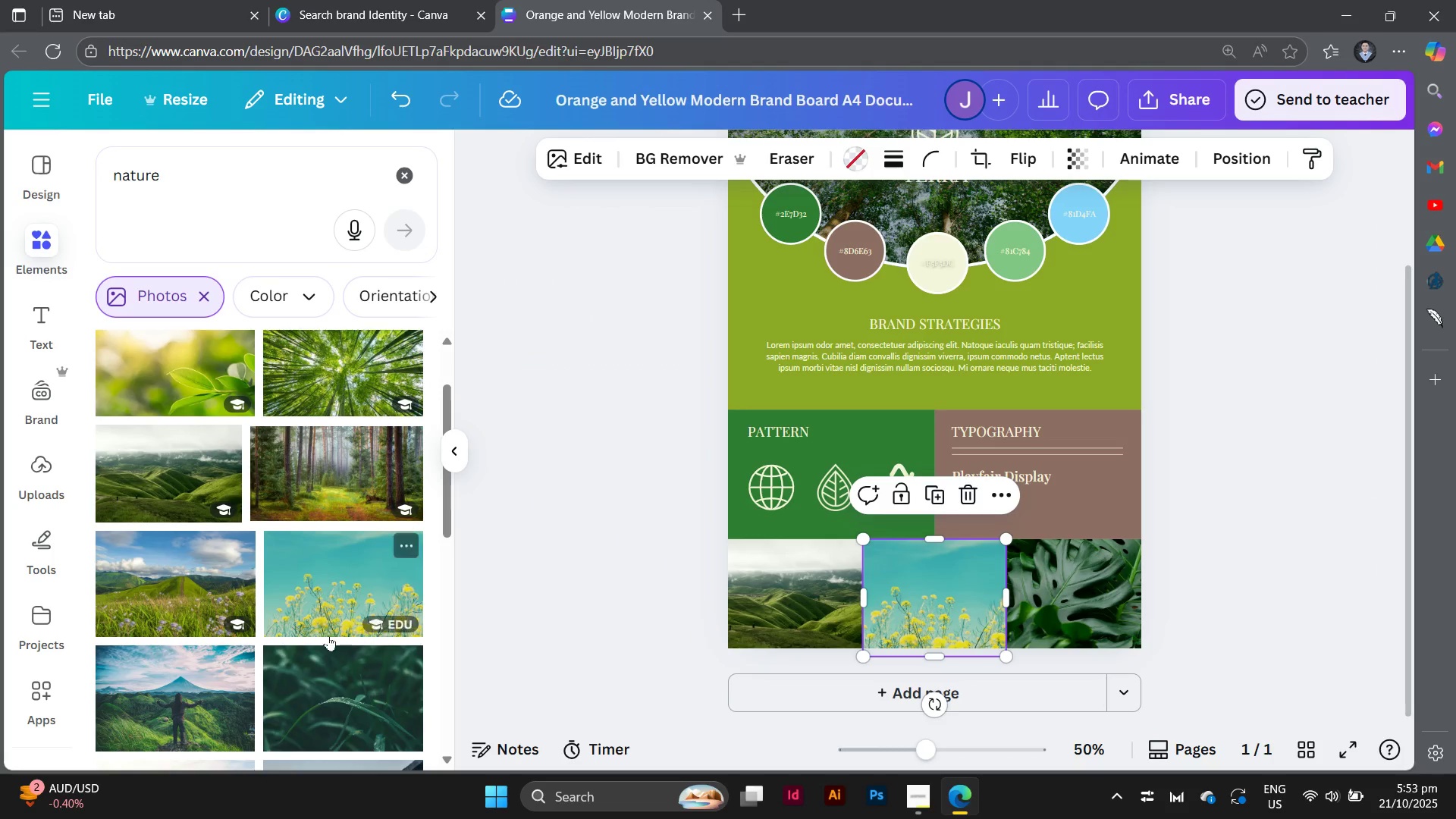 
scroll: coordinate [310, 602], scroll_direction: down, amount: 5.0
 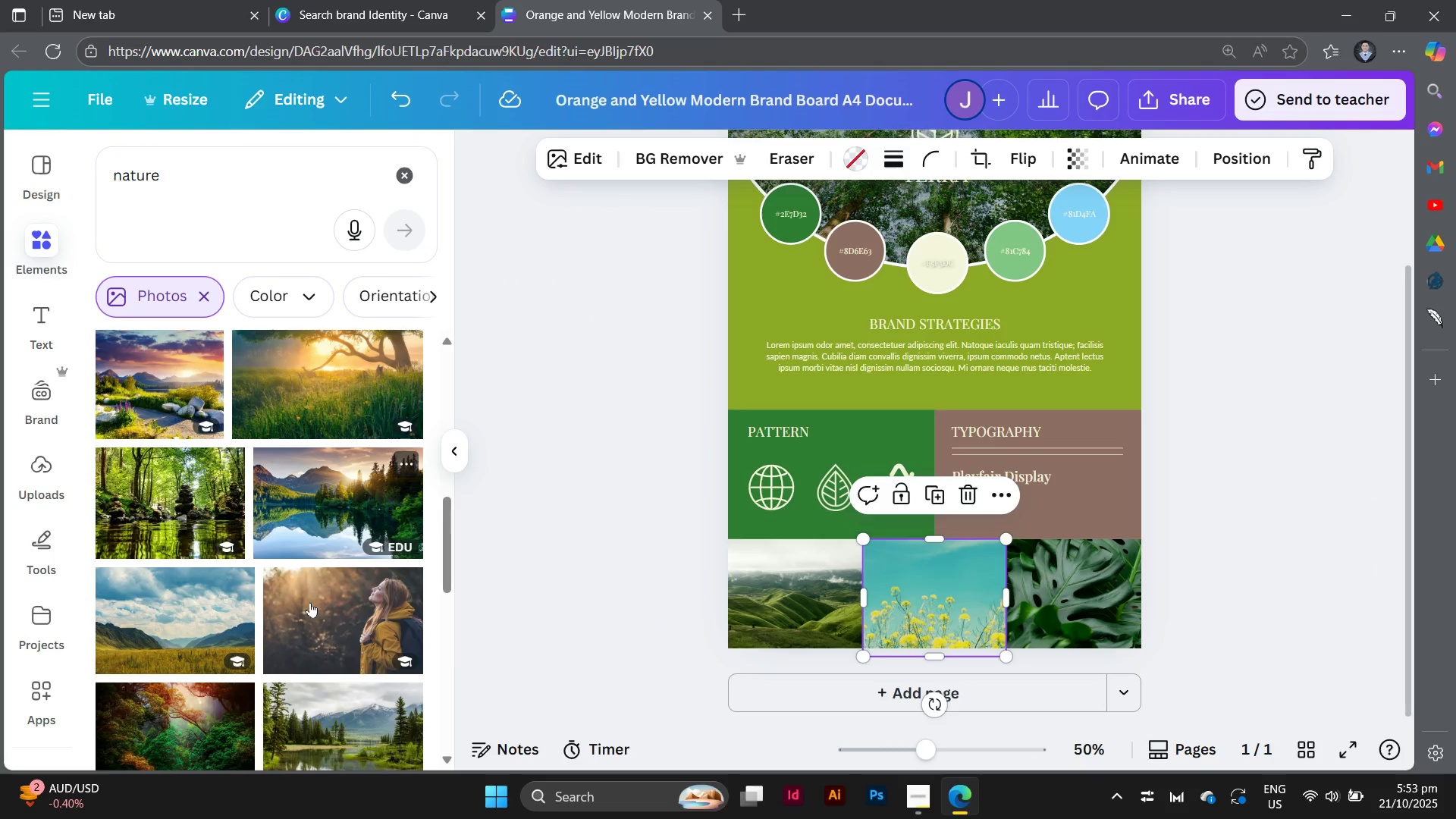 
left_click_drag(start_coordinate=[310, 602], to_coordinate=[1031, 591])
 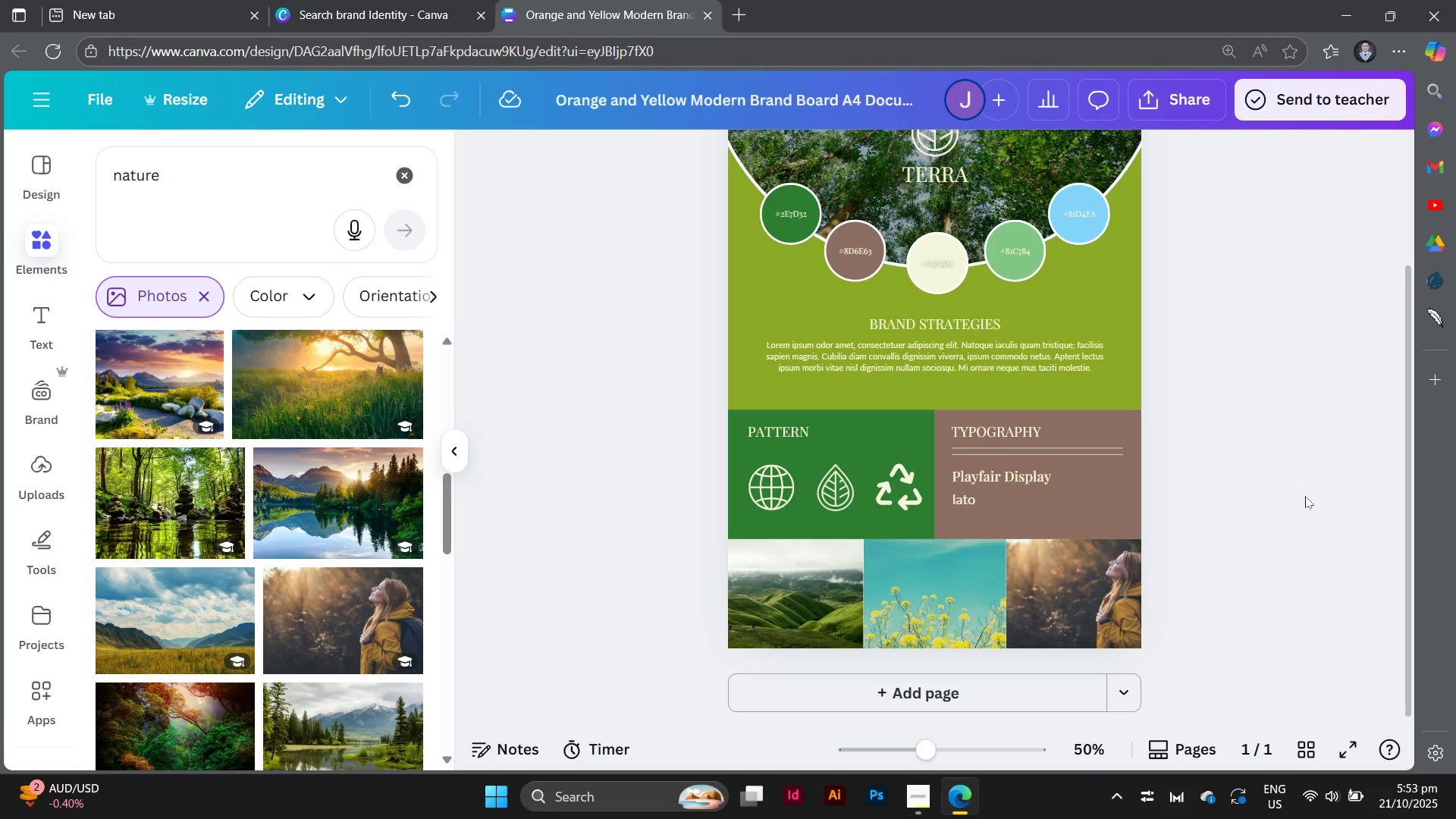 
double_click([1305, 496])
 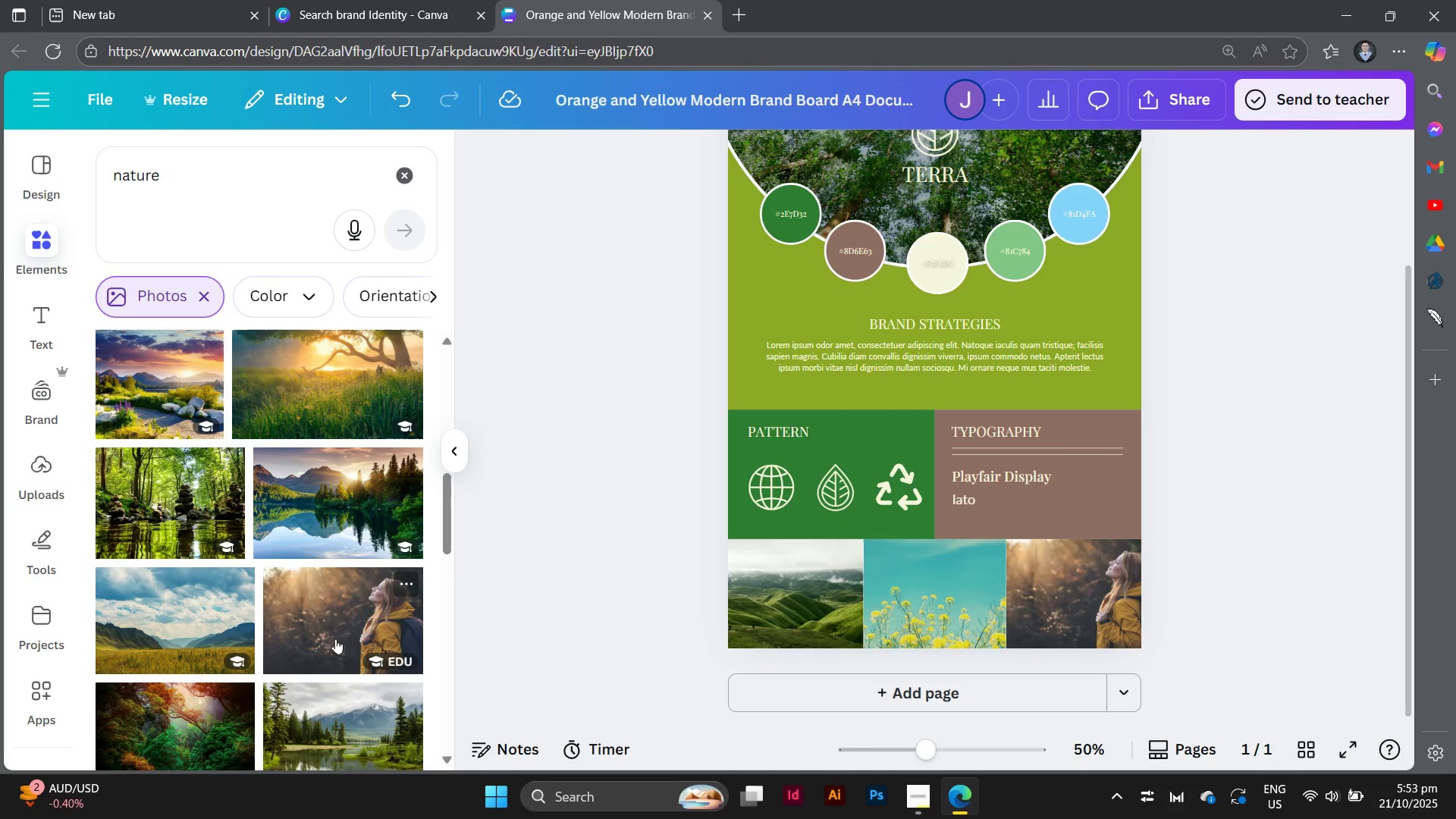 
scroll: coordinate [325, 642], scroll_direction: down, amount: 2.0
 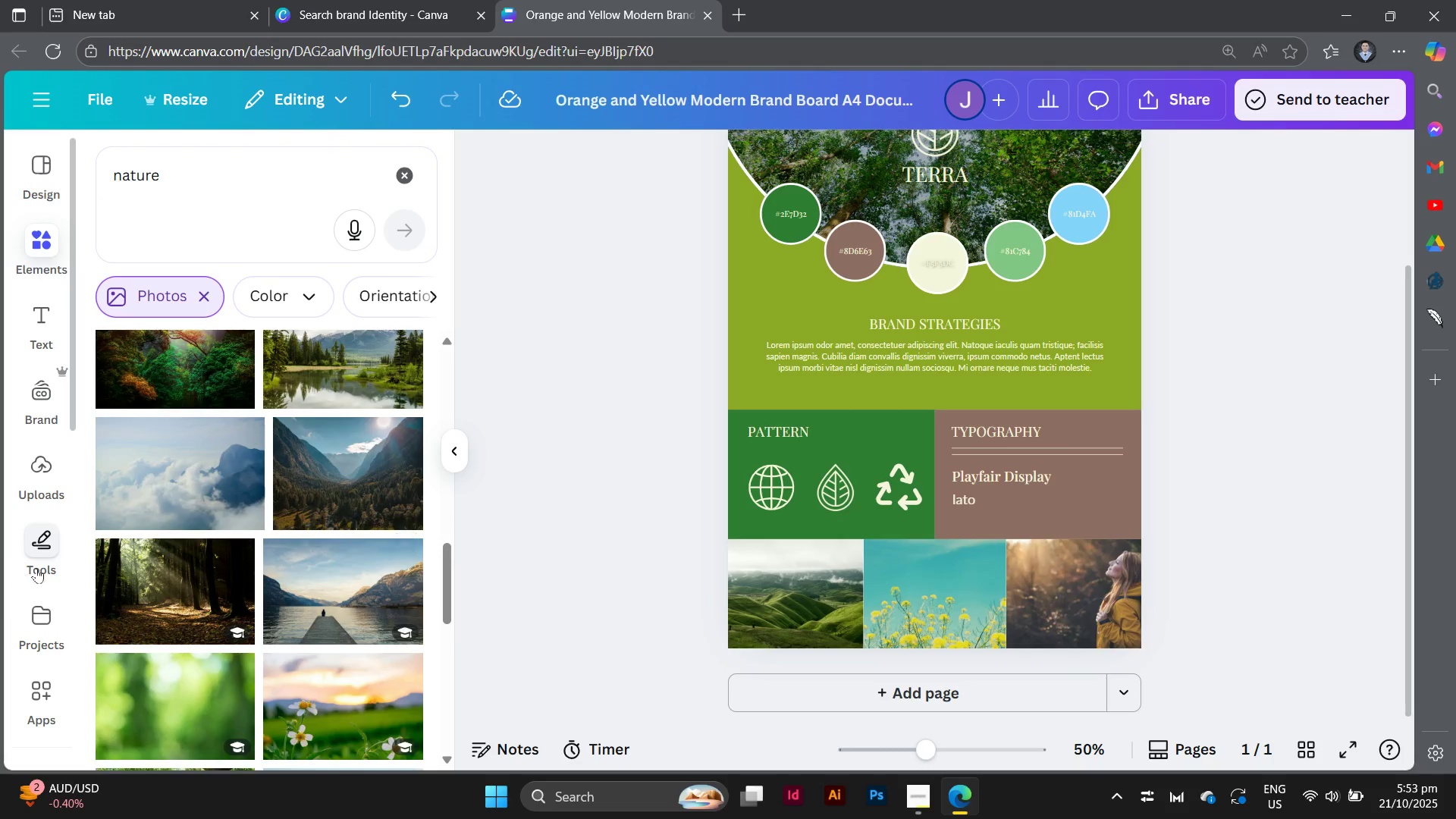 
left_click_drag(start_coordinate=[142, 580], to_coordinate=[797, 598])
 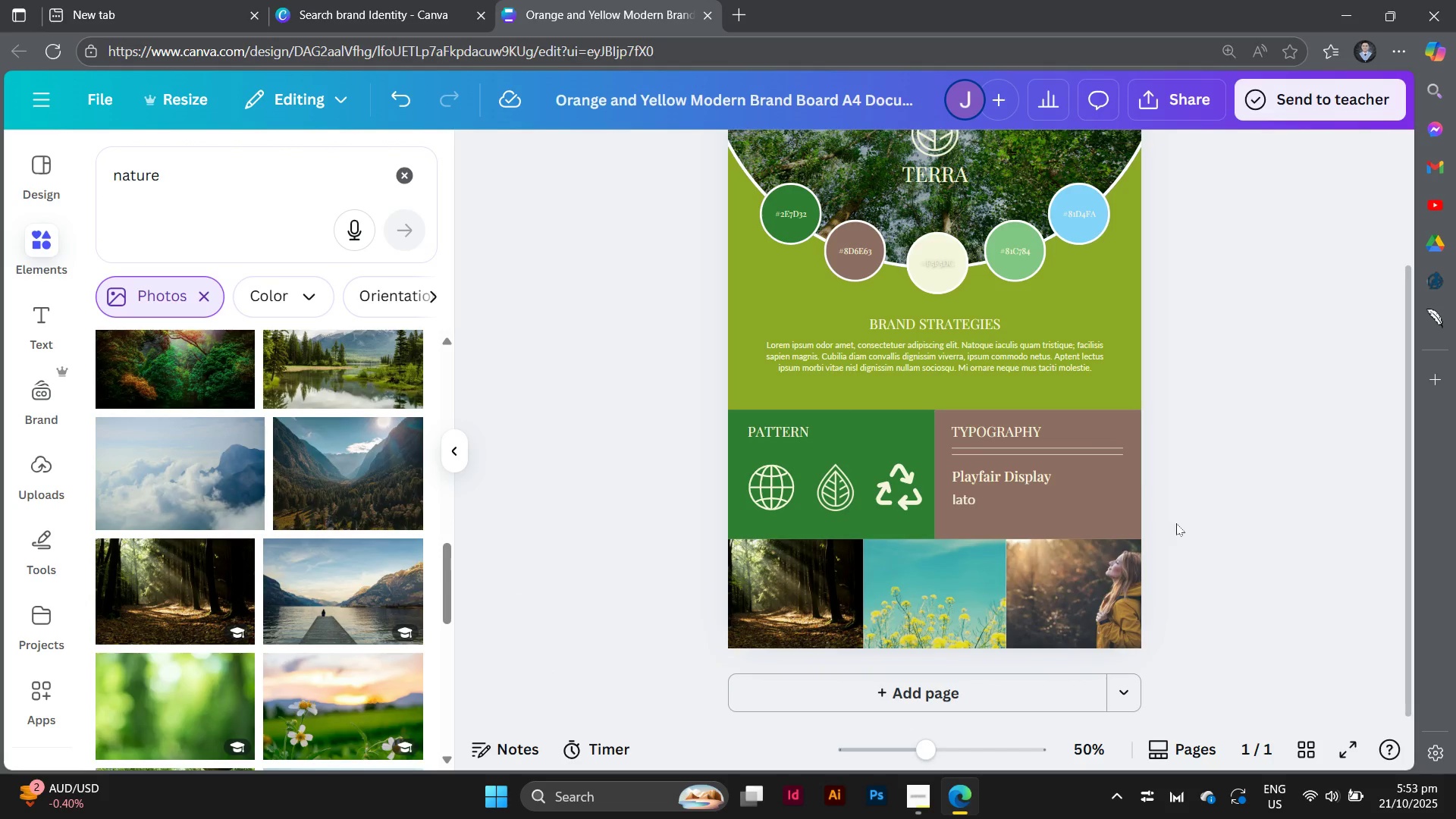 
left_click([1179, 523])
 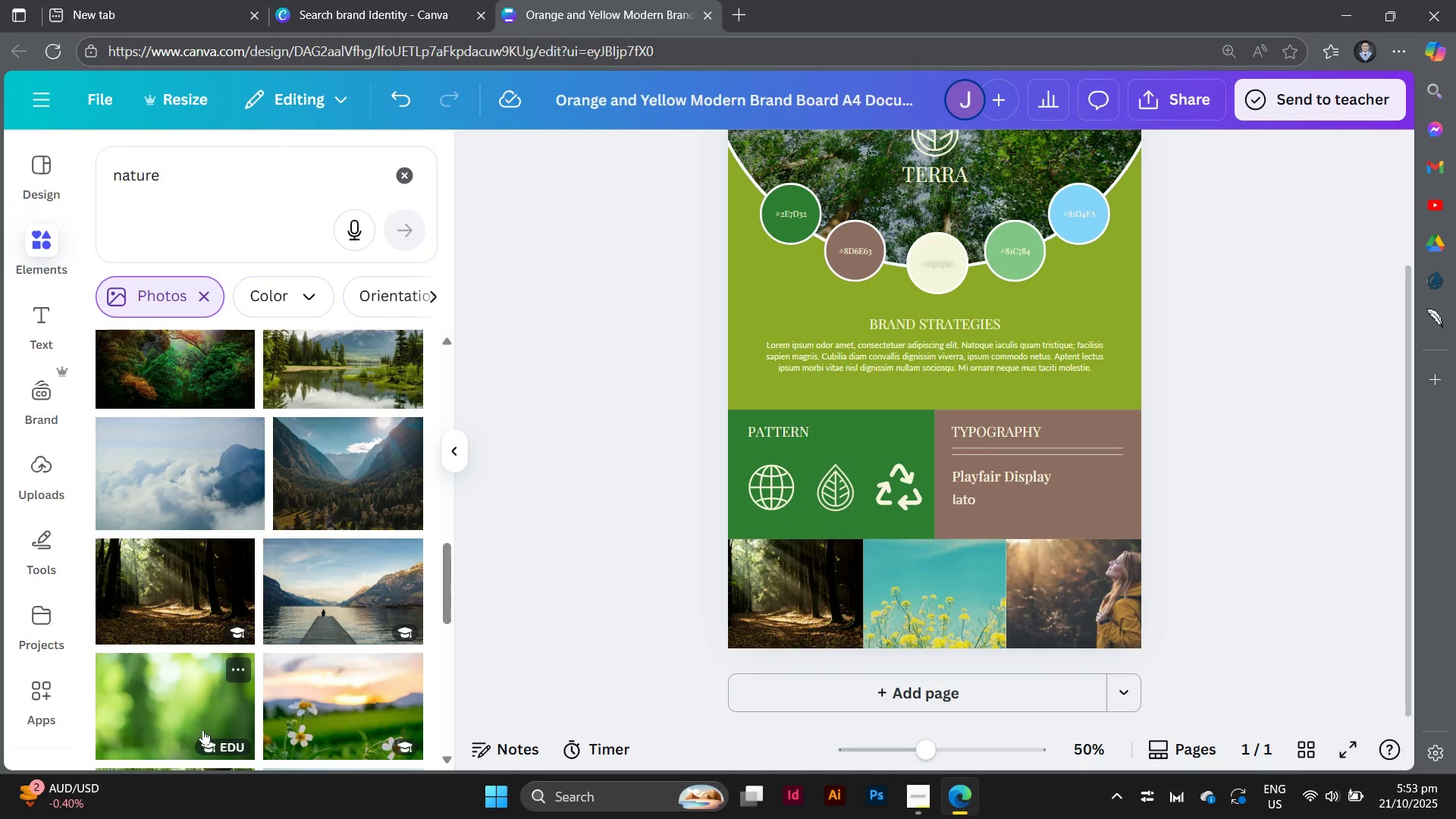 
scroll: coordinate [303, 668], scroll_direction: down, amount: 6.0
 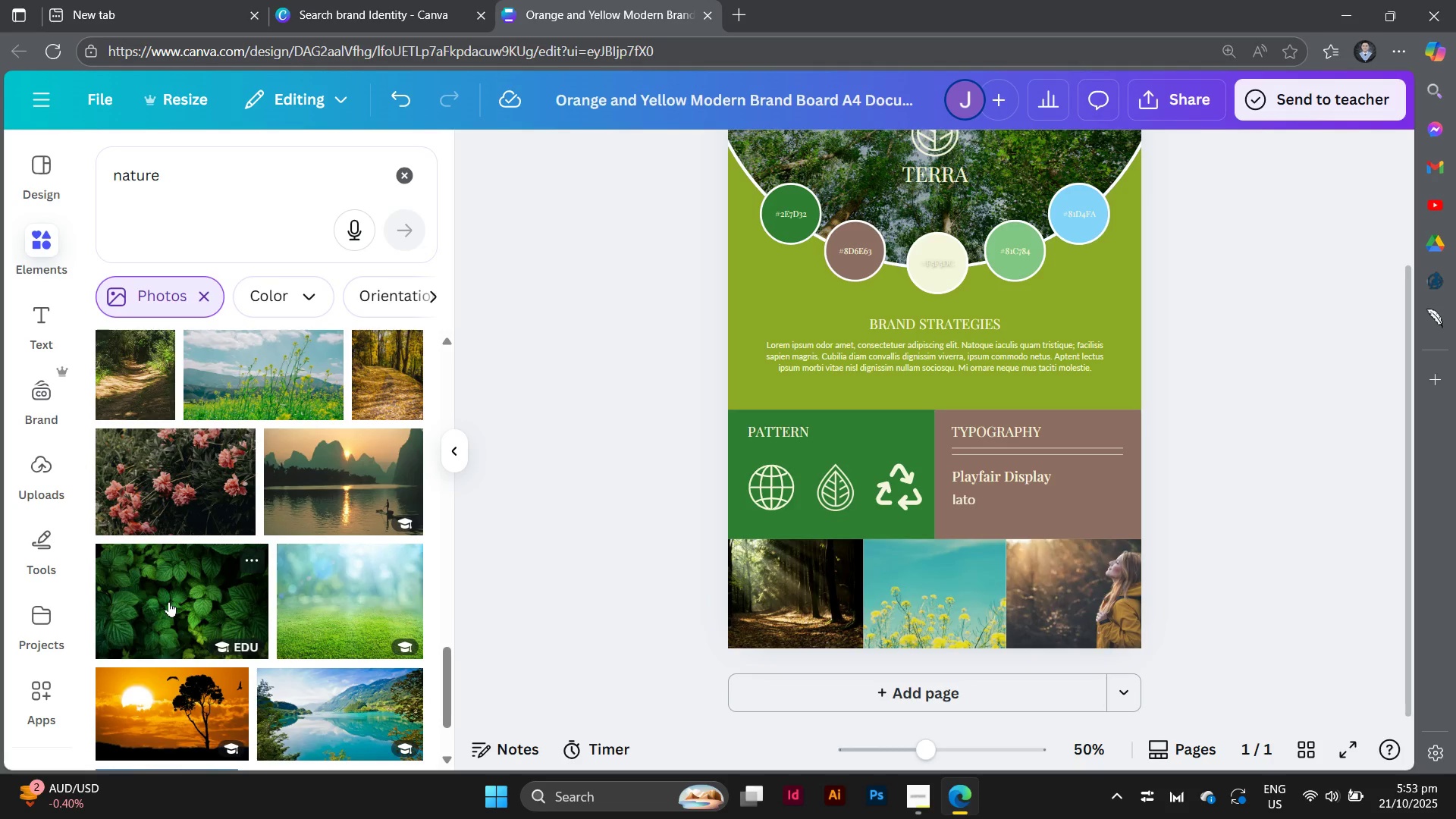 
left_click_drag(start_coordinate=[169, 601], to_coordinate=[906, 542])
 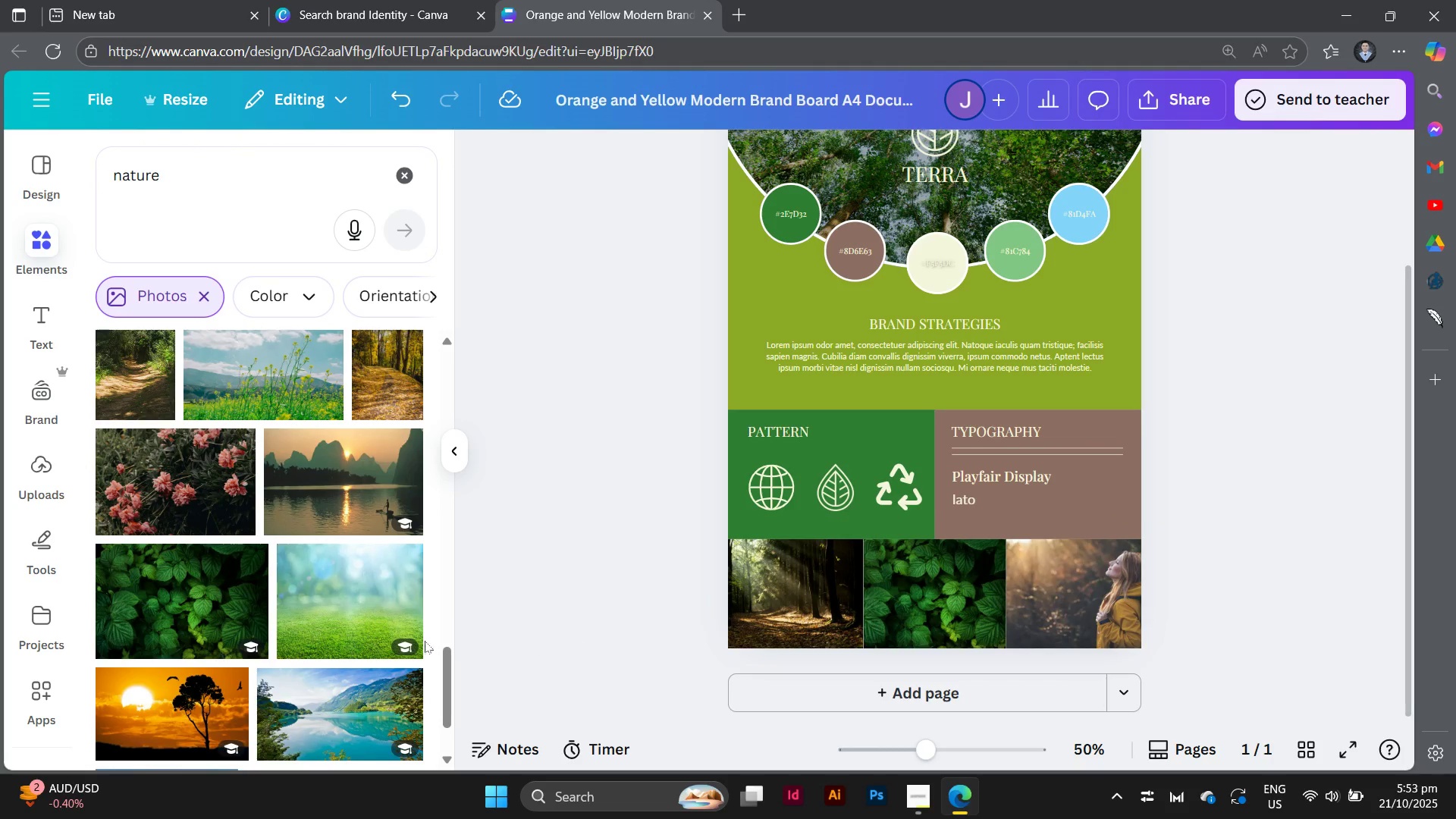 
scroll: coordinate [400, 633], scroll_direction: down, amount: 3.0
 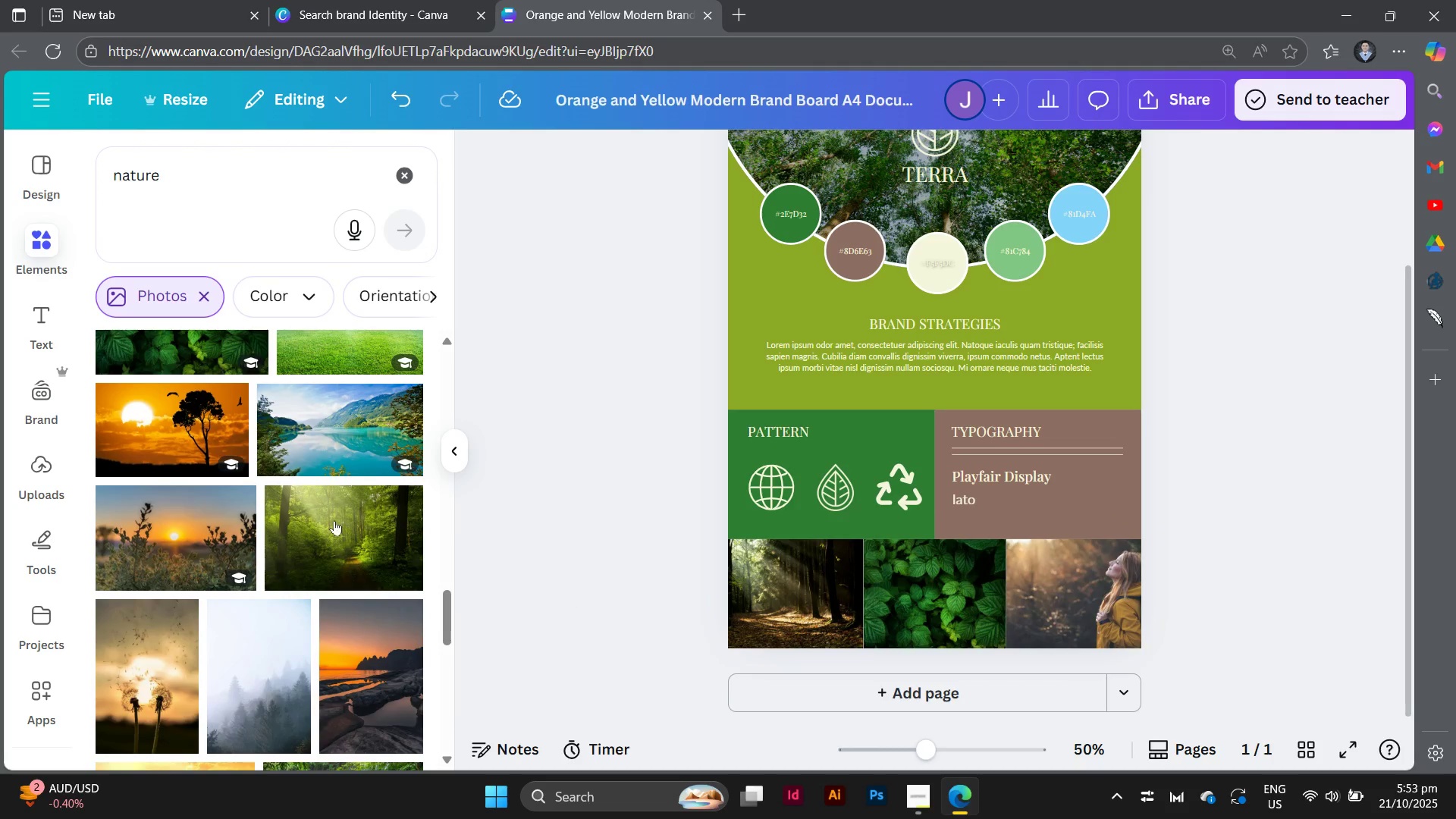 
scroll: coordinate [144, 447], scroll_direction: up, amount: 1.0
 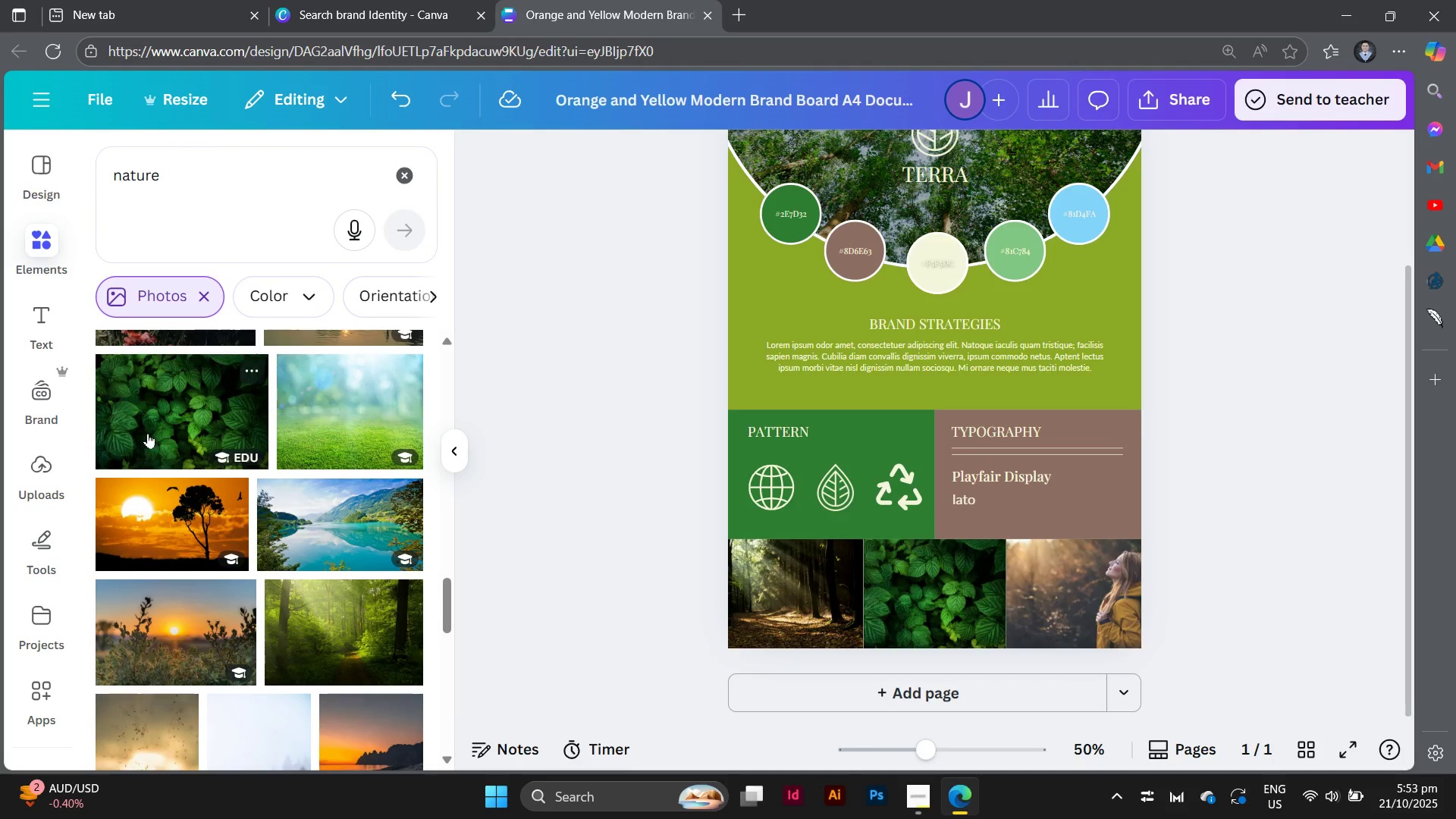 
left_click_drag(start_coordinate=[149, 431], to_coordinate=[1081, 582])
 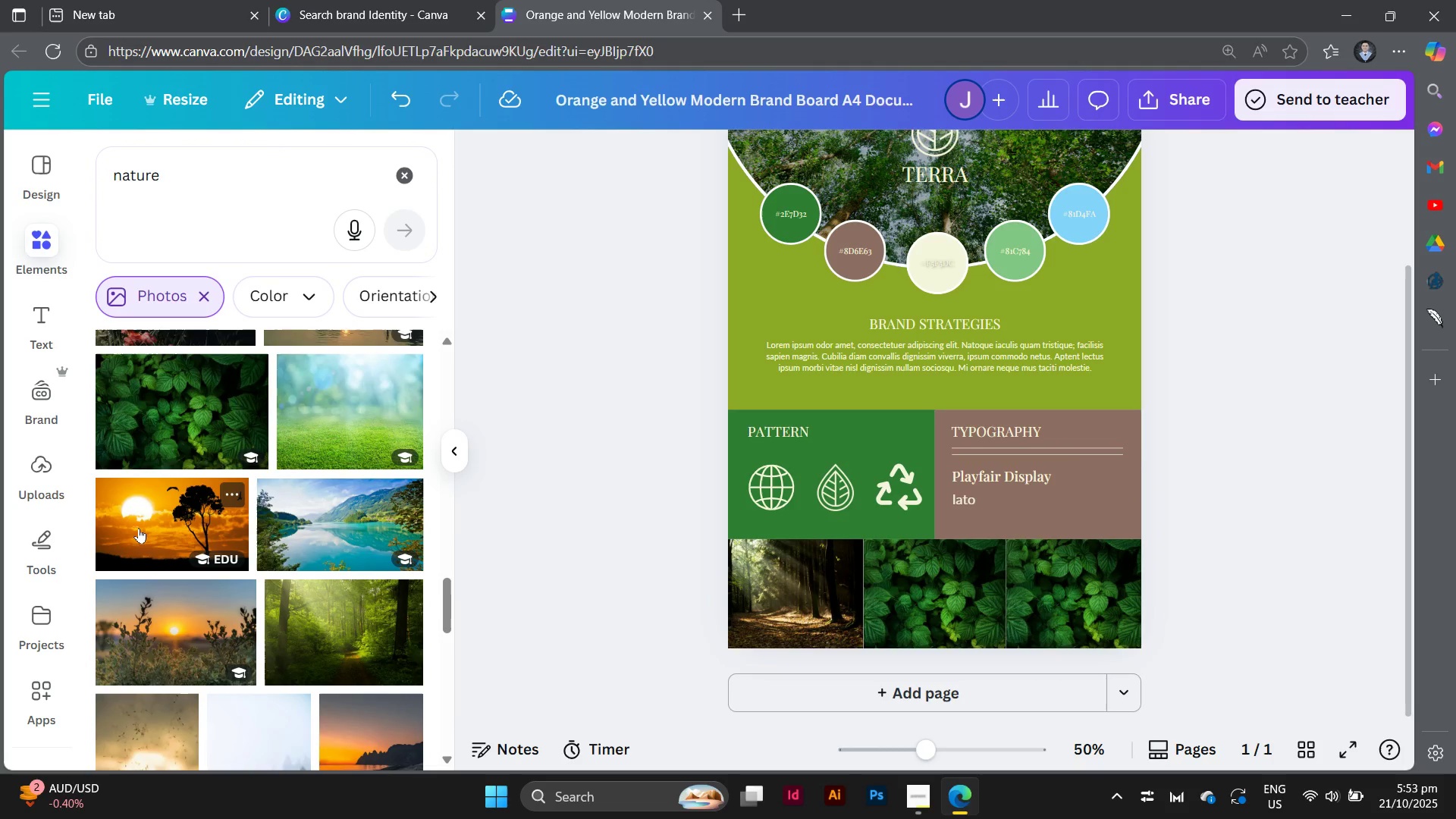 
scroll: coordinate [139, 528], scroll_direction: down, amount: 1.0
 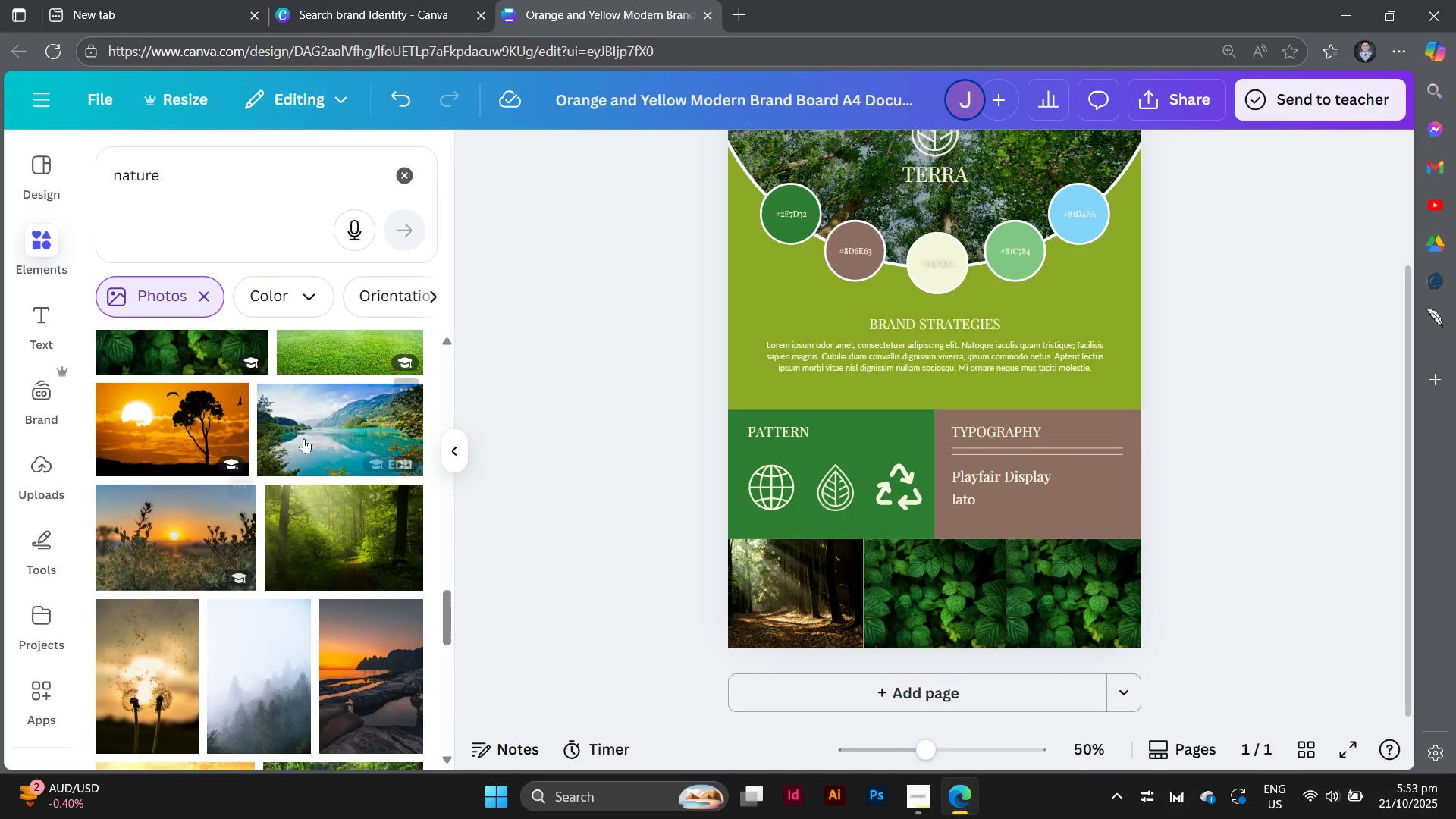 
left_click_drag(start_coordinate=[309, 438], to_coordinate=[925, 564])
 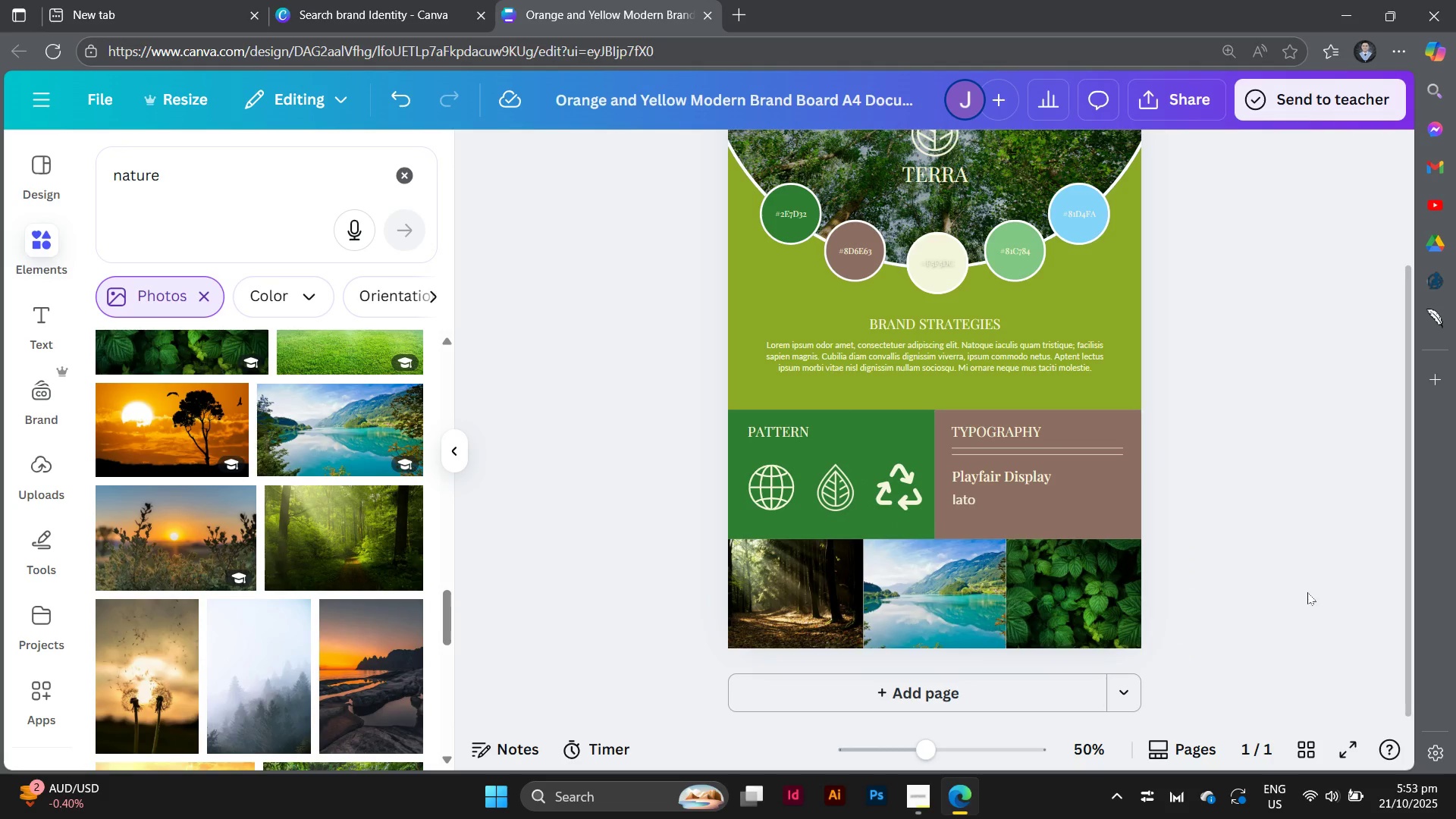 
left_click([1307, 592])
 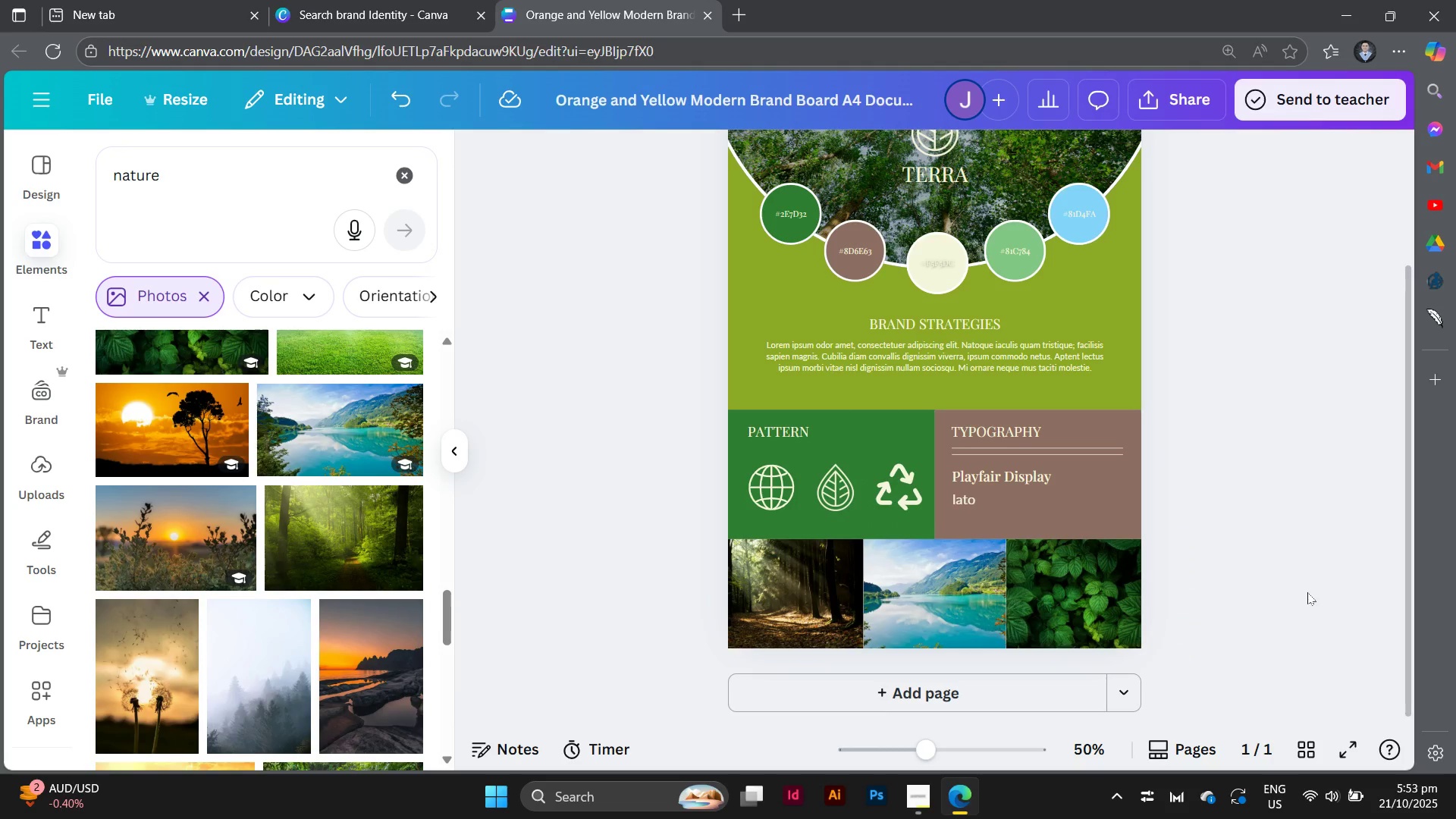 
scroll: coordinate [1307, 592], scroll_direction: up, amount: 1.0
 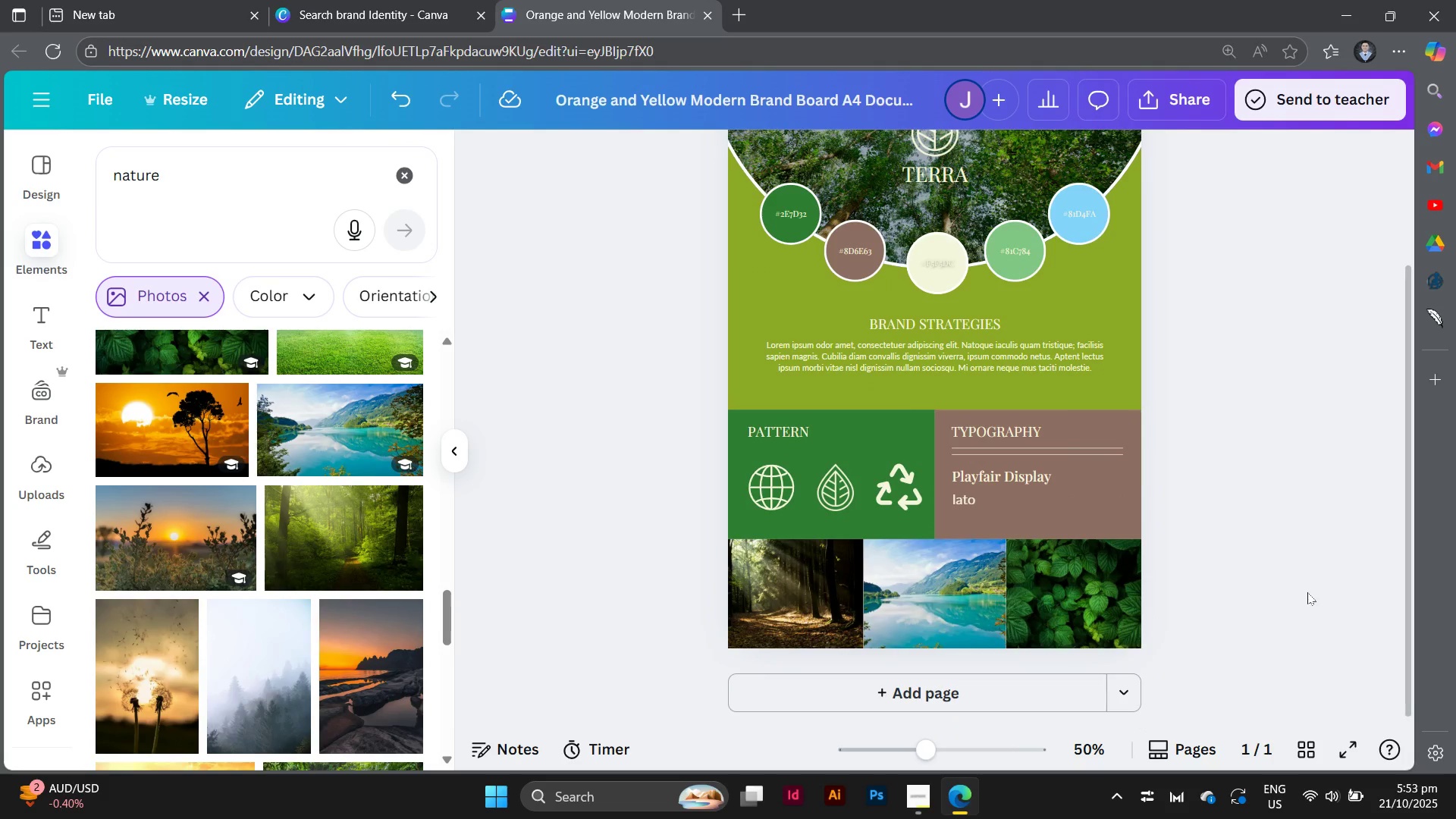 
wait(7.19)
 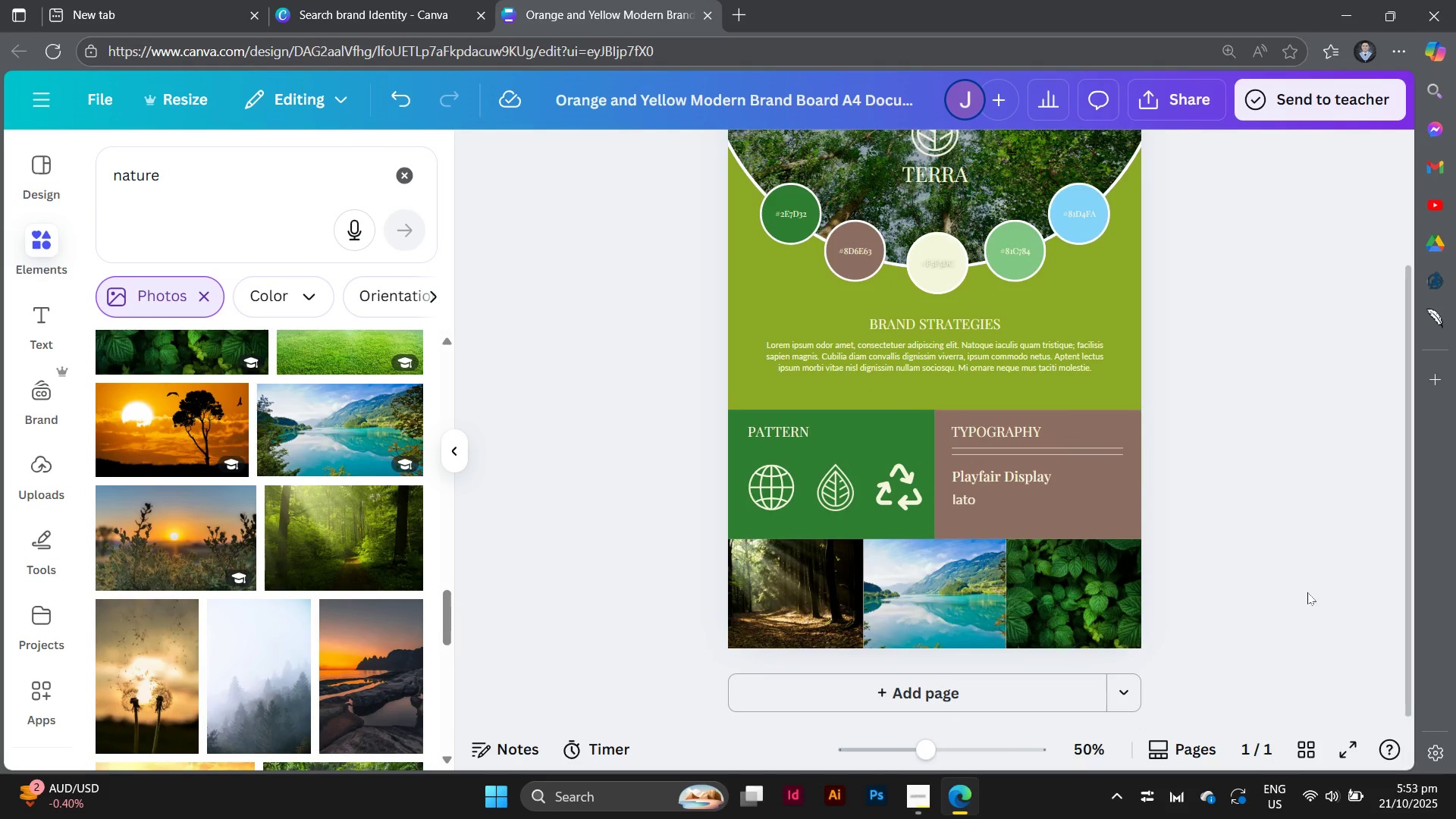 
double_click([832, 580])
 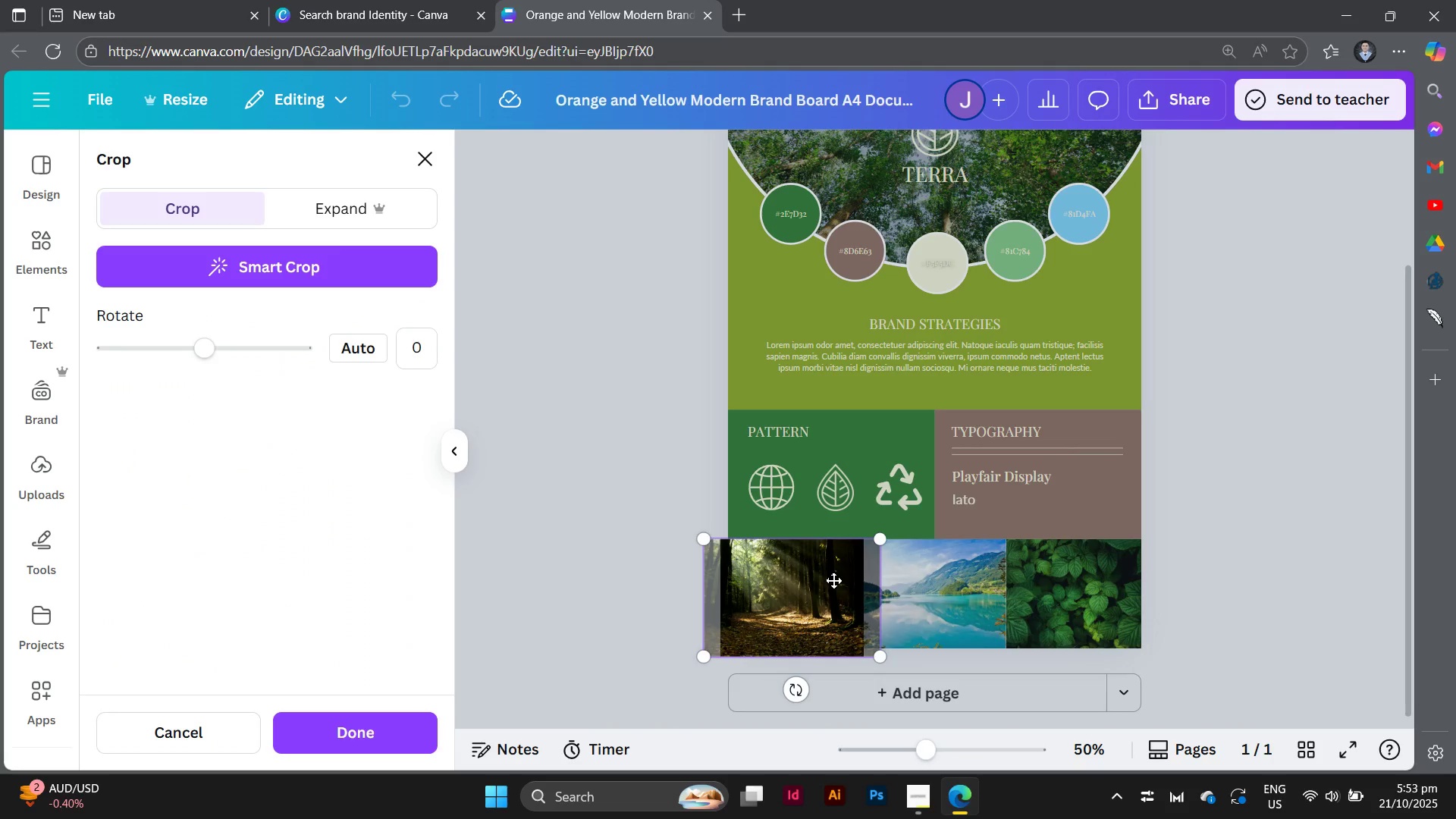 
left_click_drag(start_coordinate=[832, 580], to_coordinate=[857, 580])
 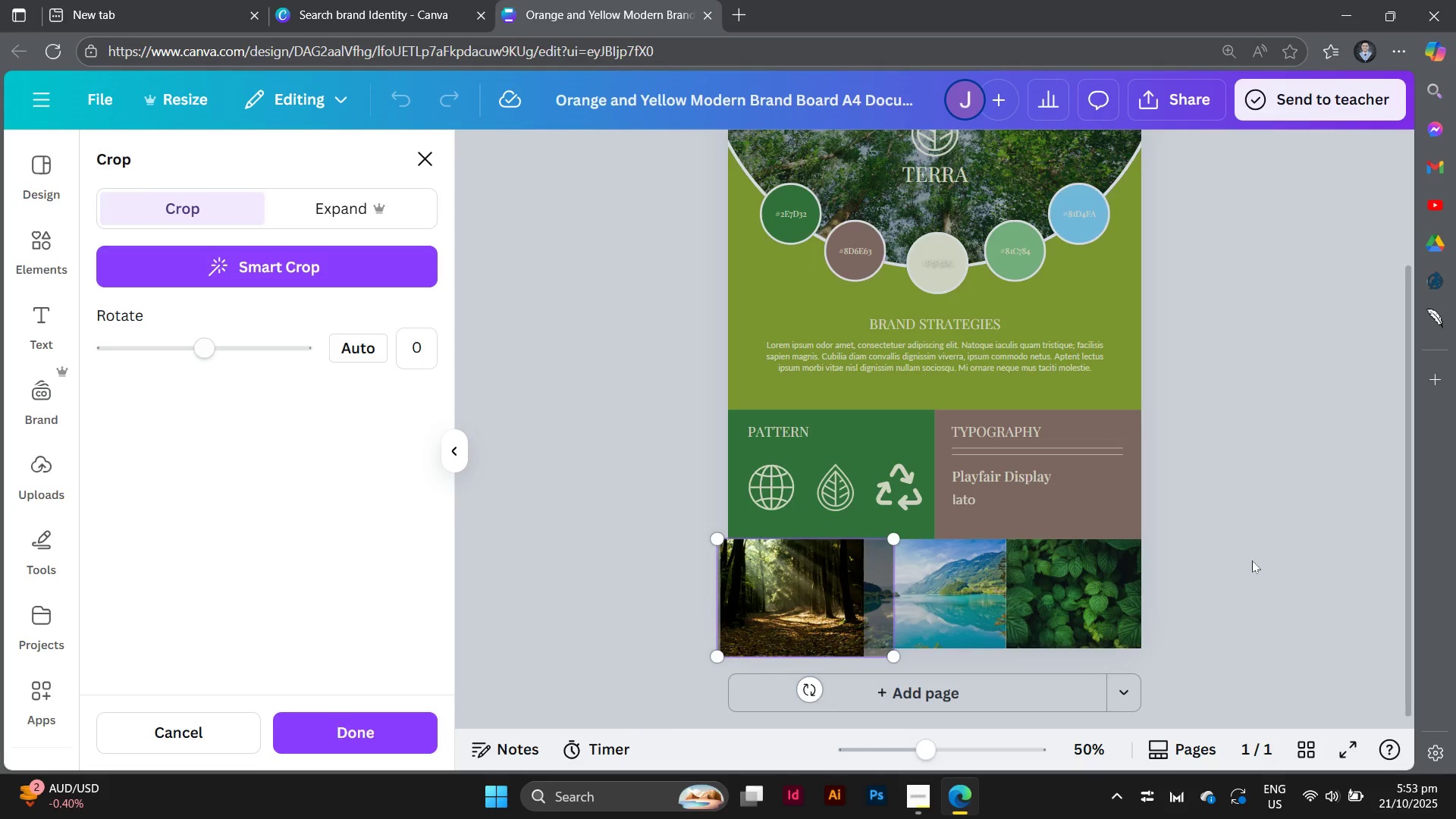 
left_click([1252, 560])
 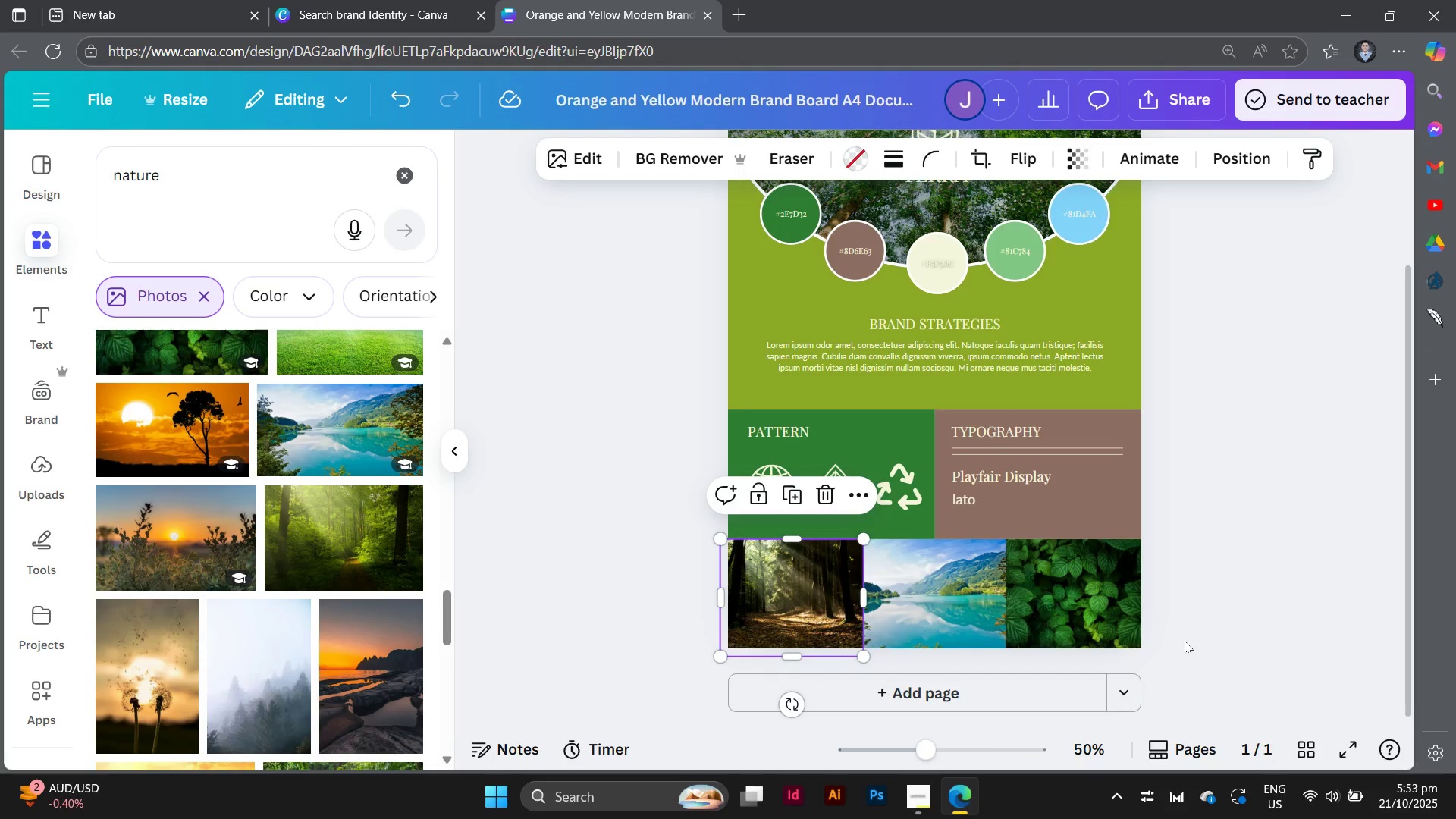 
left_click([1185, 641])
 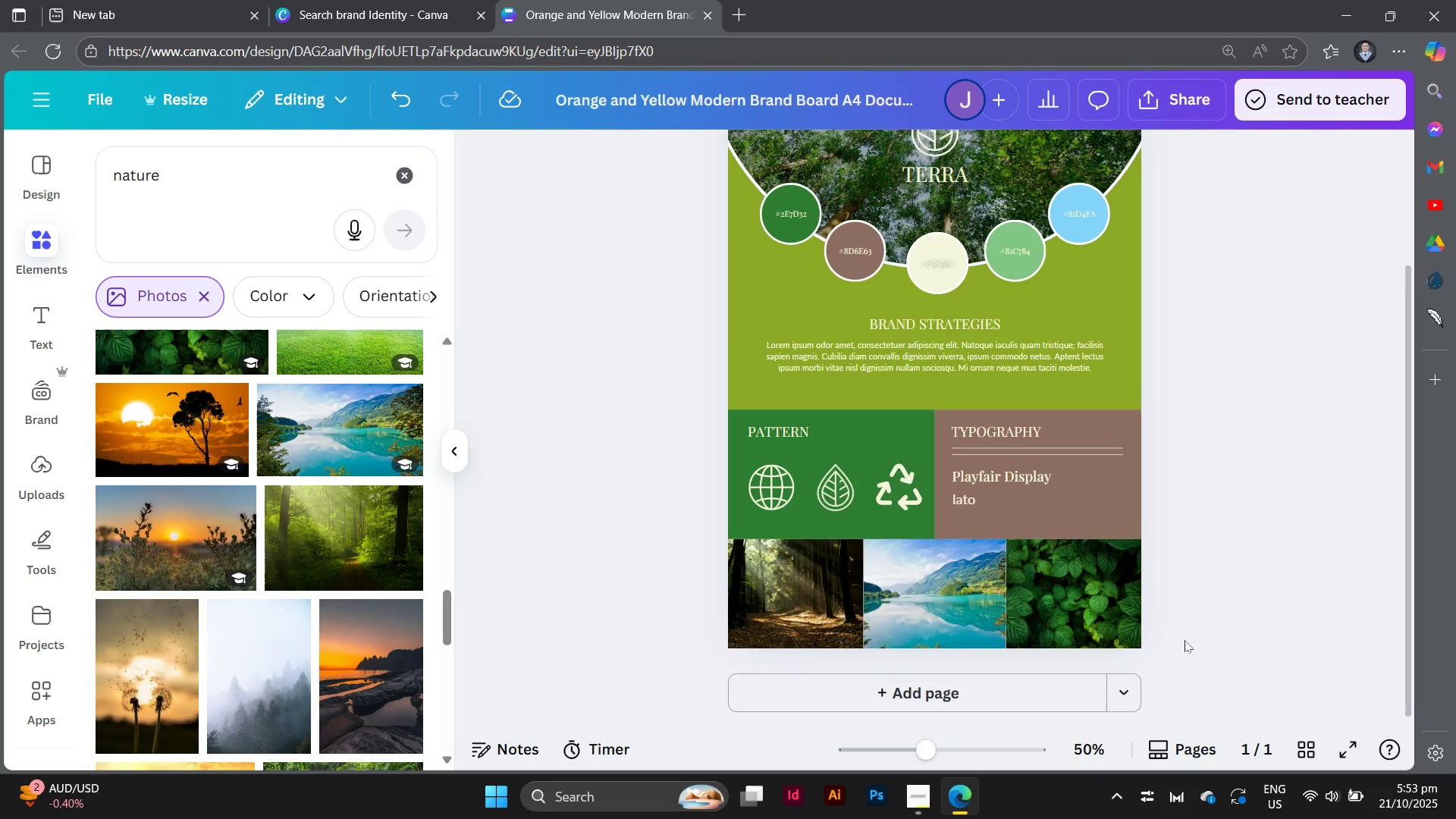 
scroll: coordinate [1185, 640], scroll_direction: up, amount: 2.0
 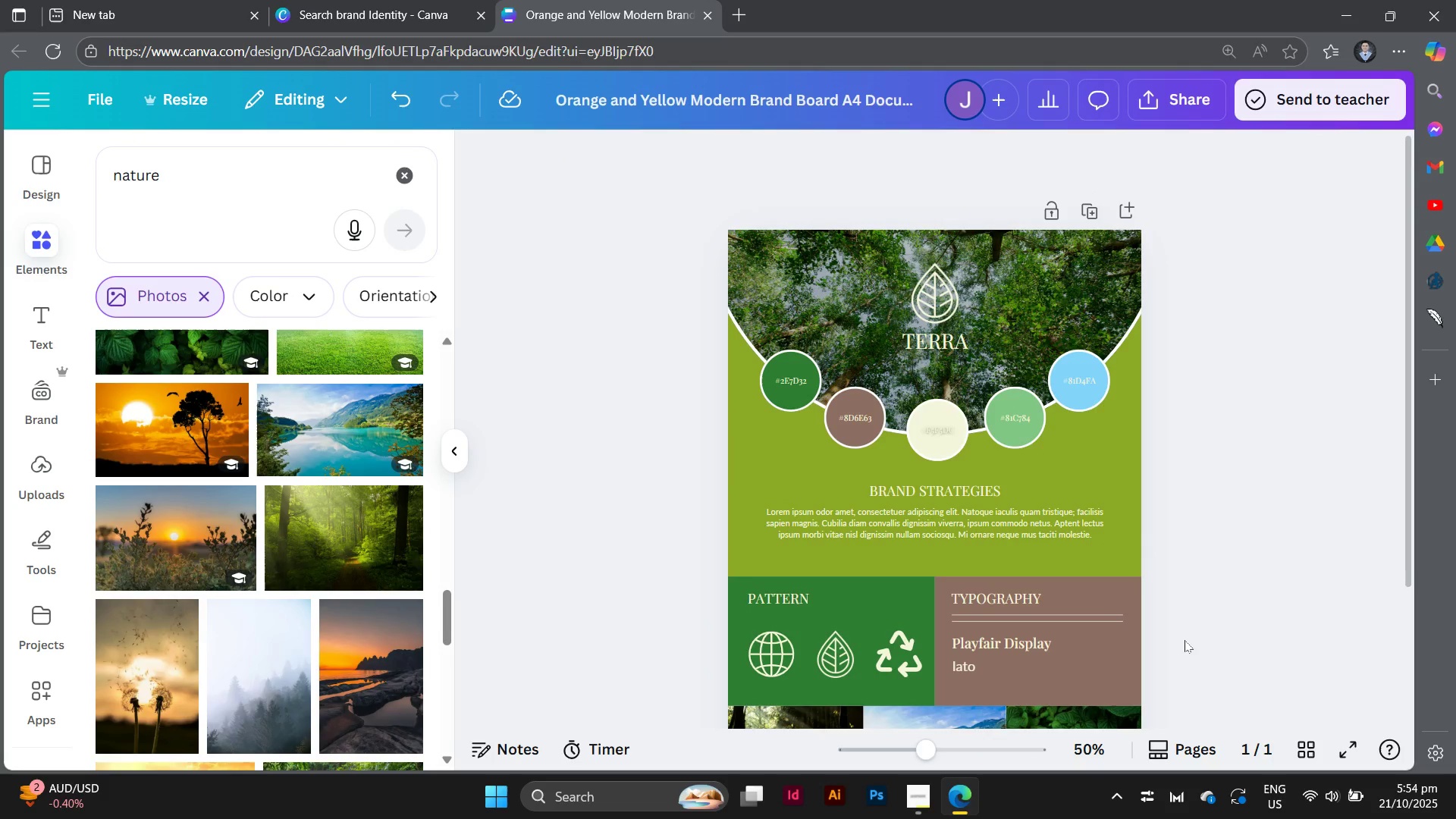 
scroll: coordinate [1185, 640], scroll_direction: down, amount: 4.0
 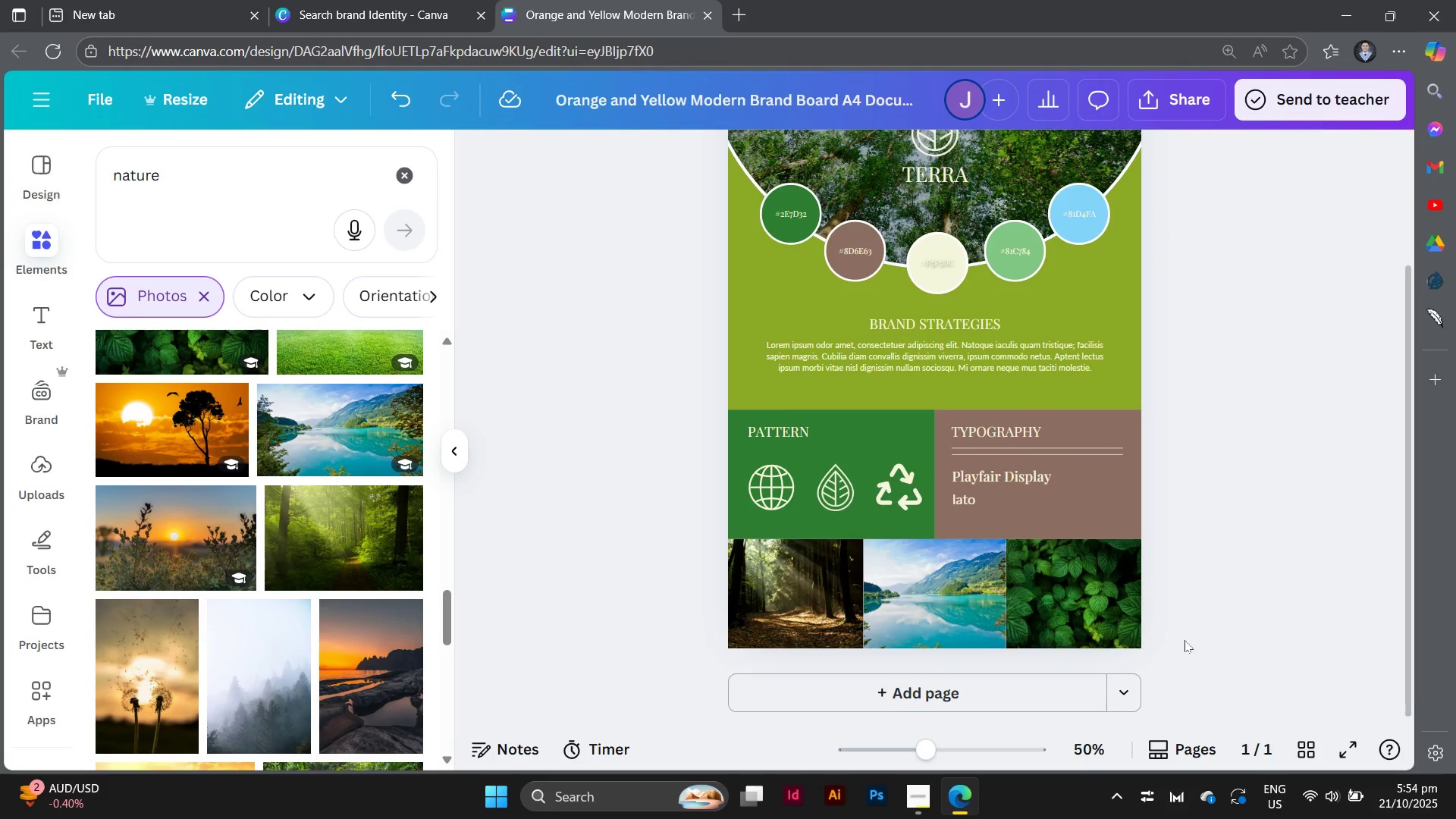 
scroll: coordinate [1185, 640], scroll_direction: up, amount: 3.0
 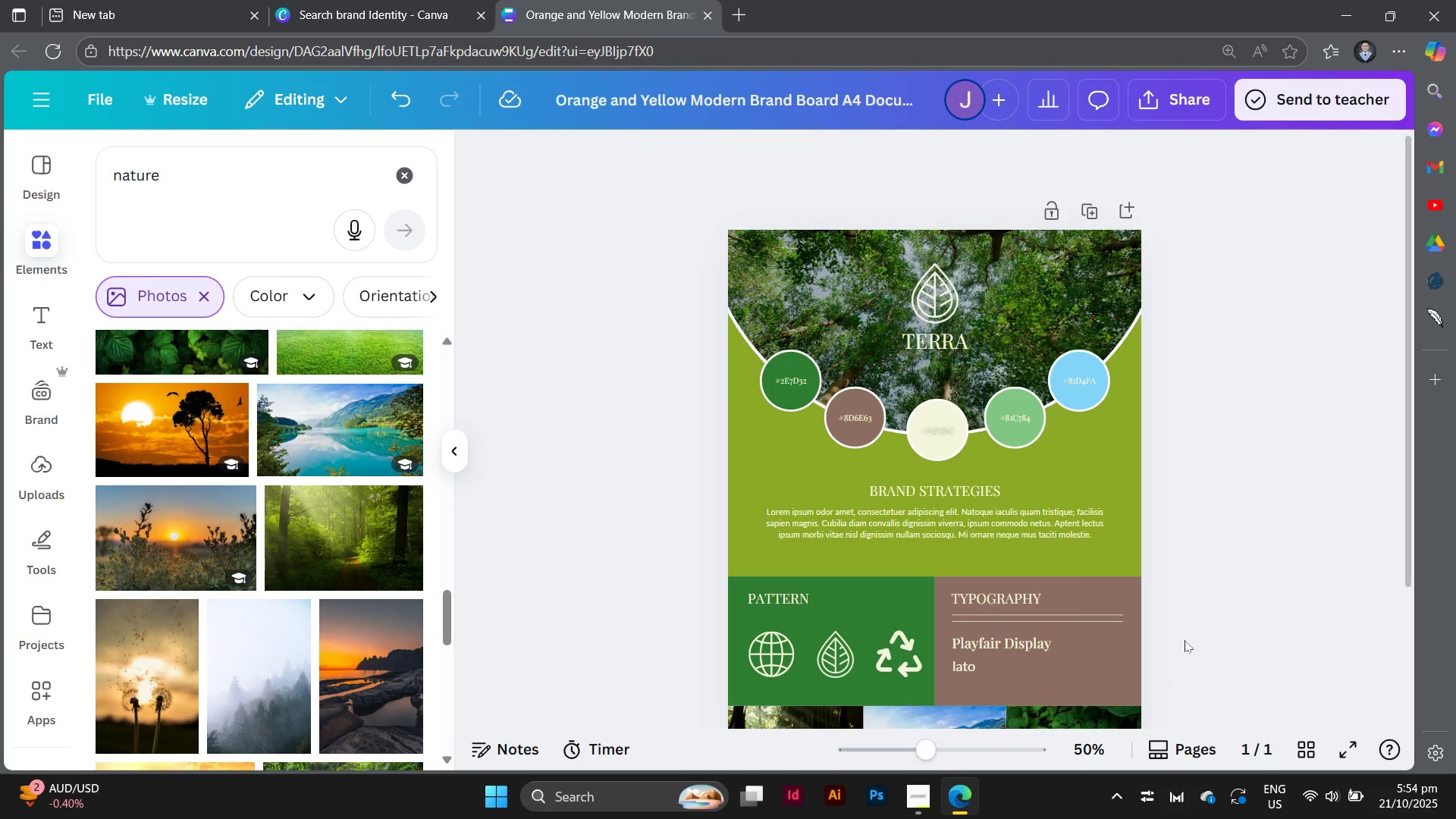 
scroll: coordinate [315, 581], scroll_direction: down, amount: 7.0
 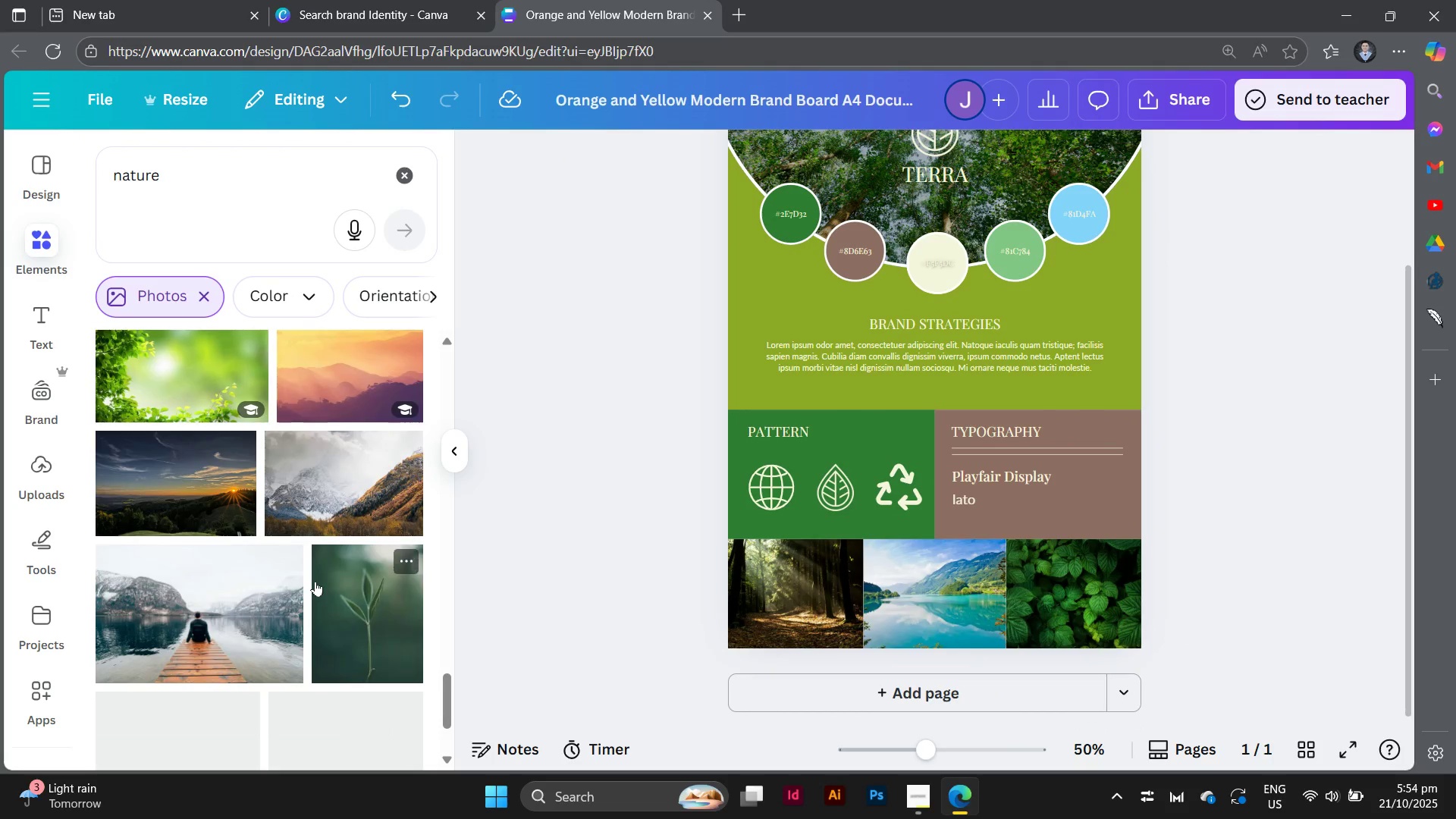 
scroll: coordinate [315, 581], scroll_direction: up, amount: 1.0
 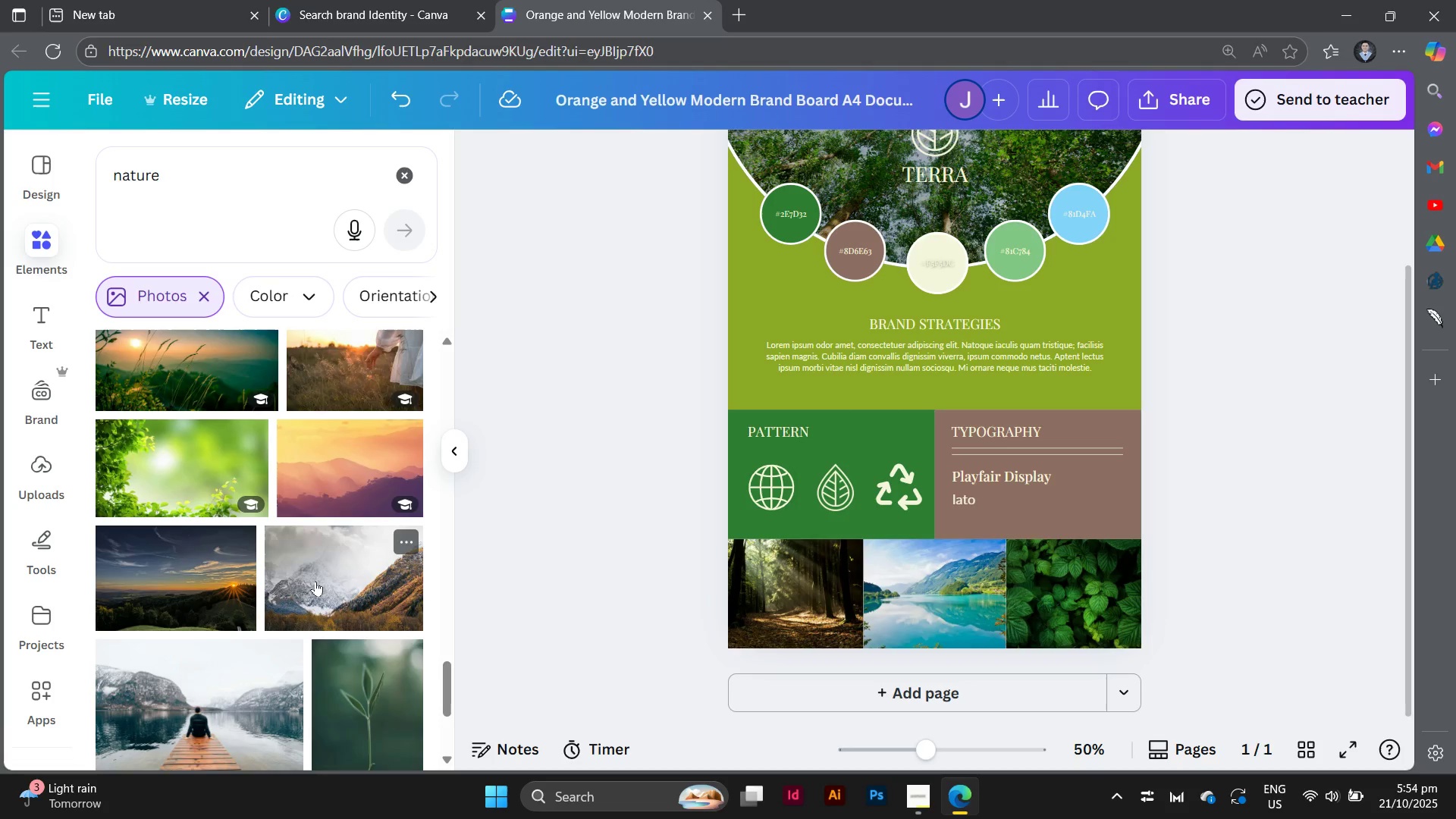 
scroll: coordinate [315, 581], scroll_direction: down, amount: 3.0
 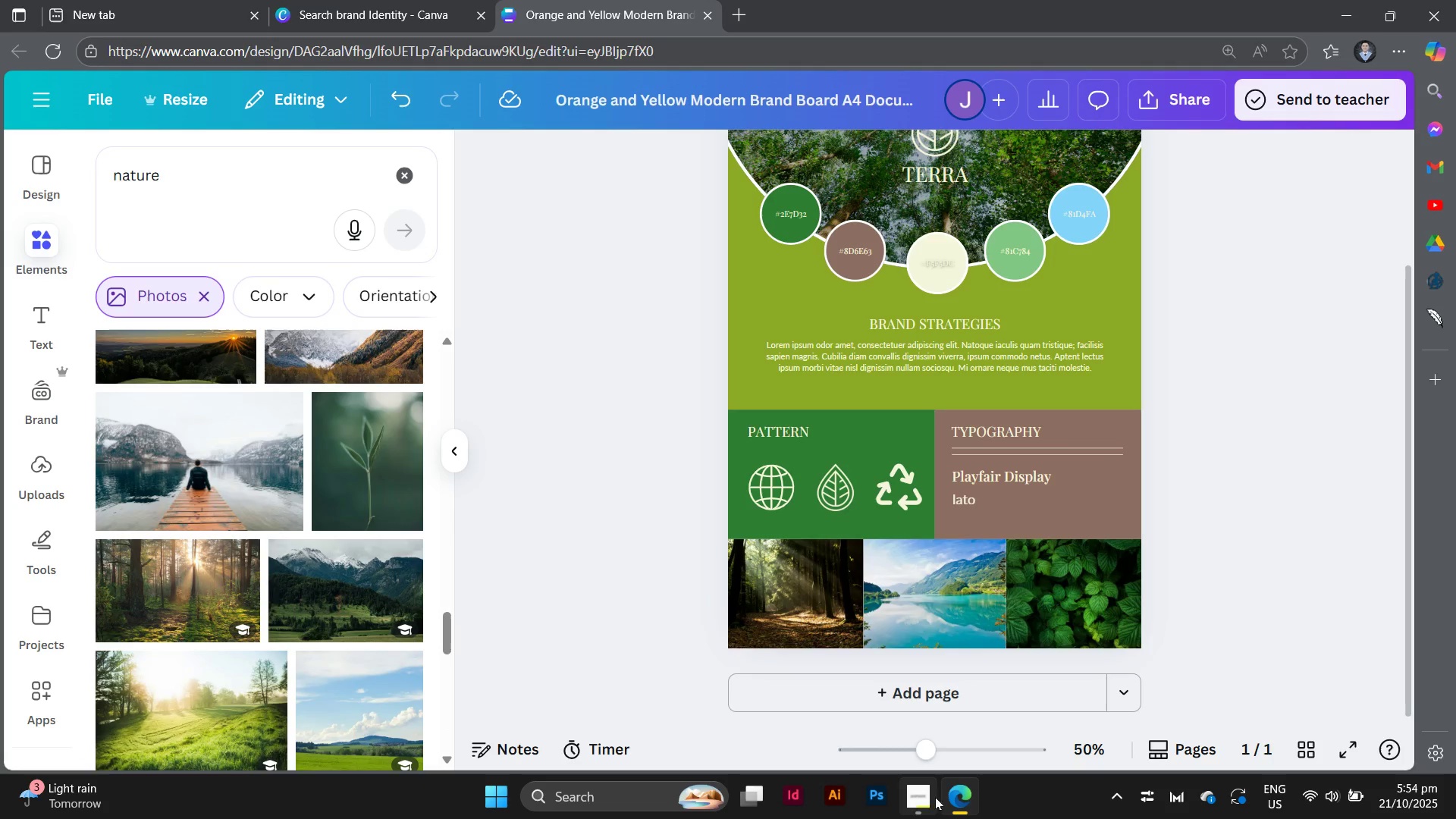 
left_click([921, 804])
 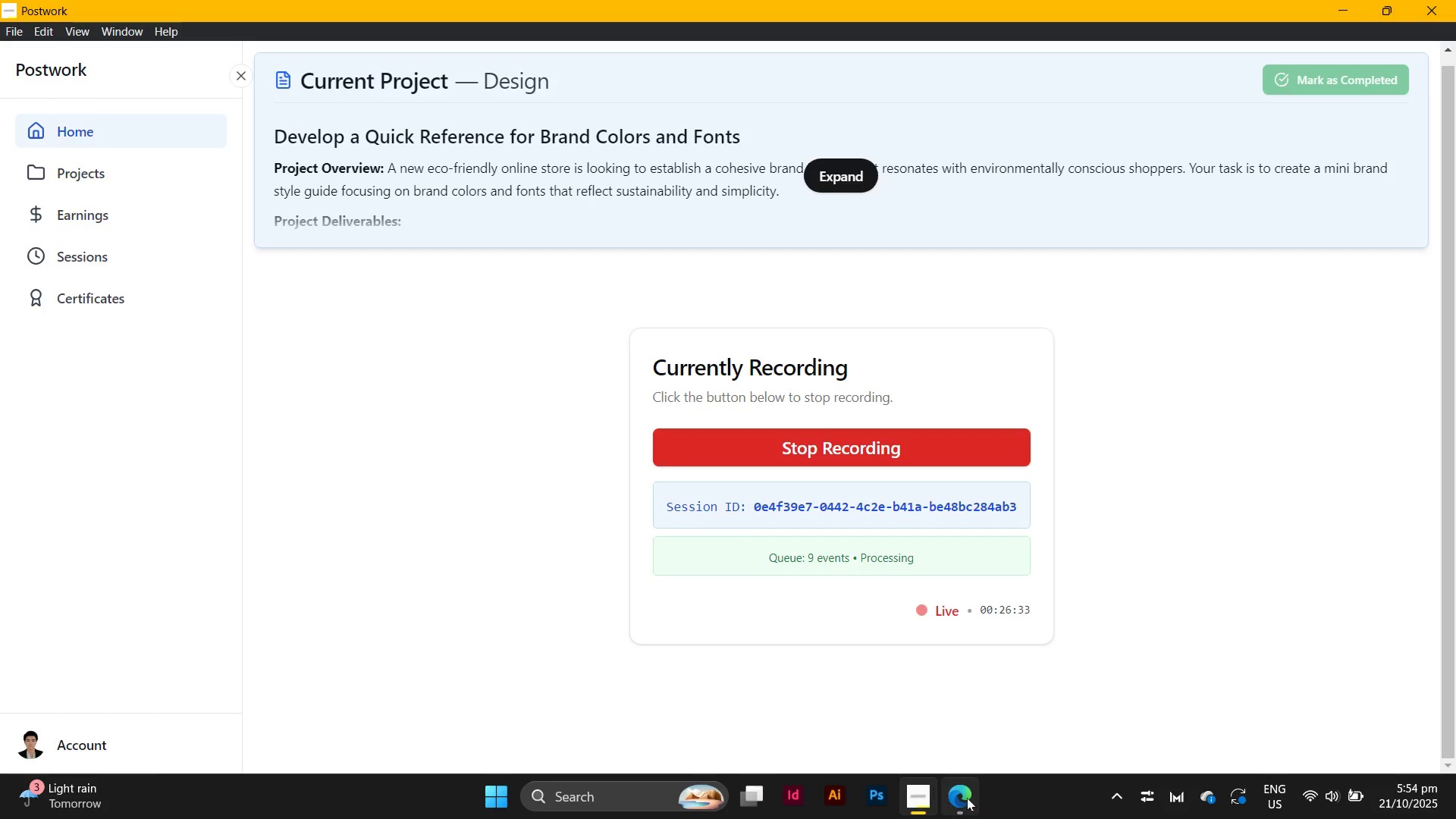 
left_click([967, 799])
 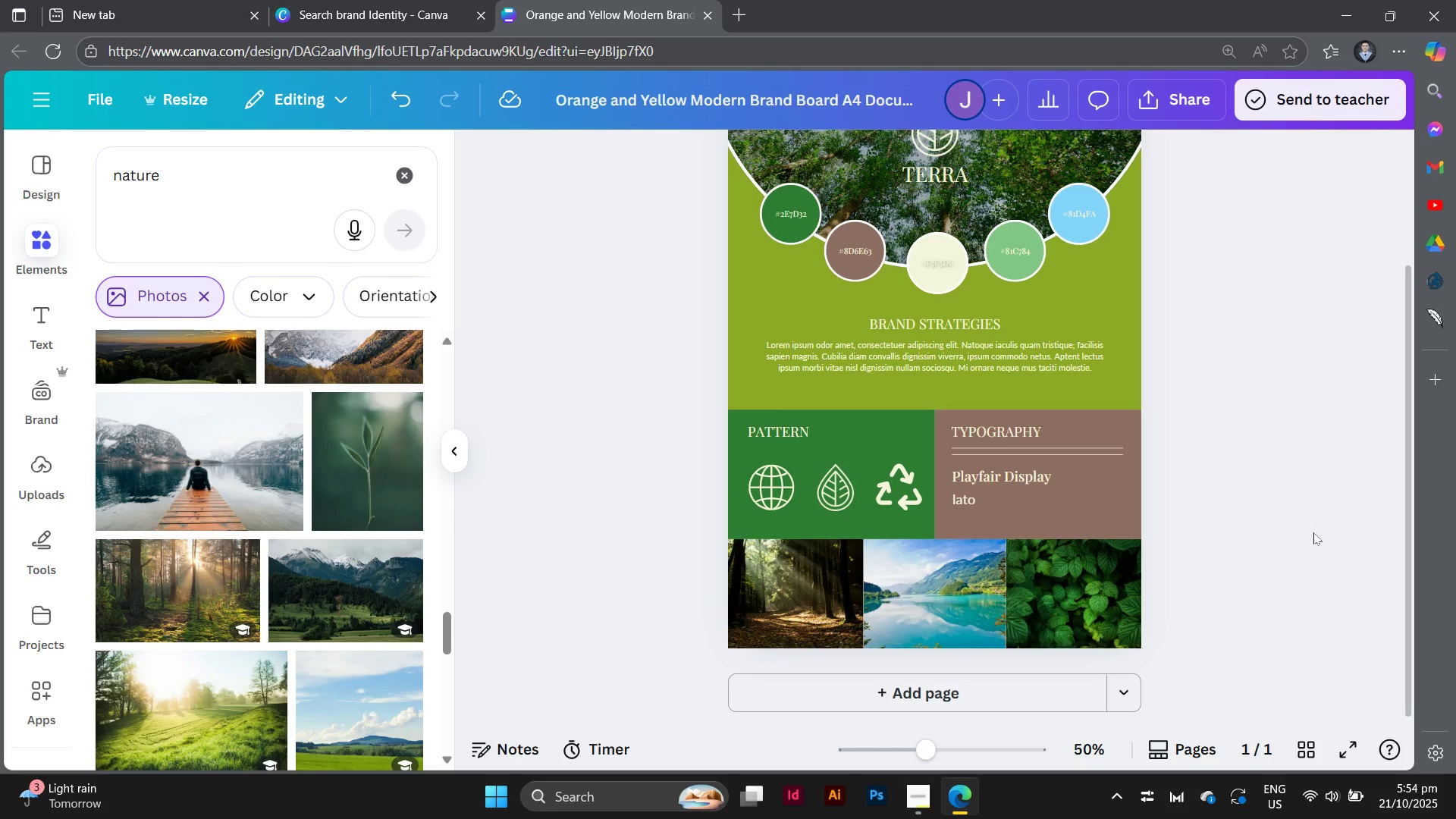 
left_click([1313, 532])
 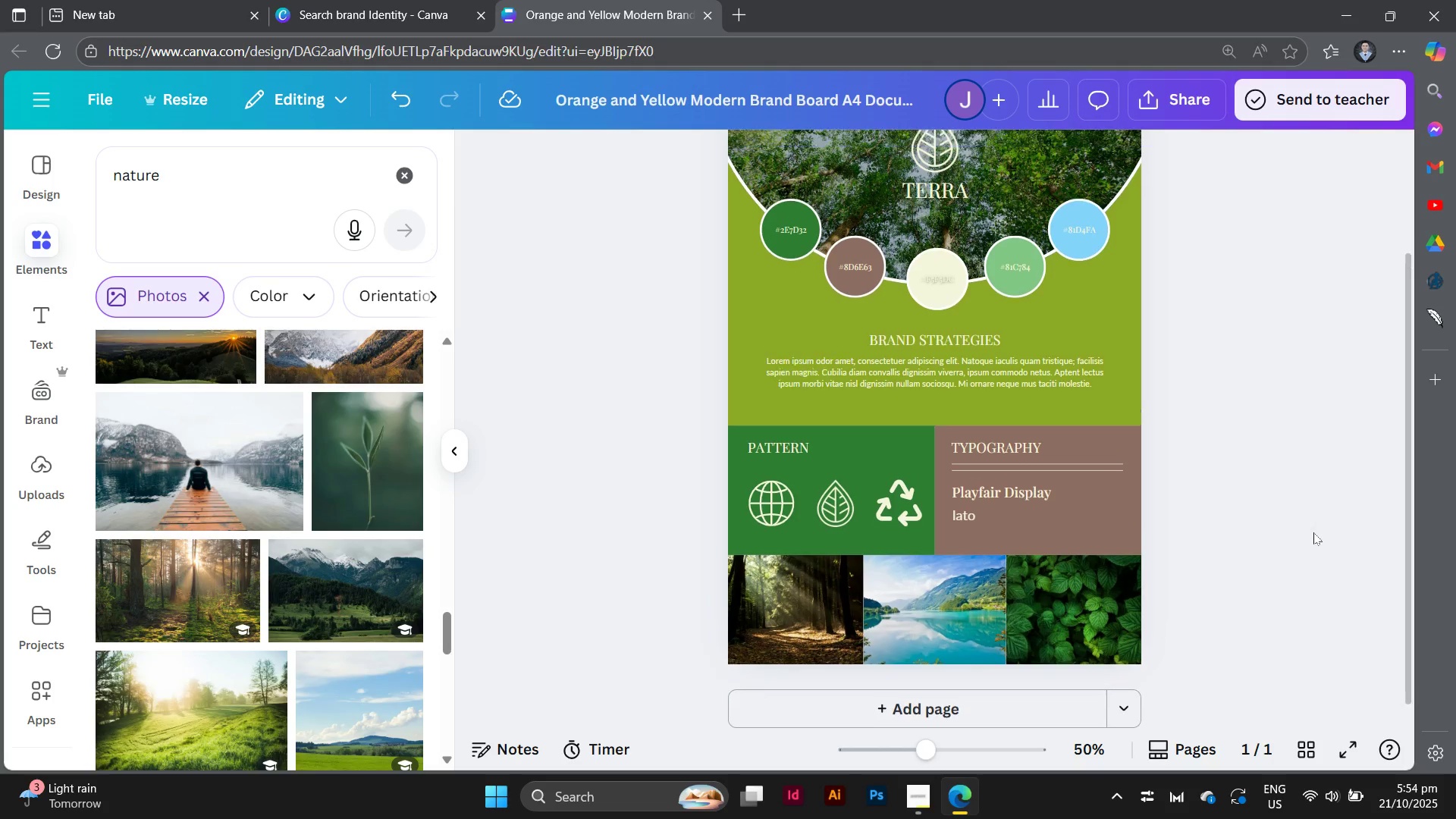 
scroll: coordinate [1313, 532], scroll_direction: none, amount: 0.0
 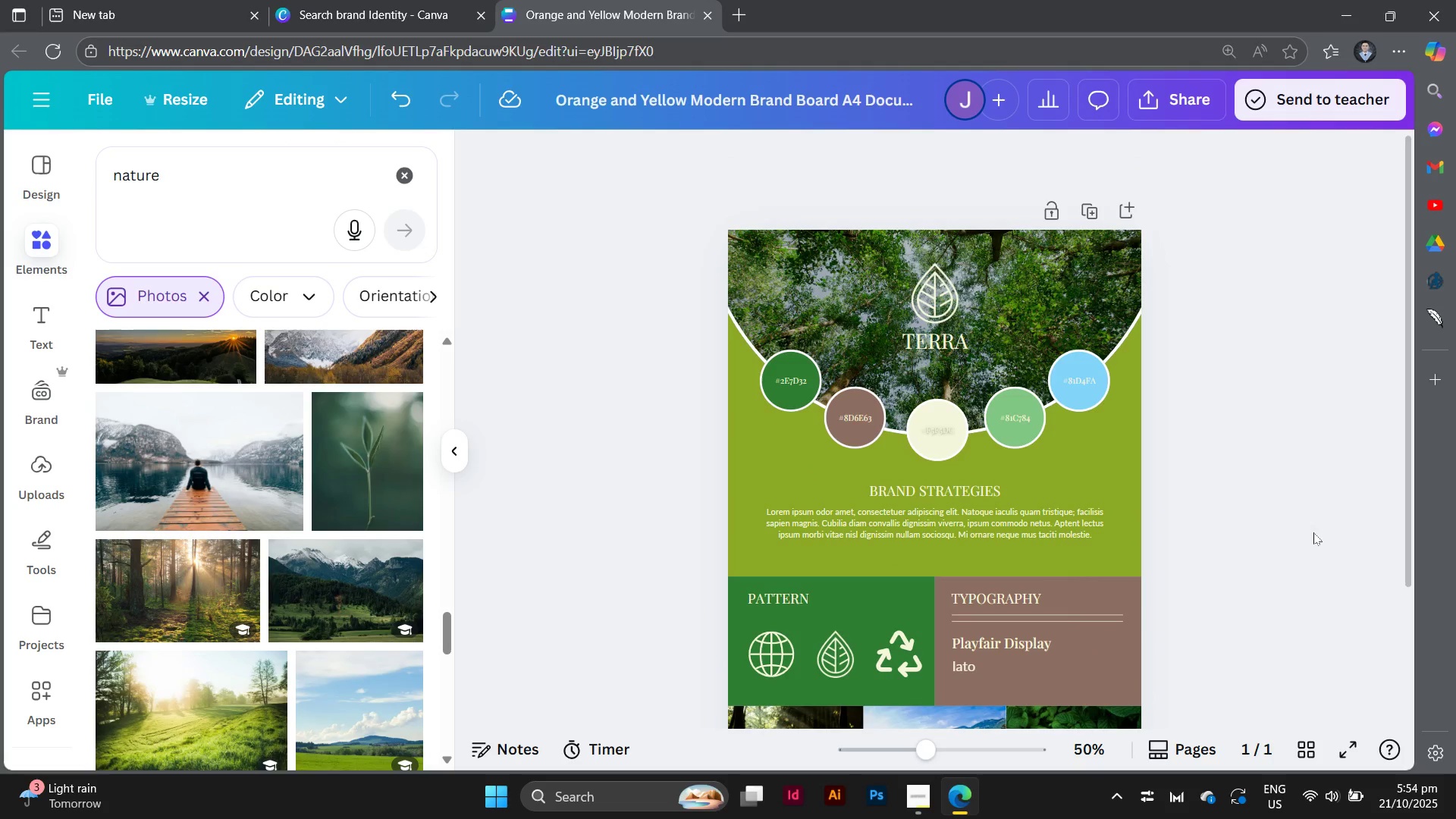 
scroll: coordinate [1313, 532], scroll_direction: down, amount: 6.0
 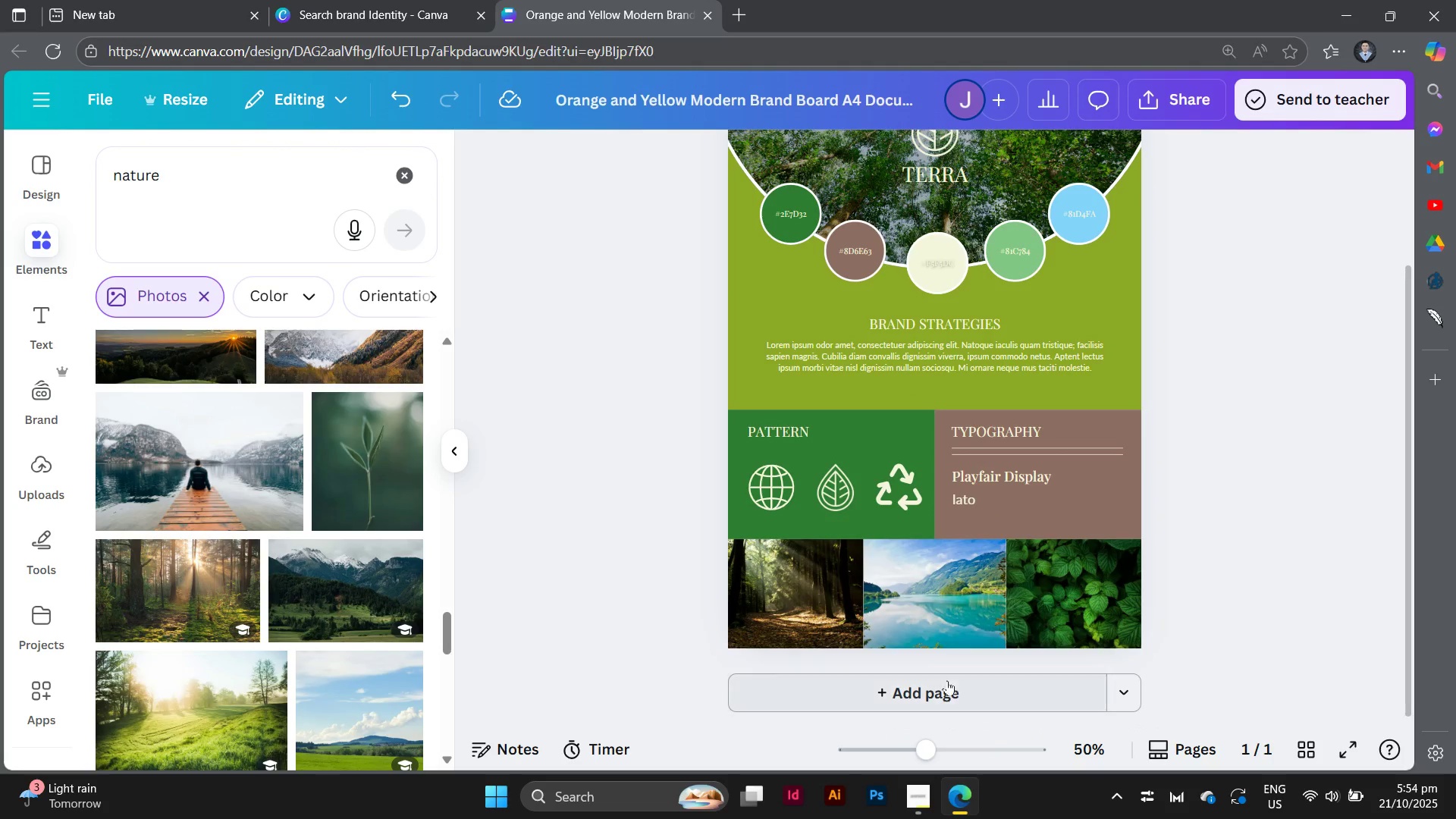 
left_click([947, 680])
 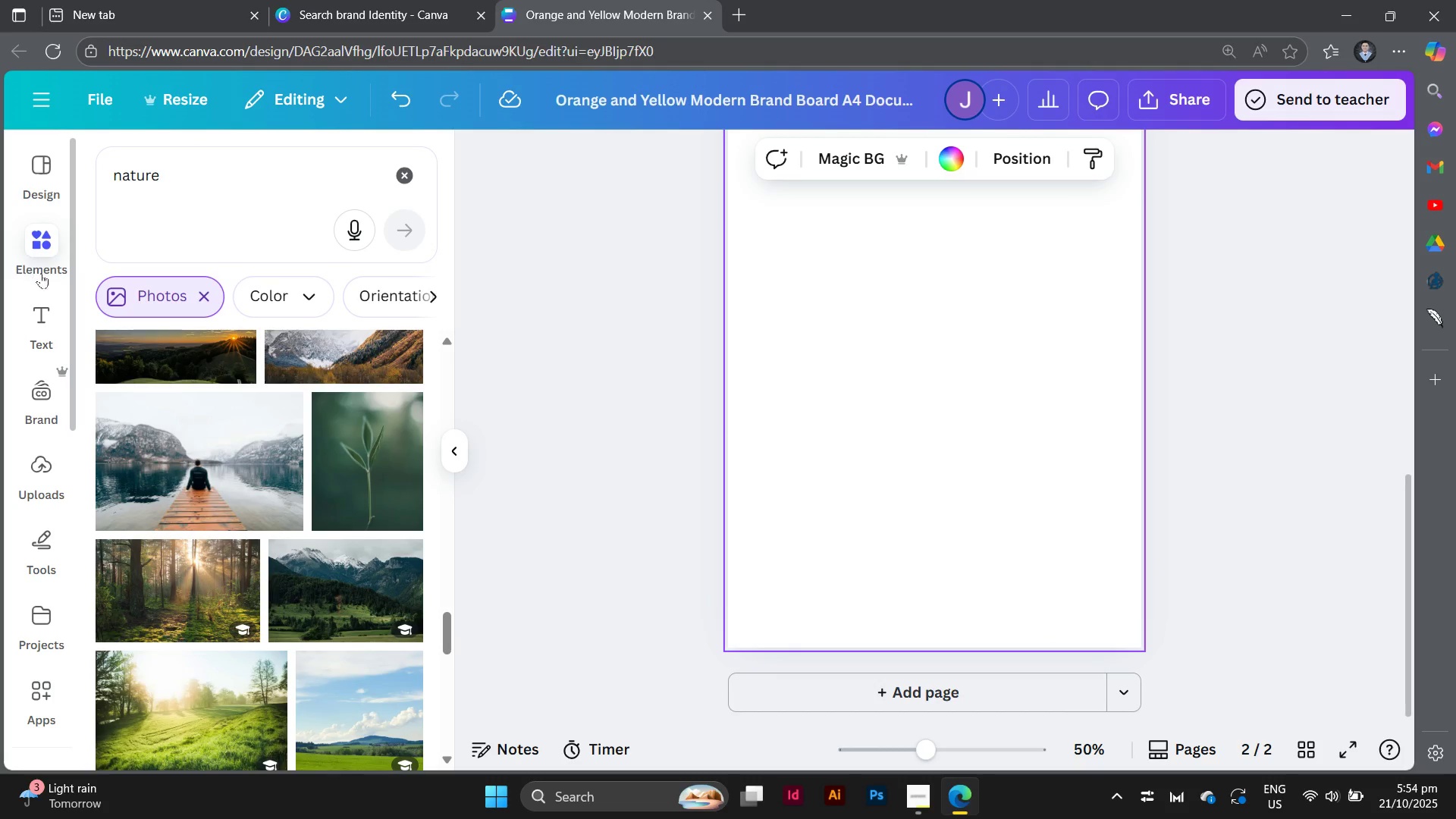 
left_click([43, 305])
 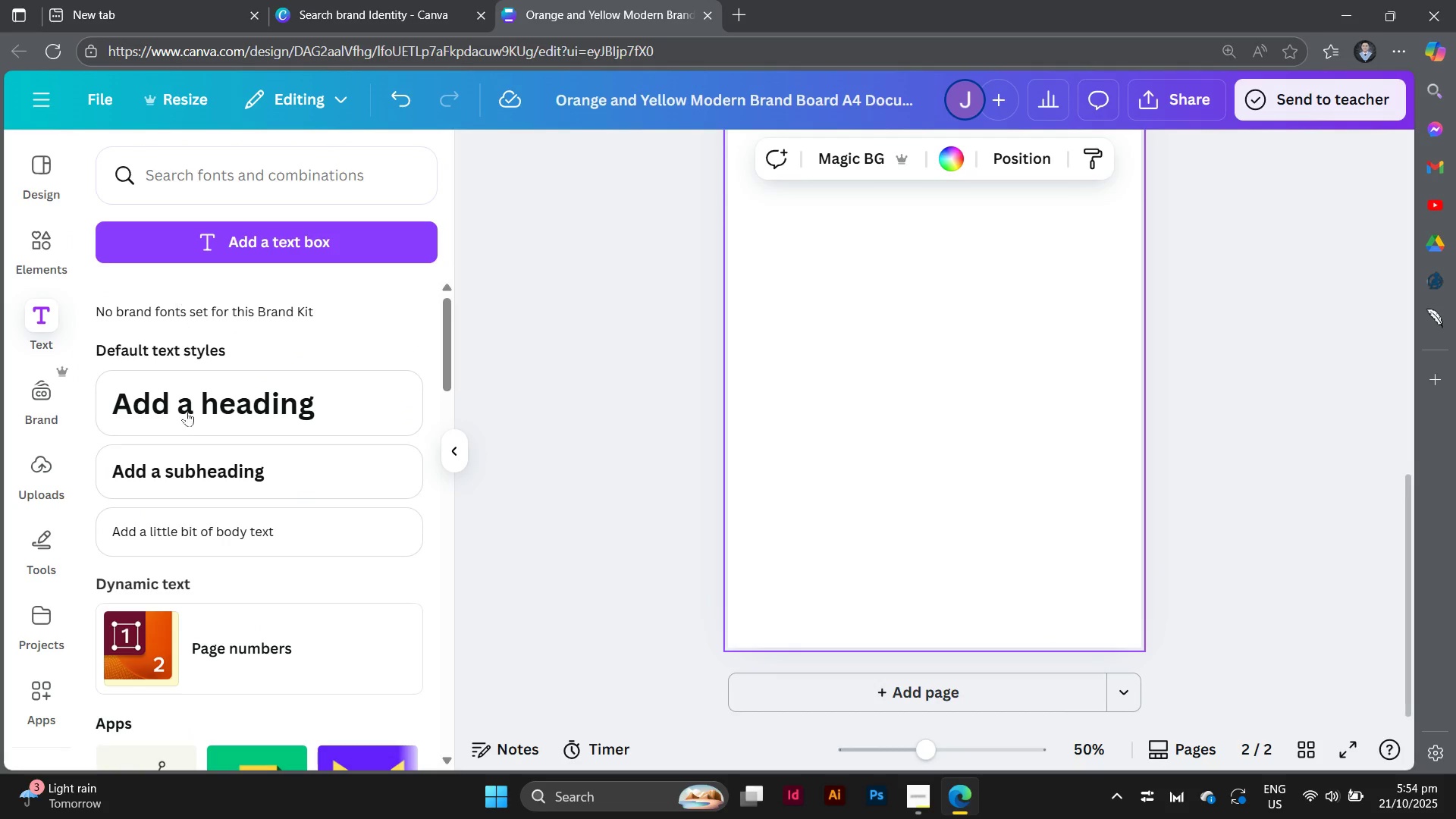 
scroll: coordinate [152, 487], scroll_direction: down, amount: 14.0
 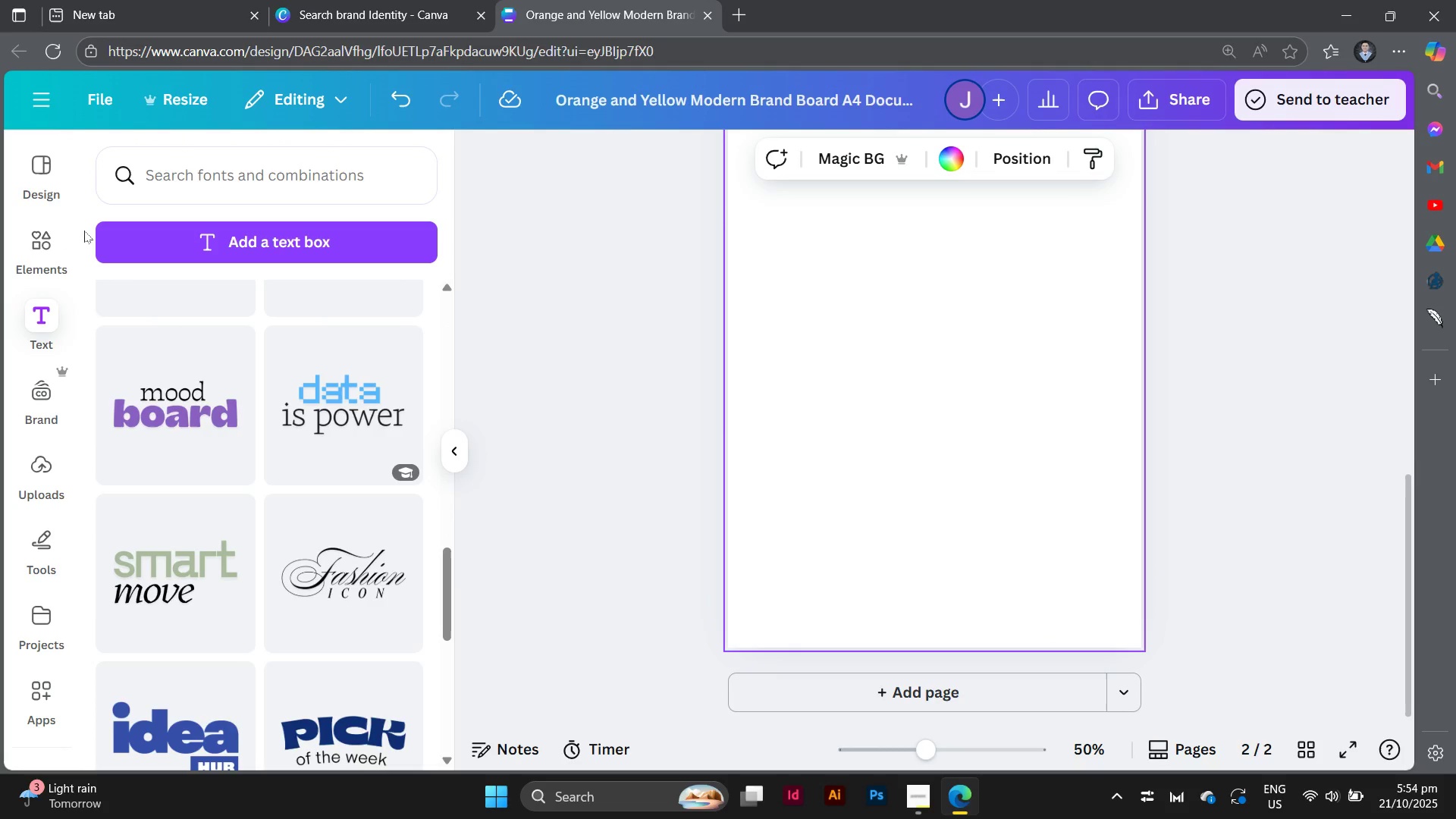 
left_click([60, 237])
 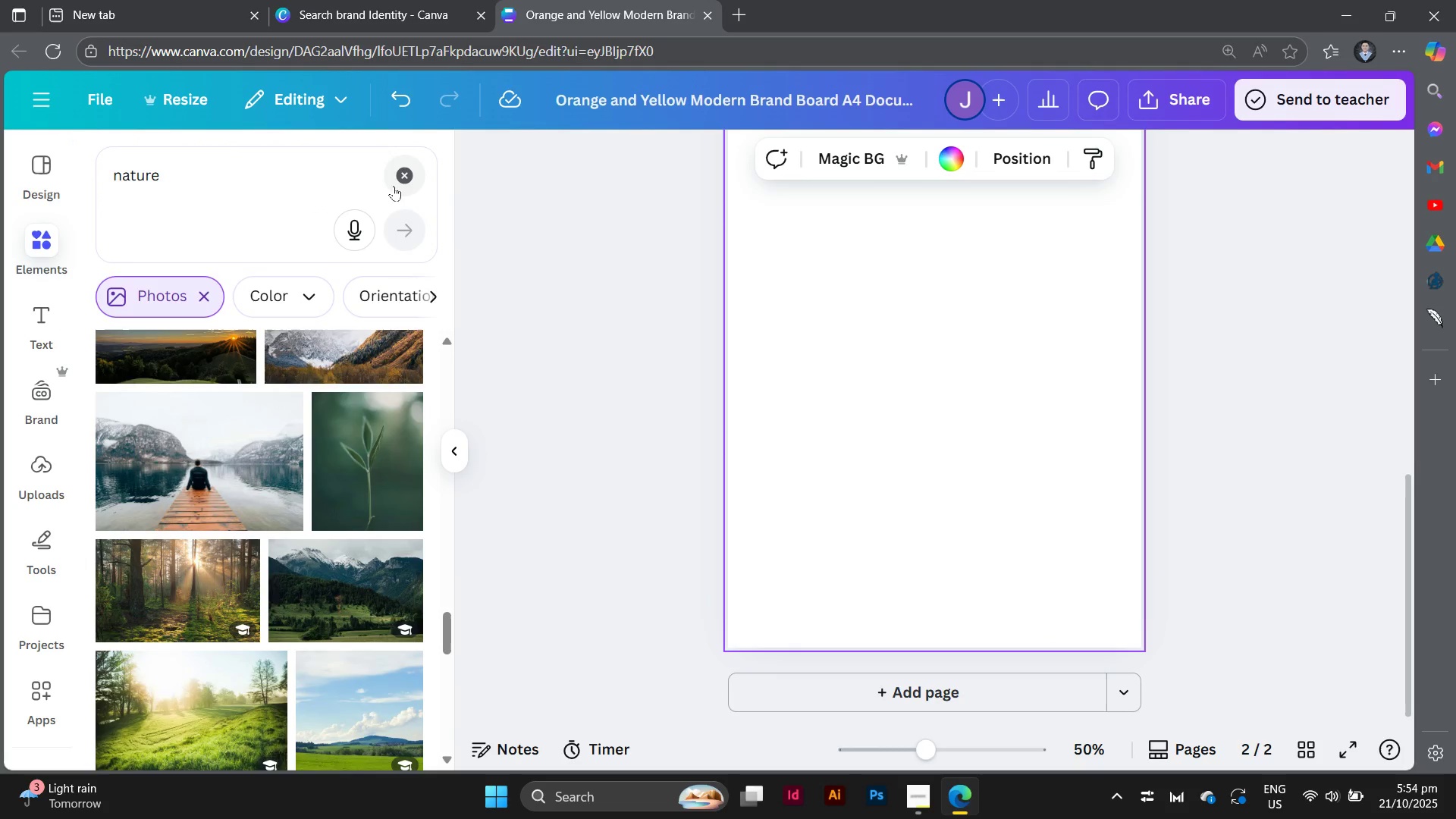 
left_click([397, 178])
 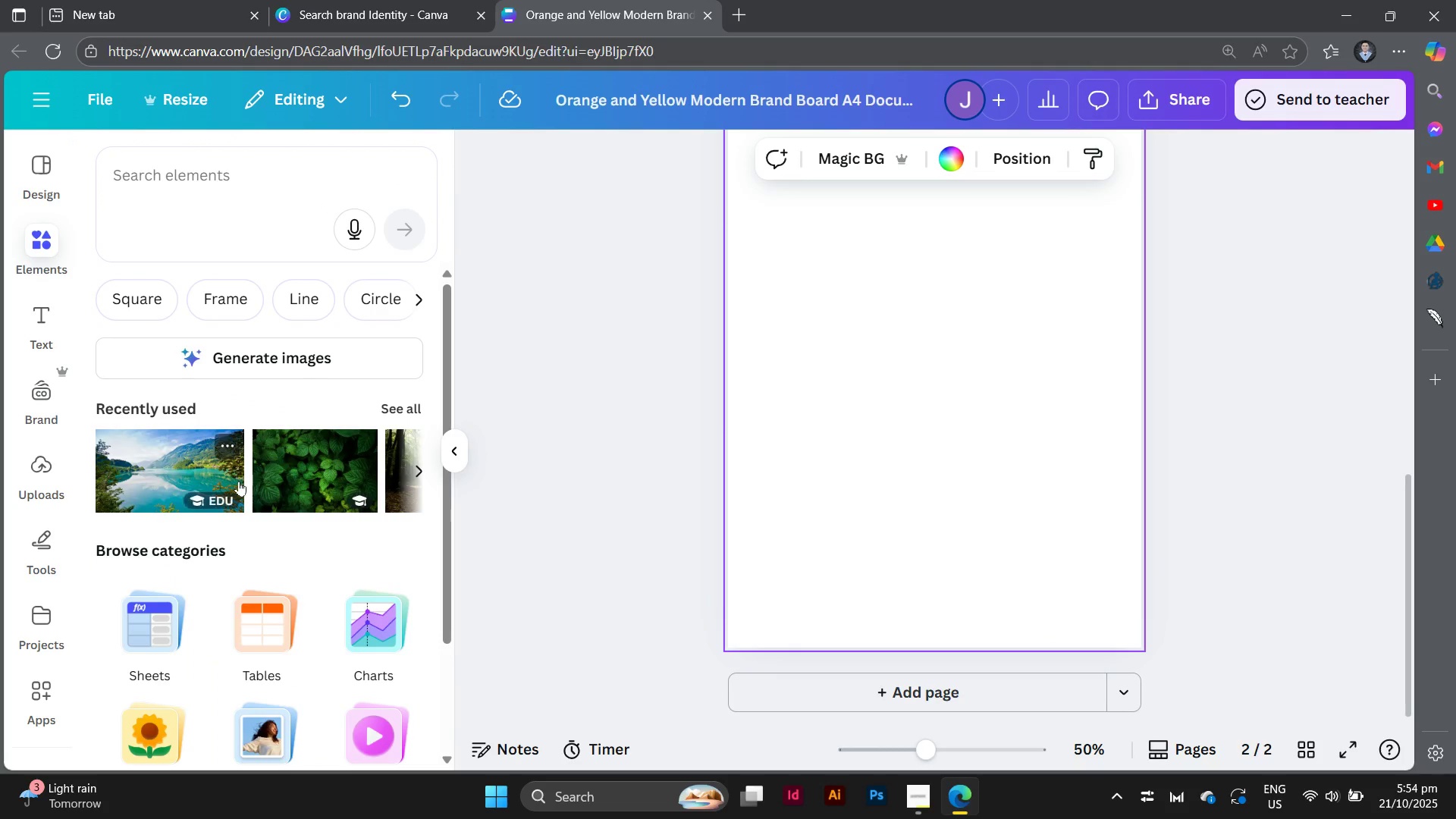 
scroll: coordinate [239, 481], scroll_direction: down, amount: 5.0
 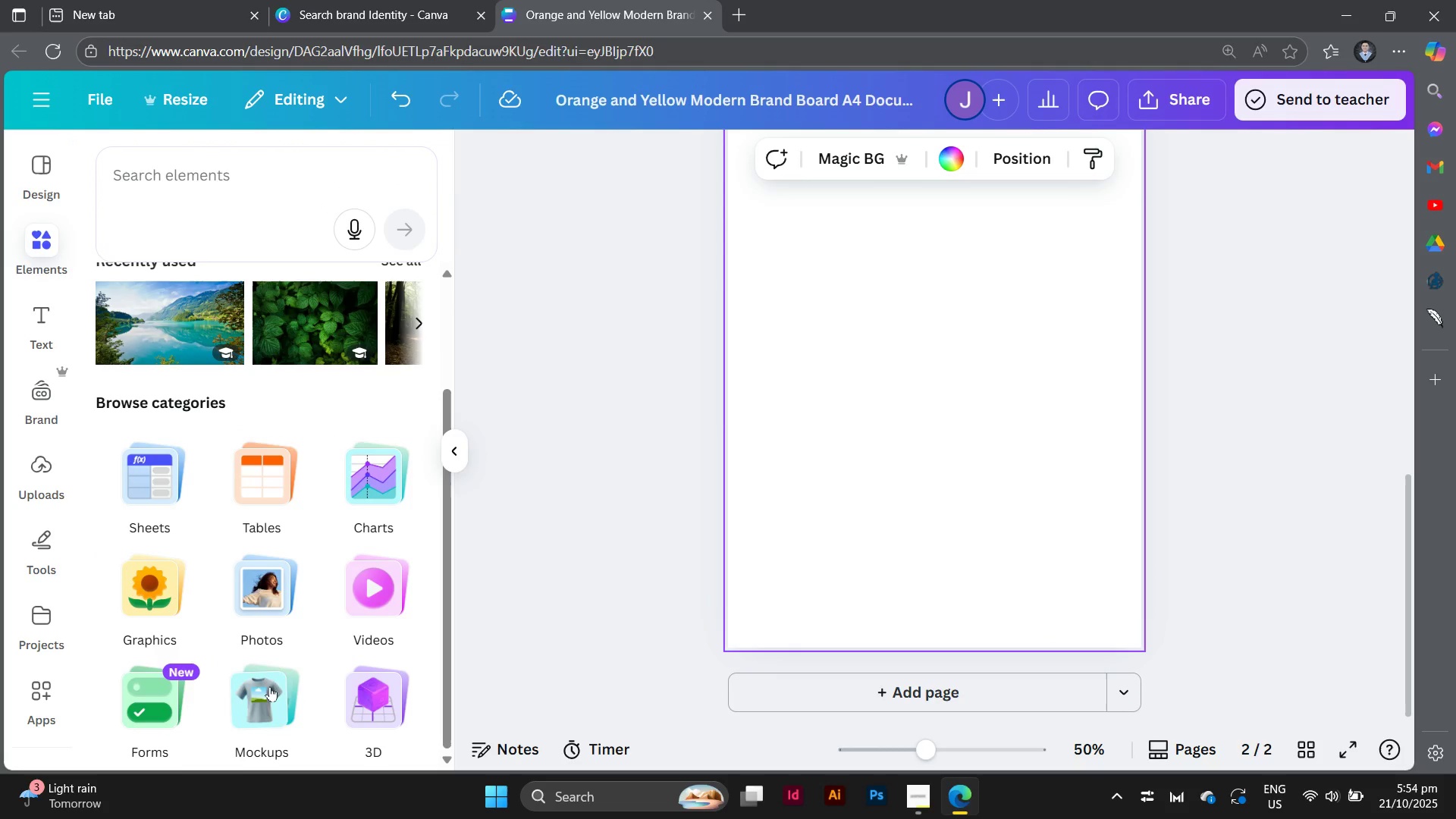 
left_click([270, 686])
 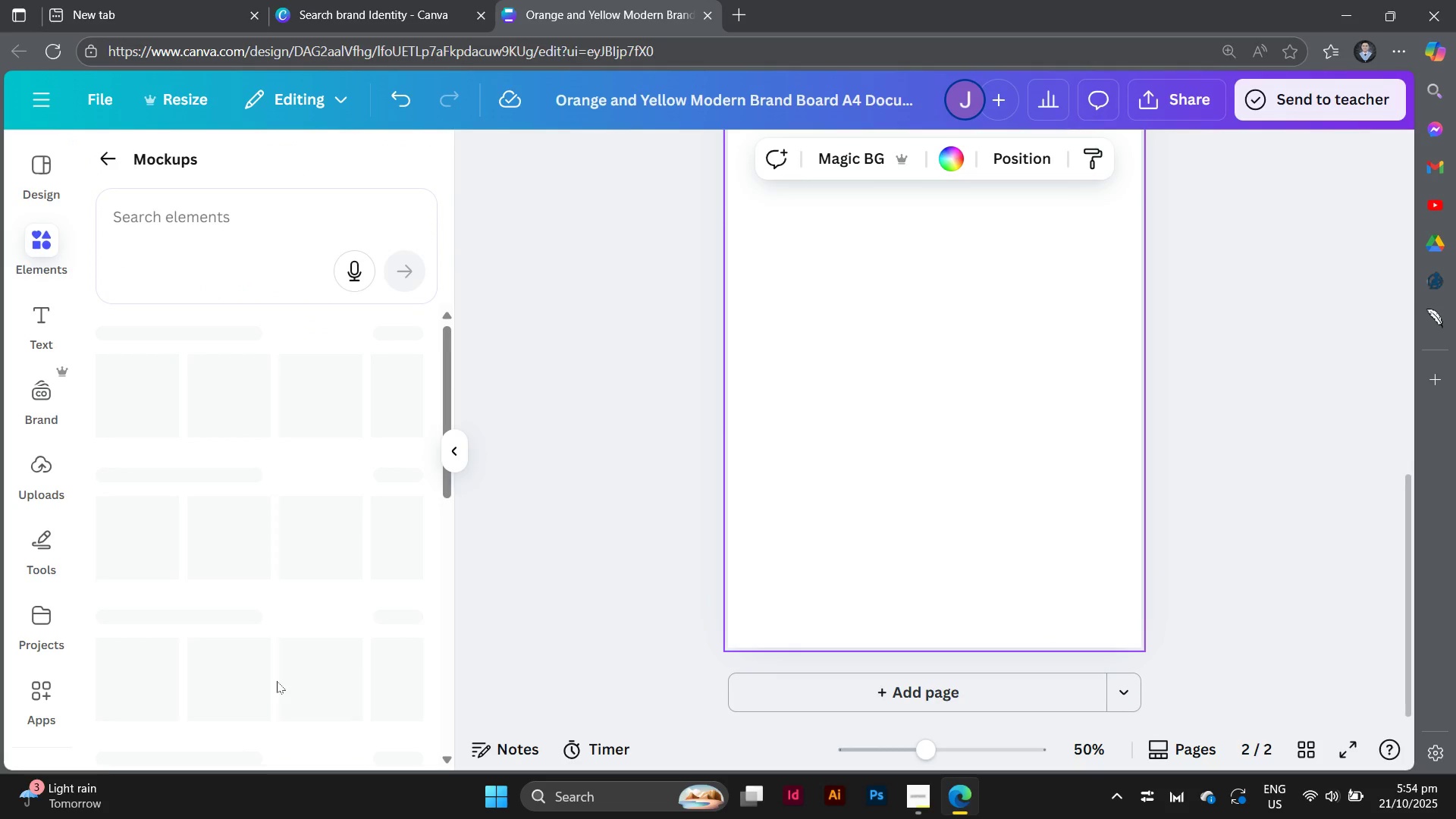 
mouse_move([299, 590])
 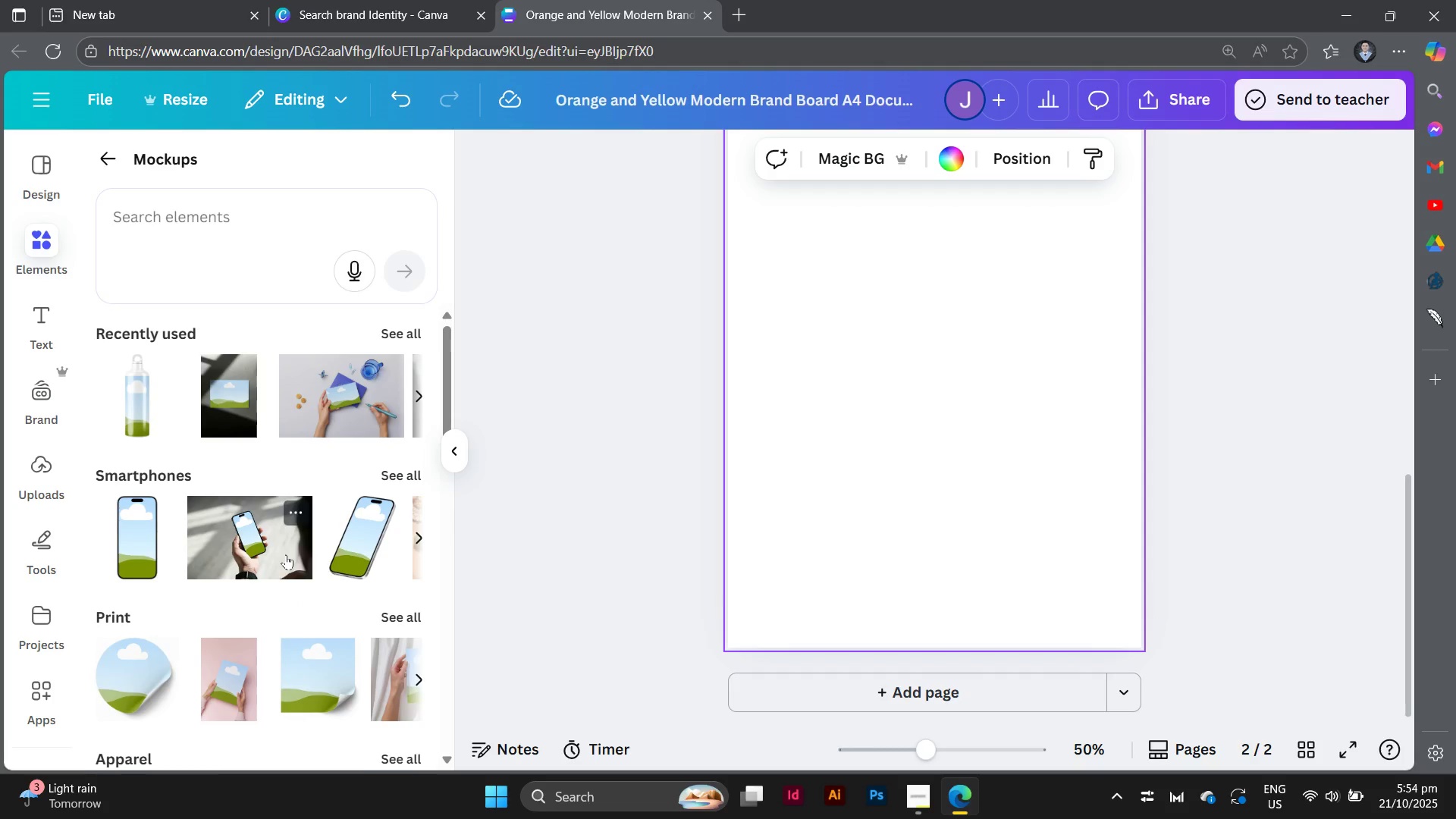 
scroll: coordinate [287, 529], scroll_direction: down, amount: 8.0
 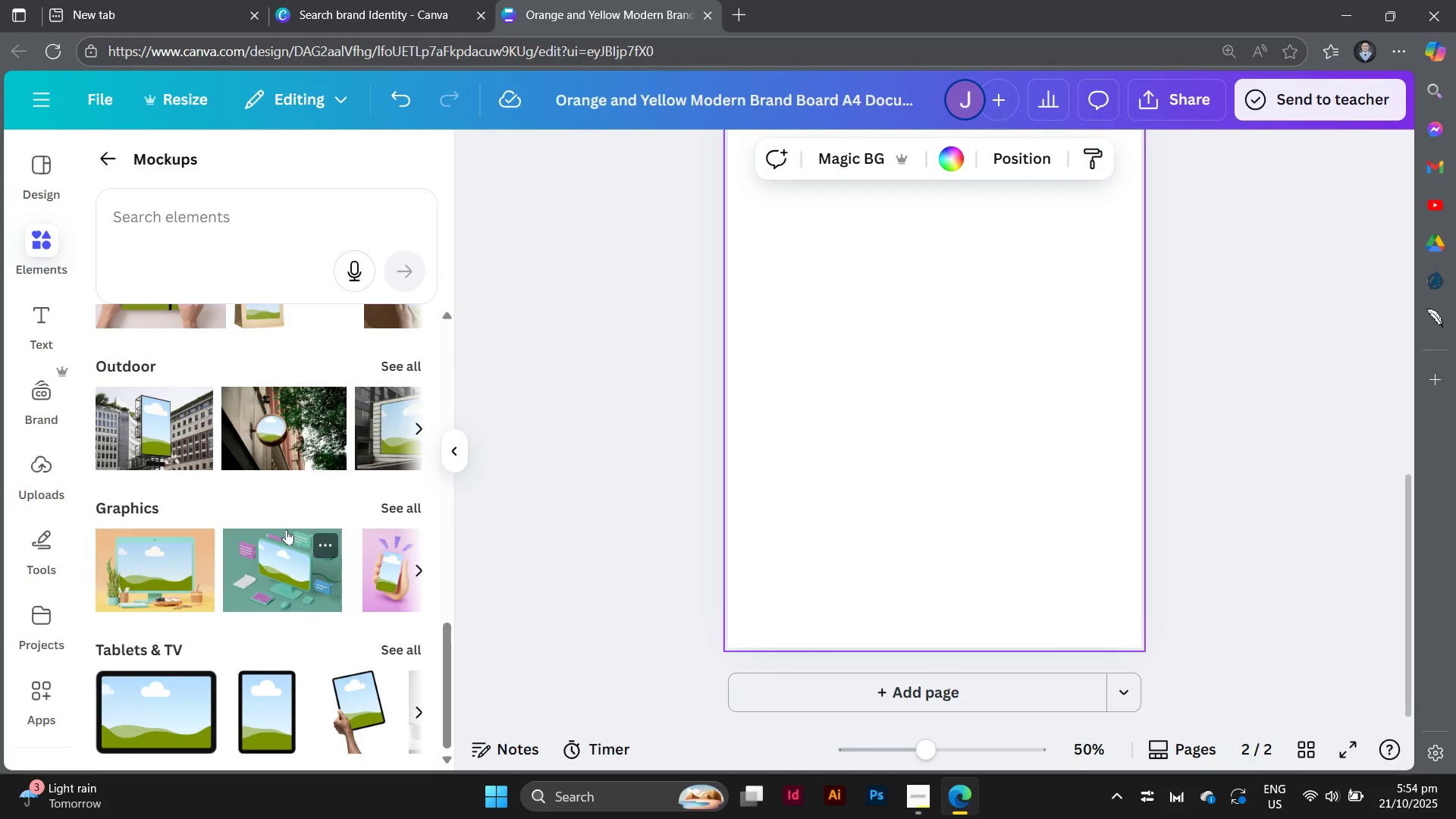 
scroll: coordinate [287, 529], scroll_direction: up, amount: 1.0
 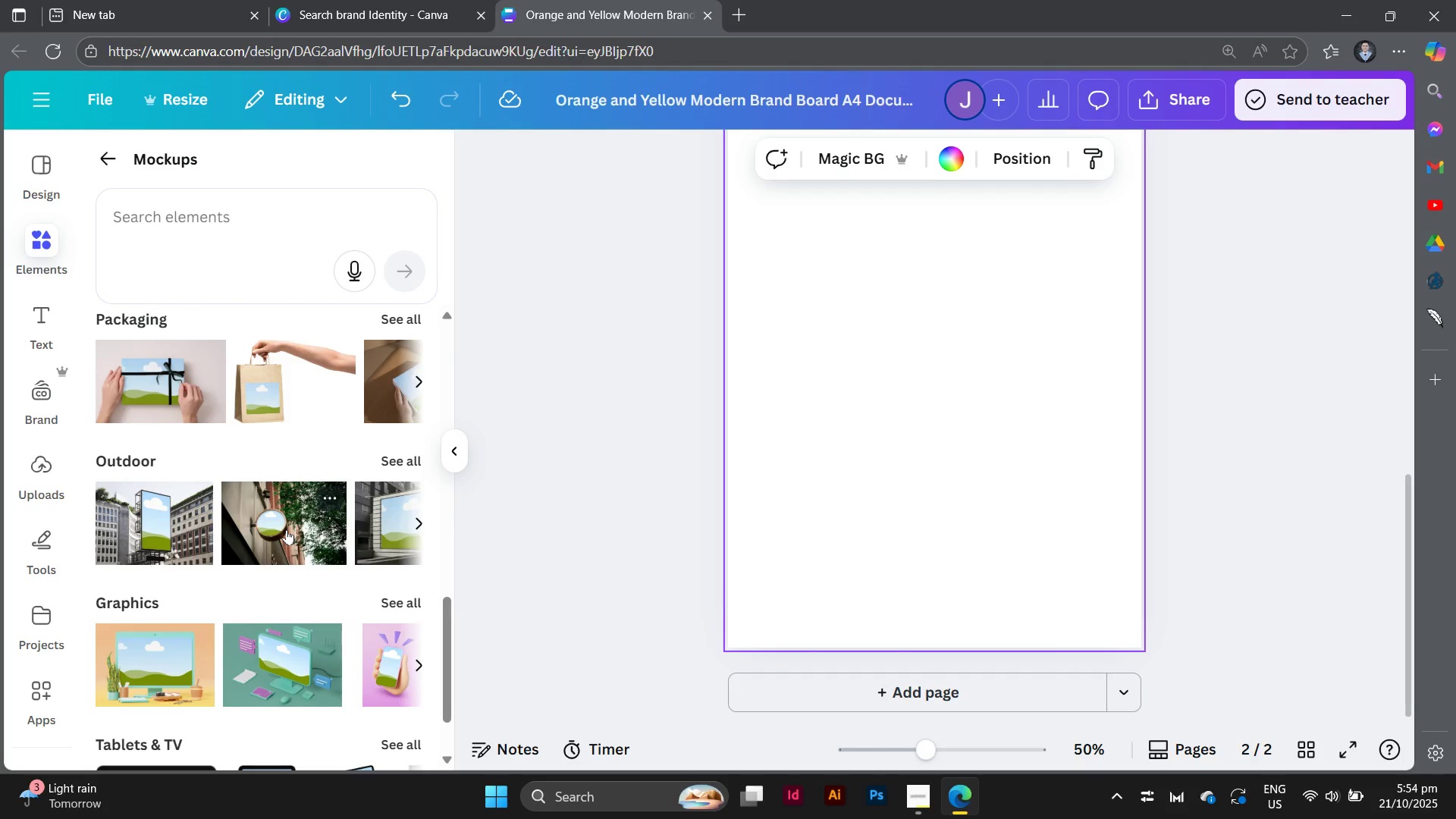 
scroll: coordinate [287, 529], scroll_direction: down, amount: 1.0
 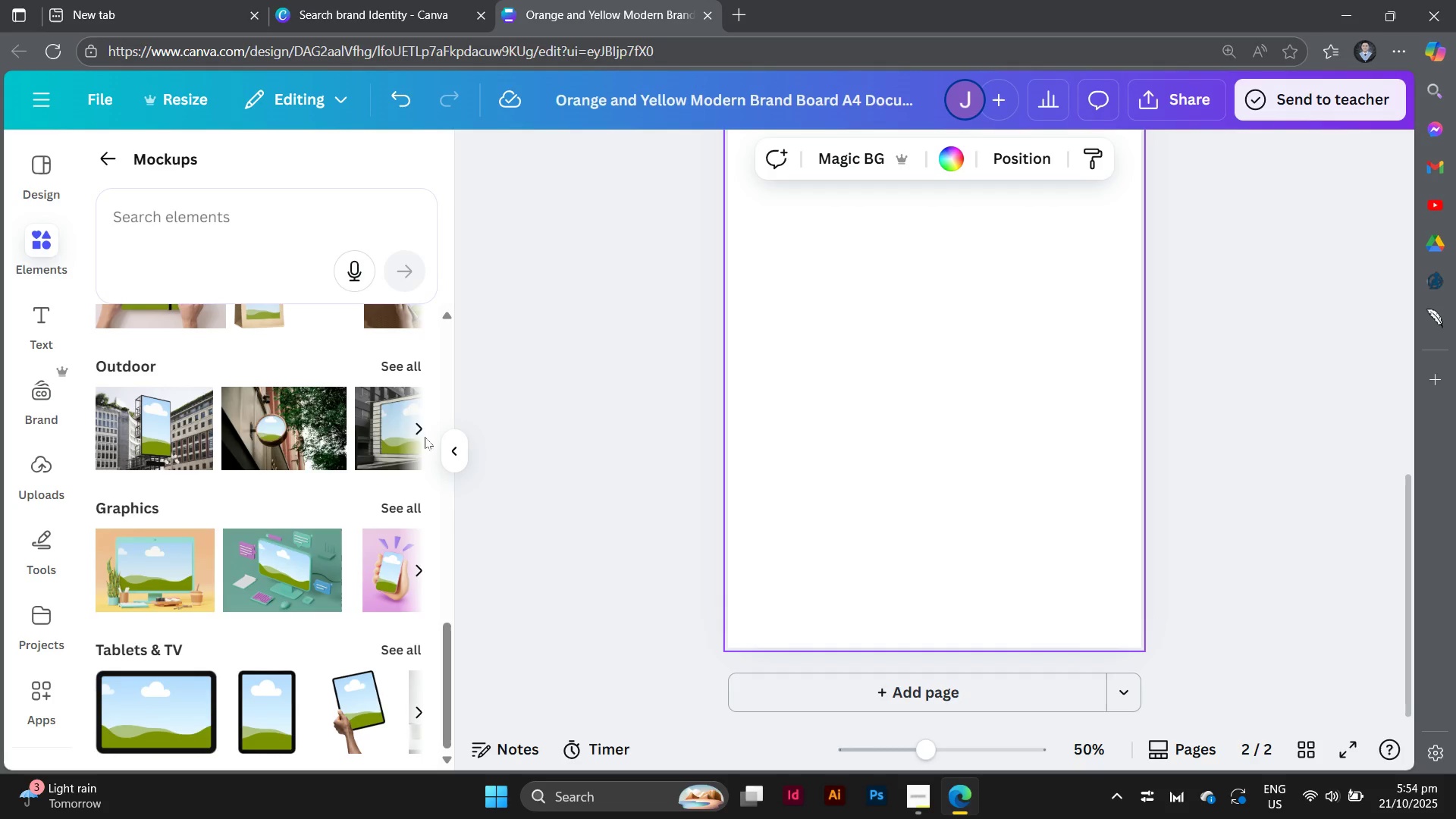 
left_click([417, 424])
 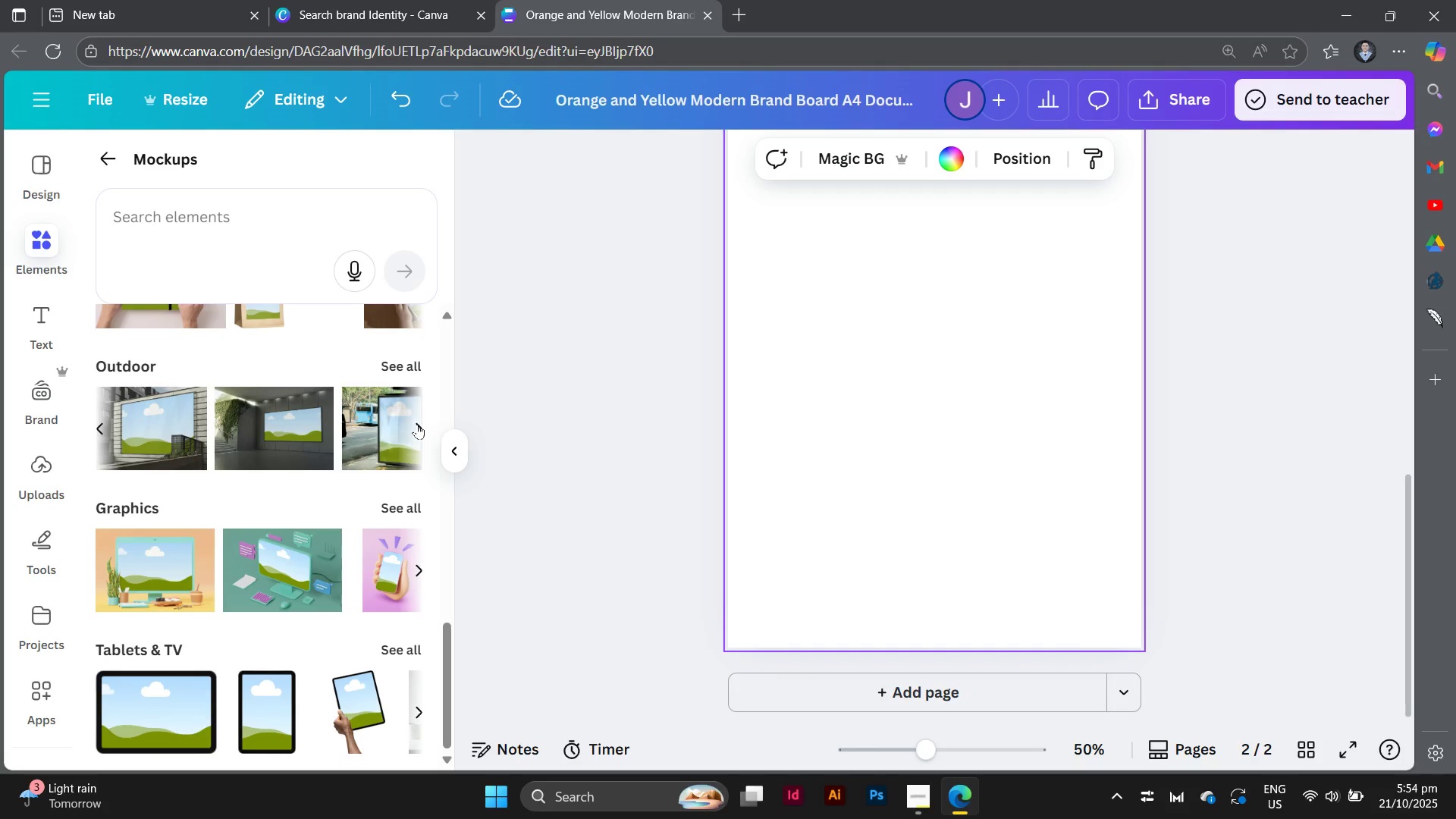 
left_click([417, 424])
 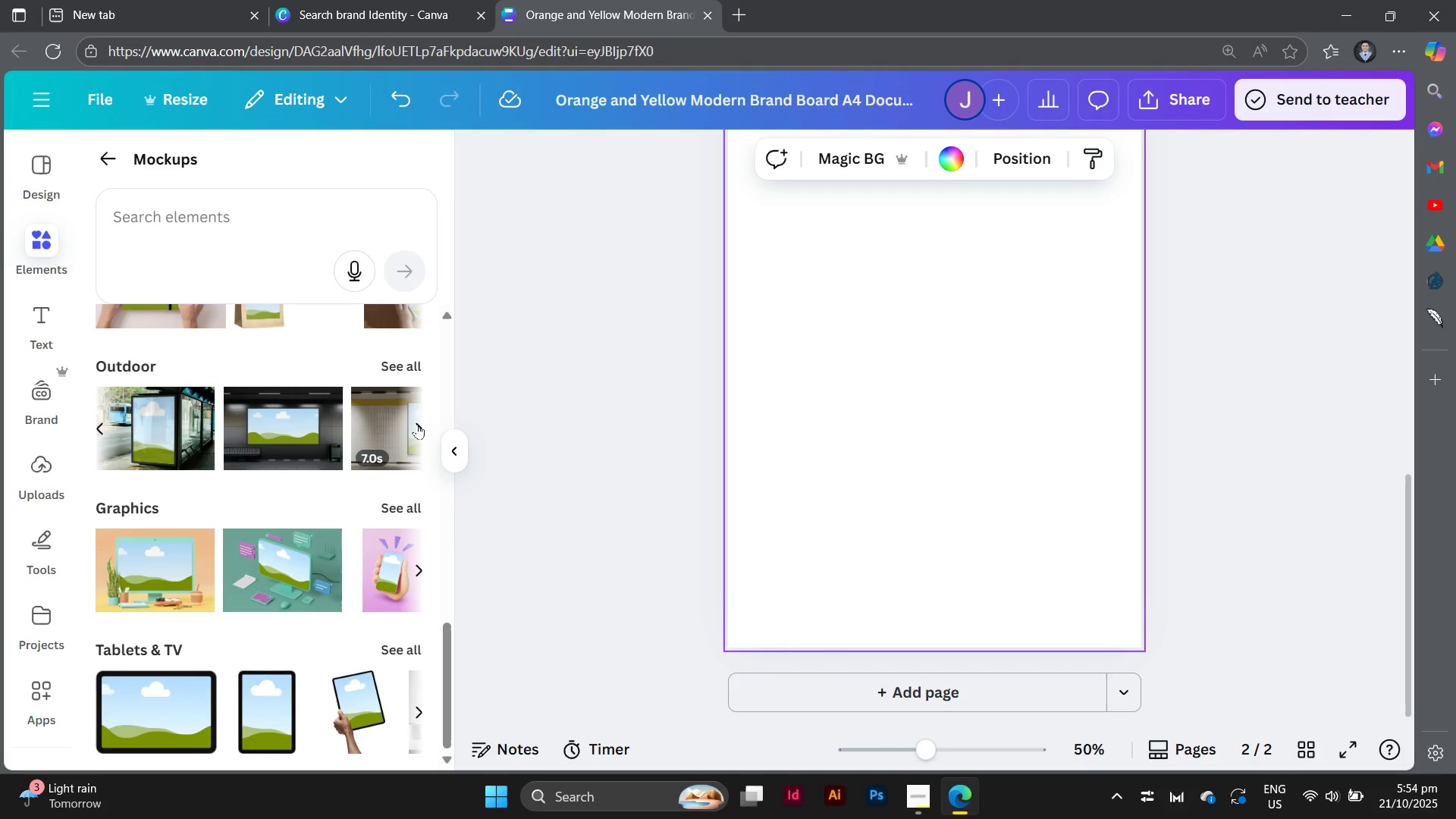 
left_click([417, 424])
 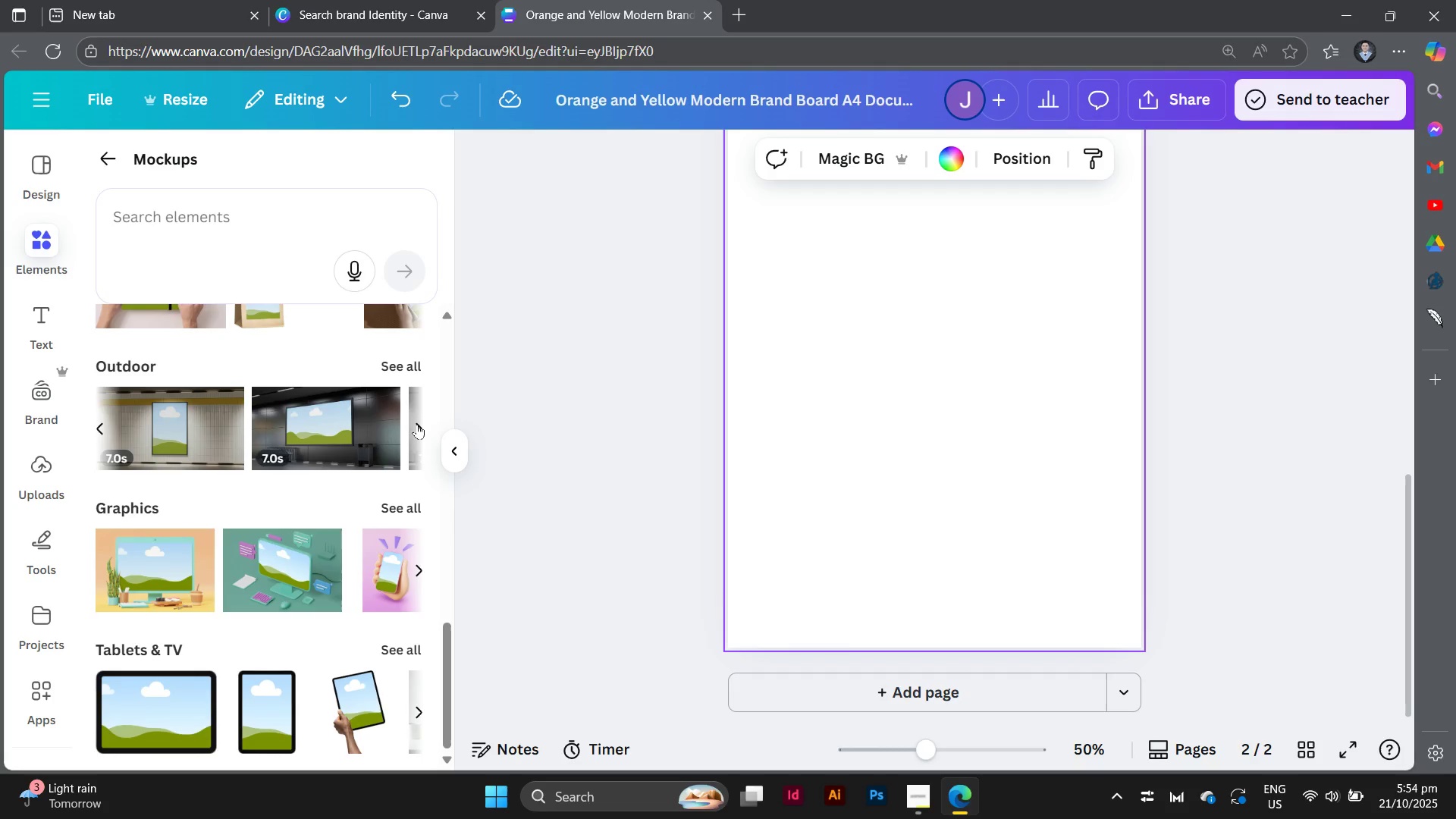 
left_click([417, 424])
 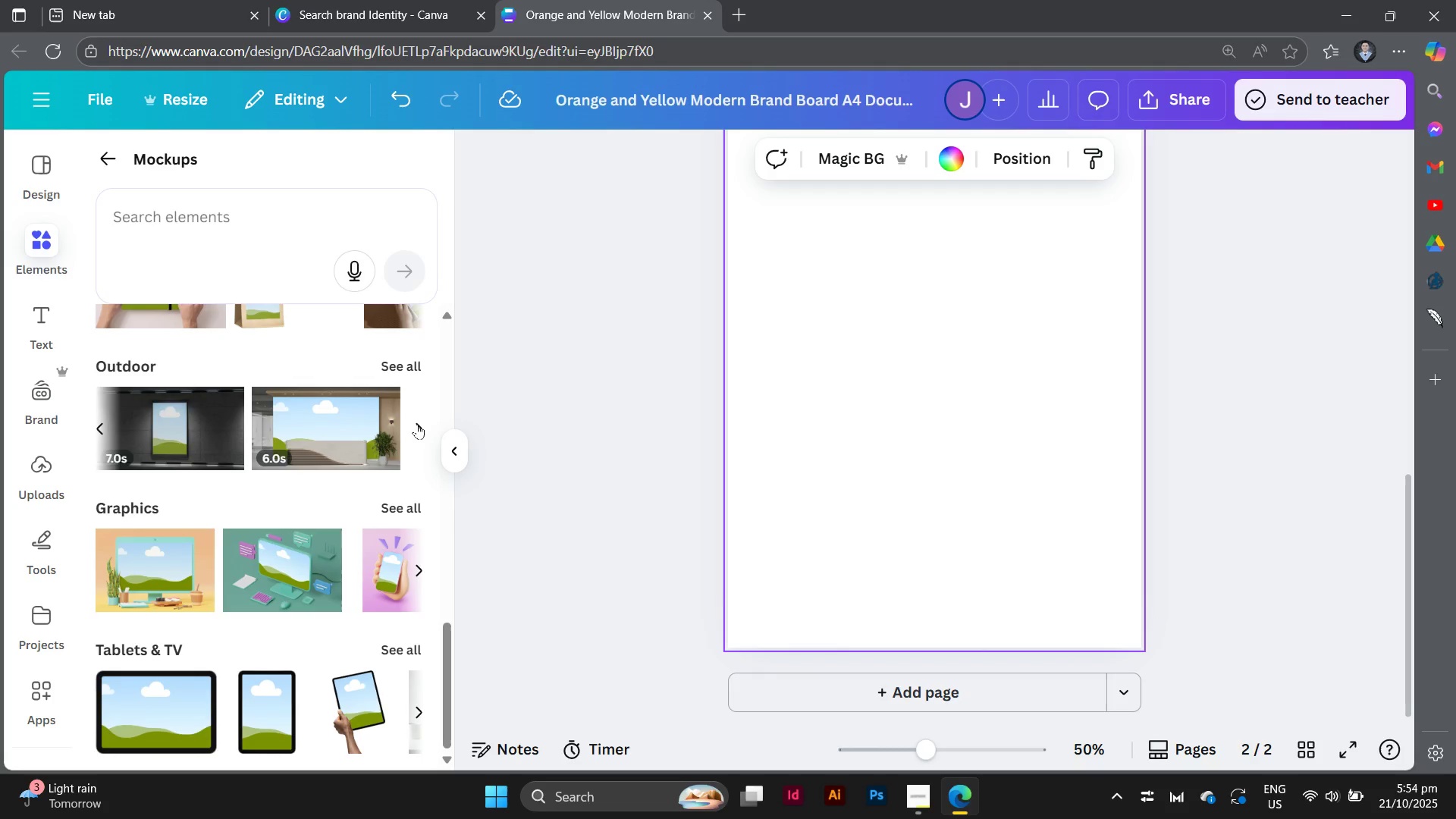 
left_click([417, 424])
 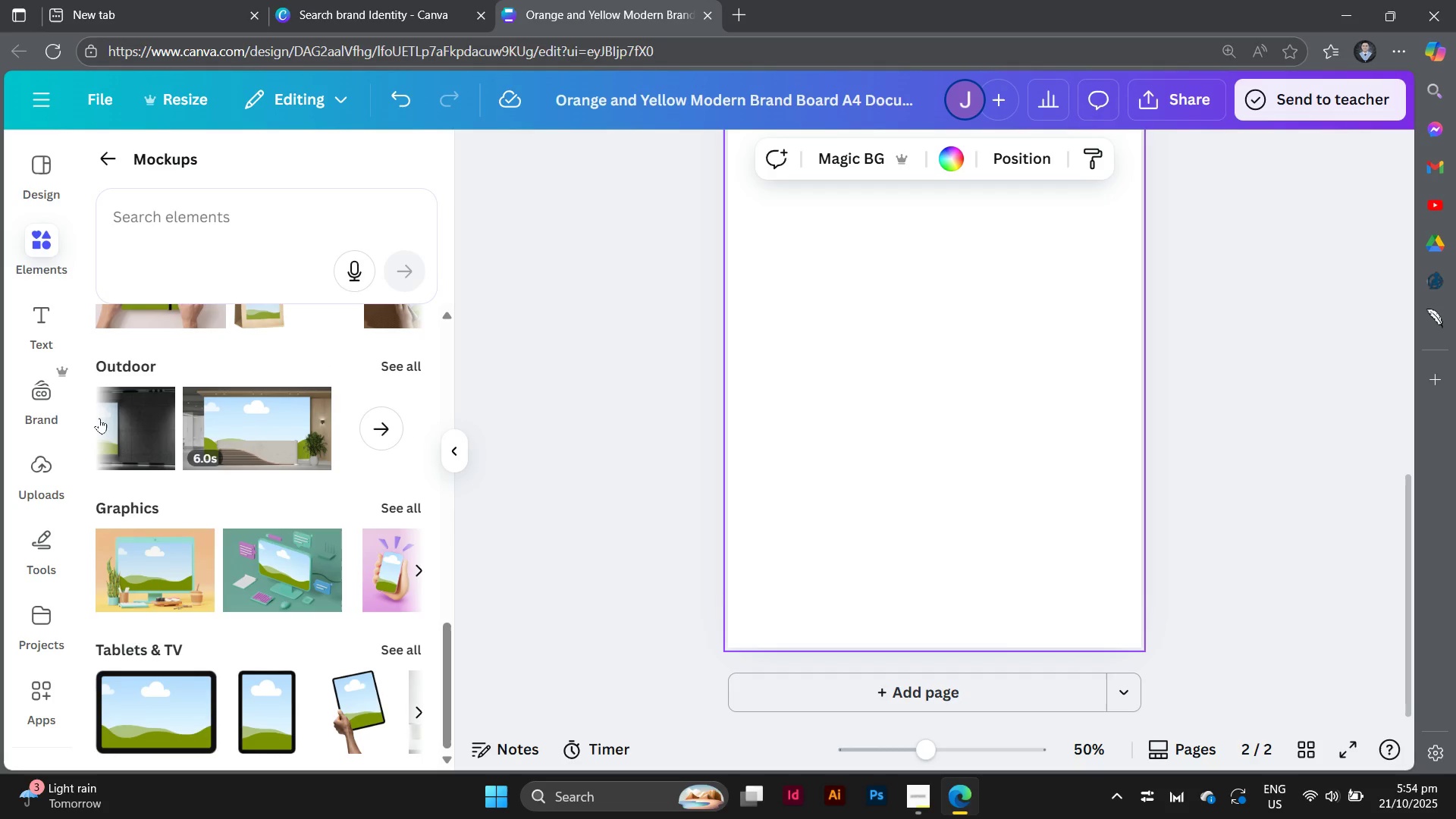 
left_click([99, 418])
 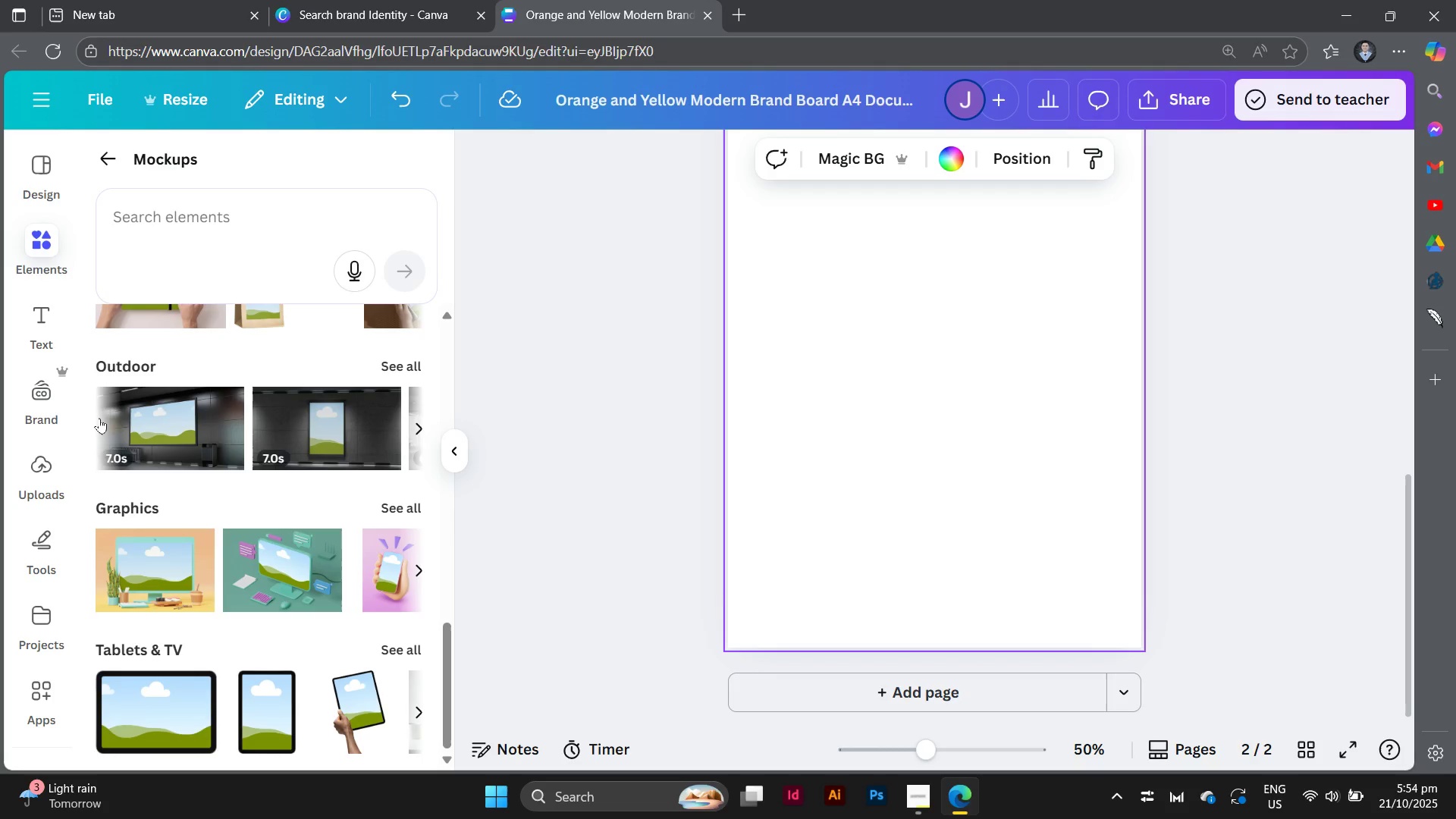 
left_click([99, 418])
 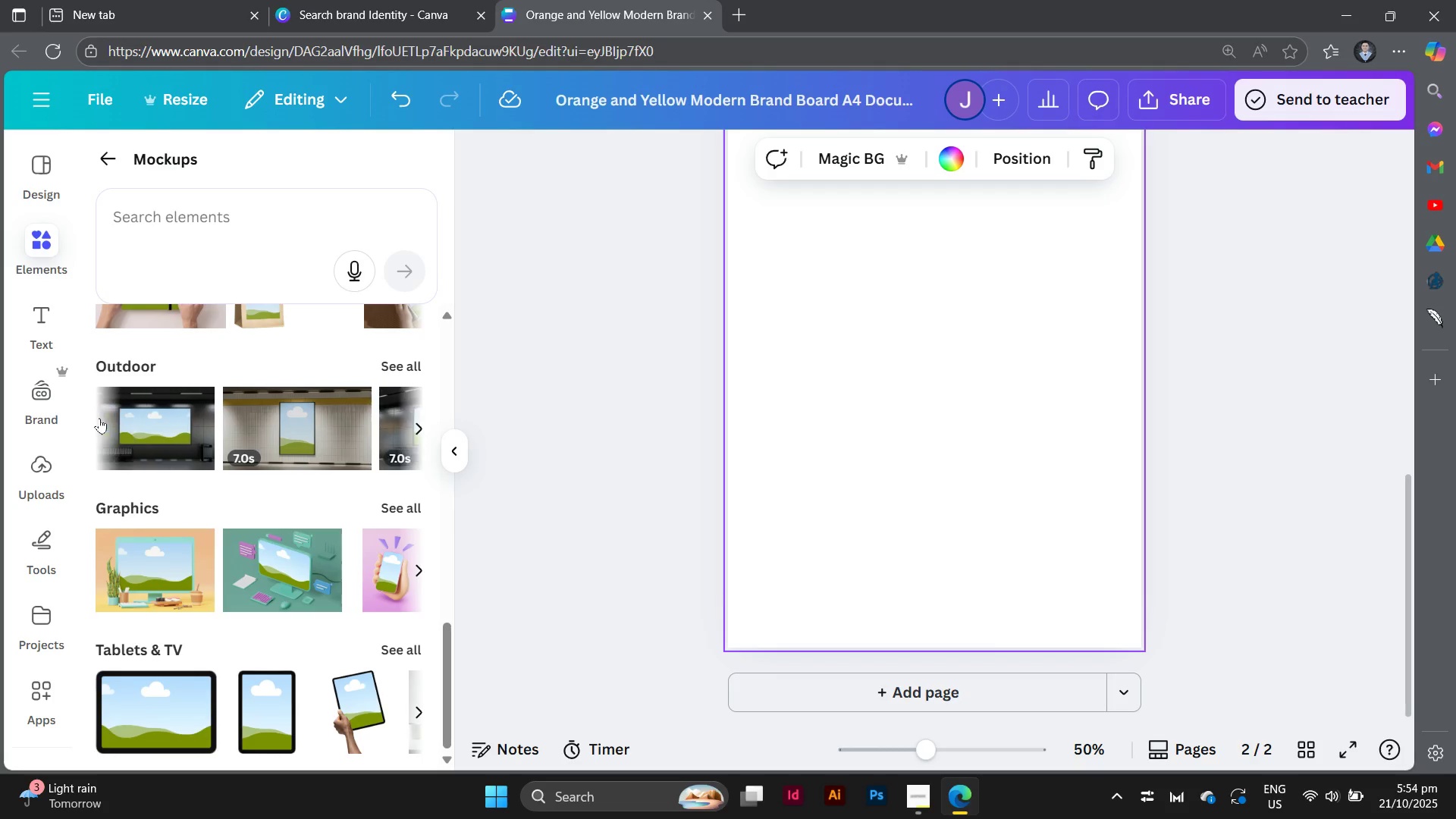 
double_click([99, 418])
 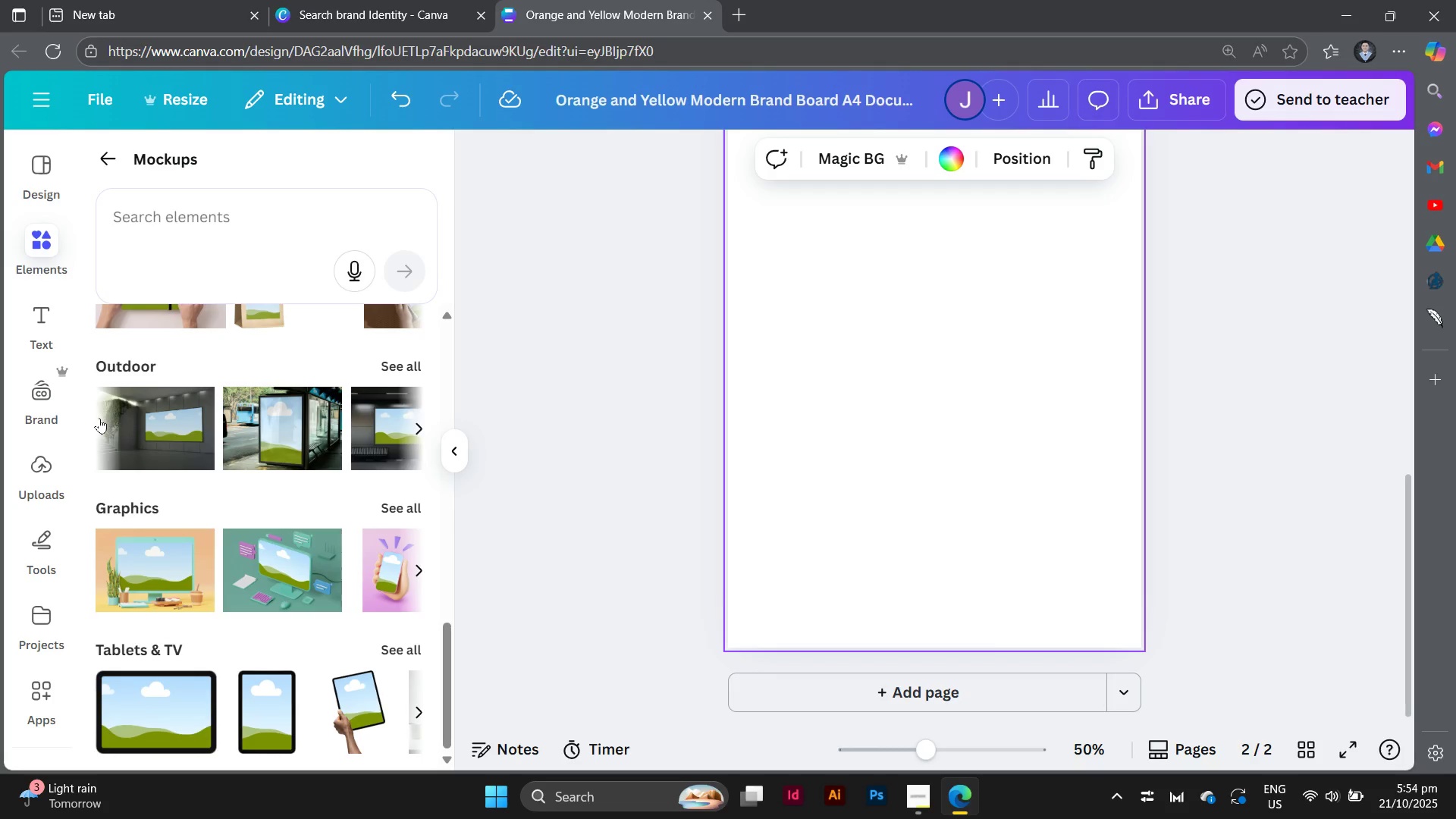 
left_click([99, 418])
 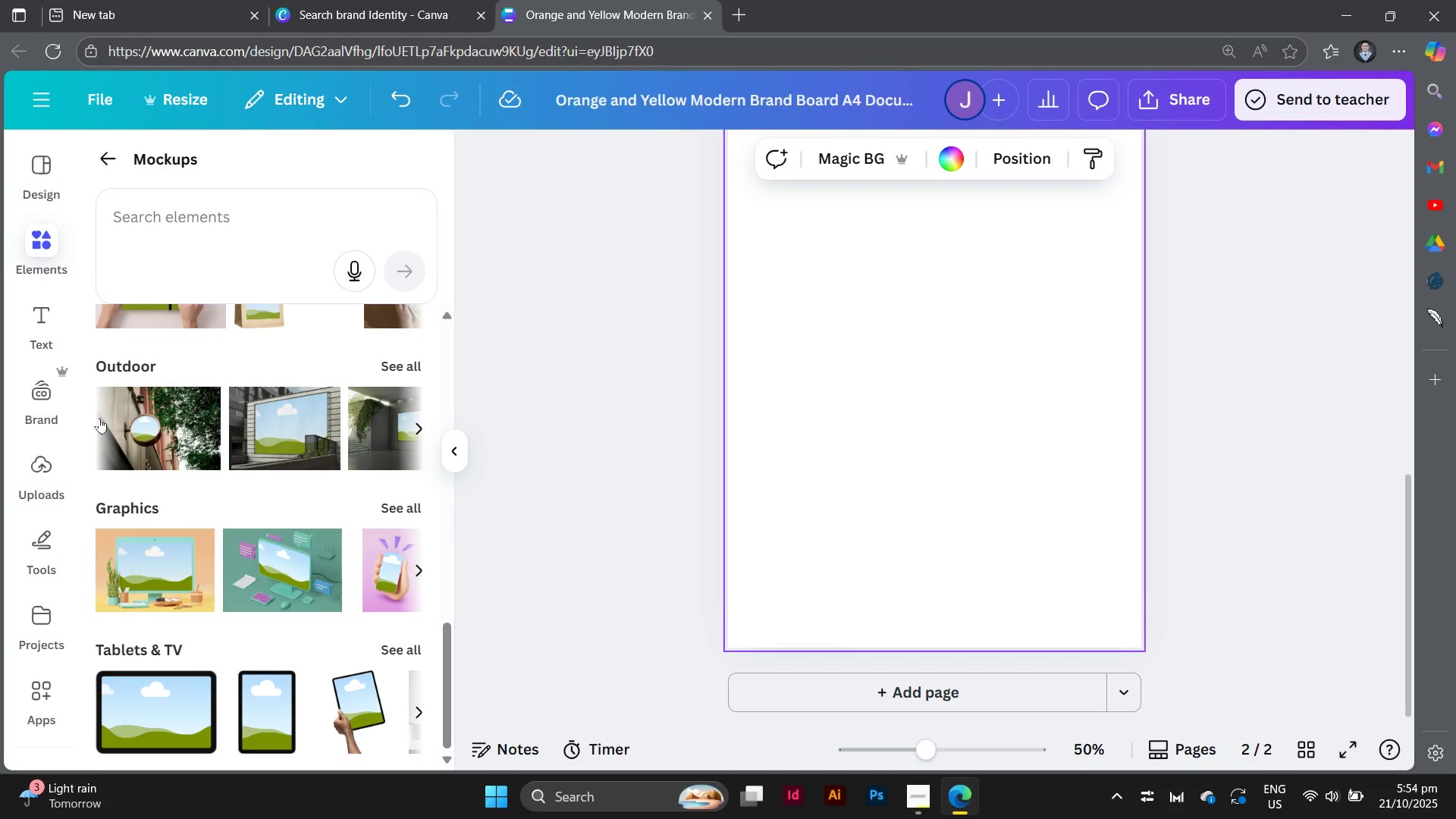 
left_click([99, 418])
 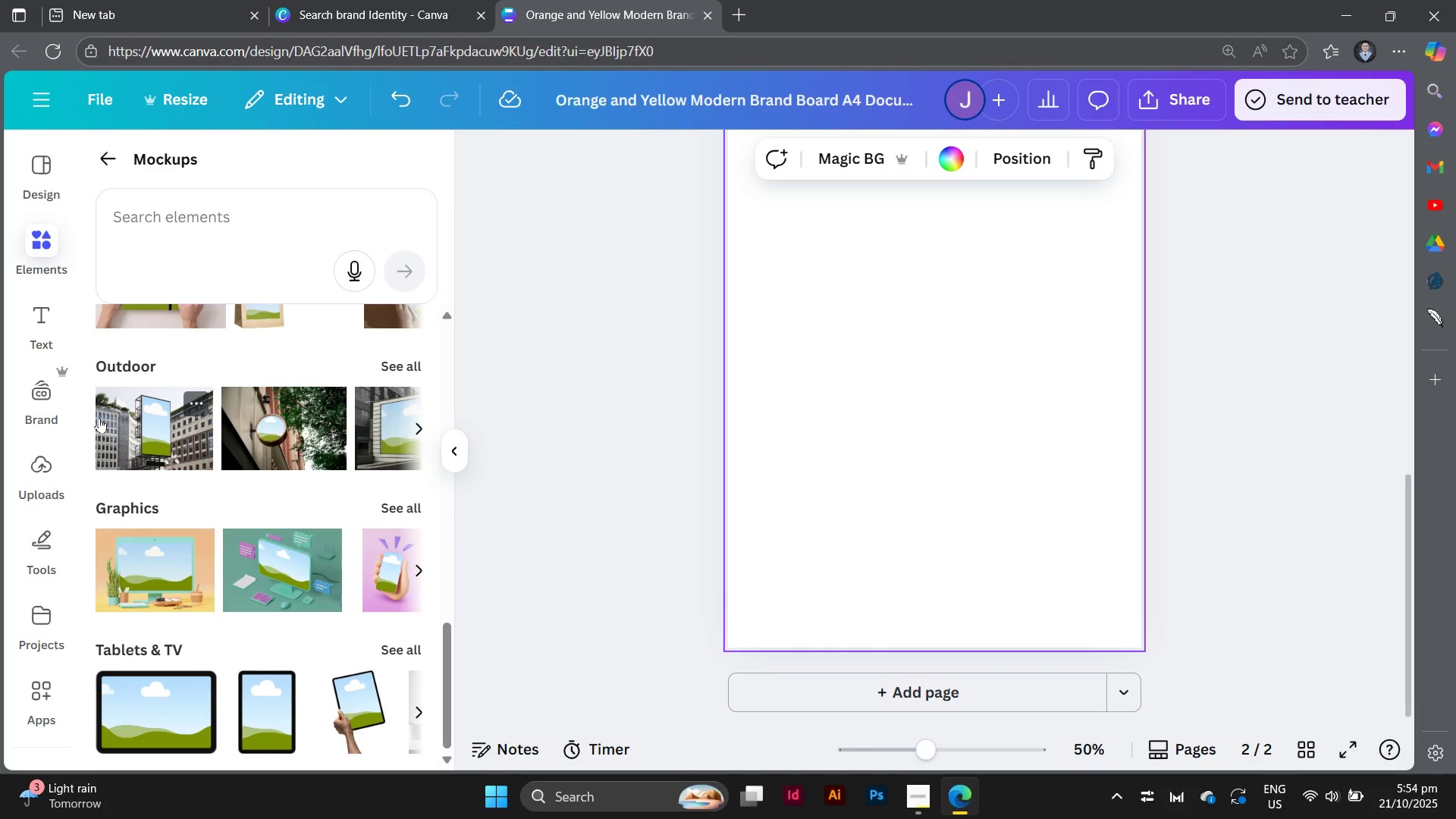 
left_click([99, 418])
 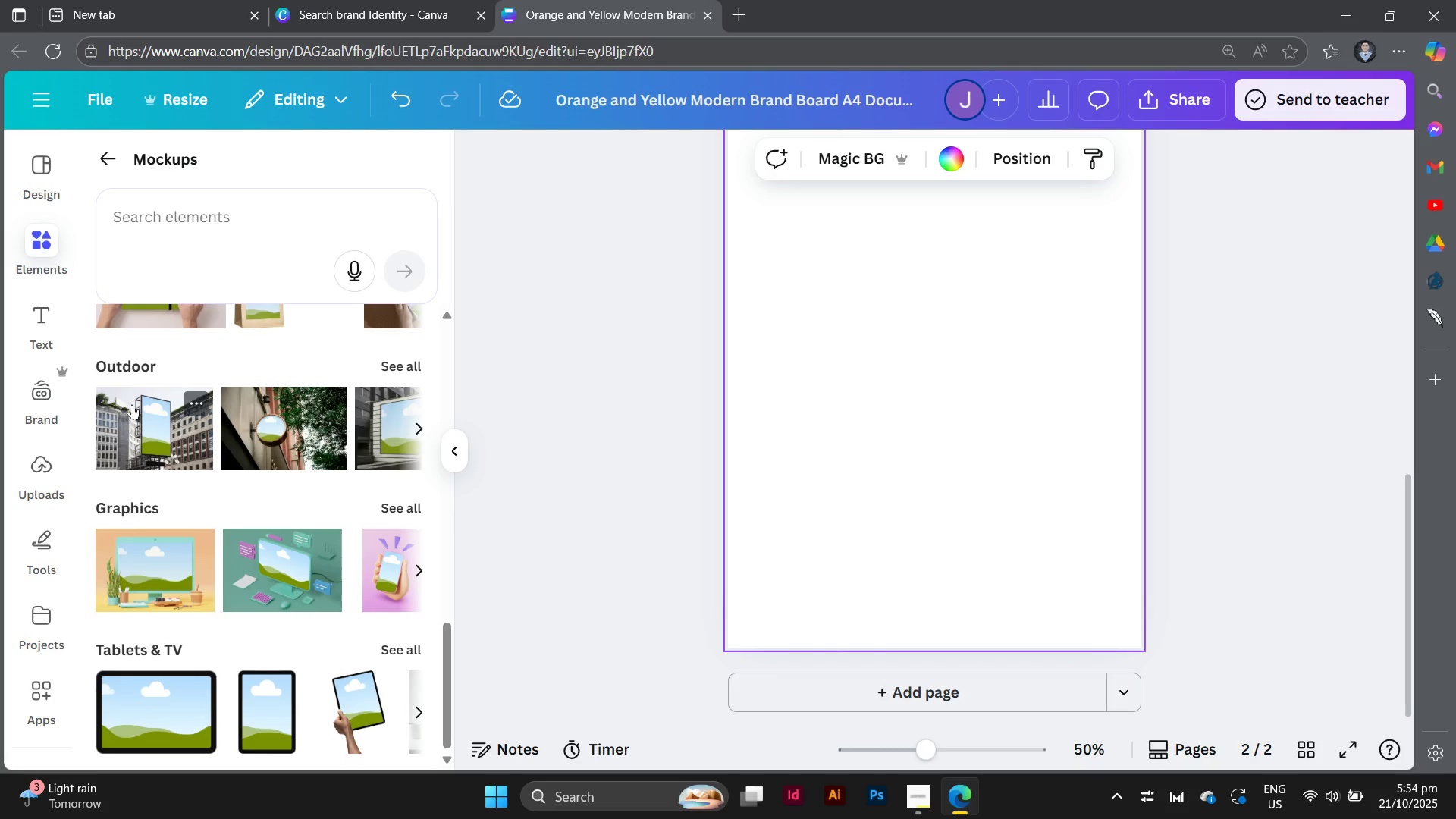 
left_click([132, 404])
 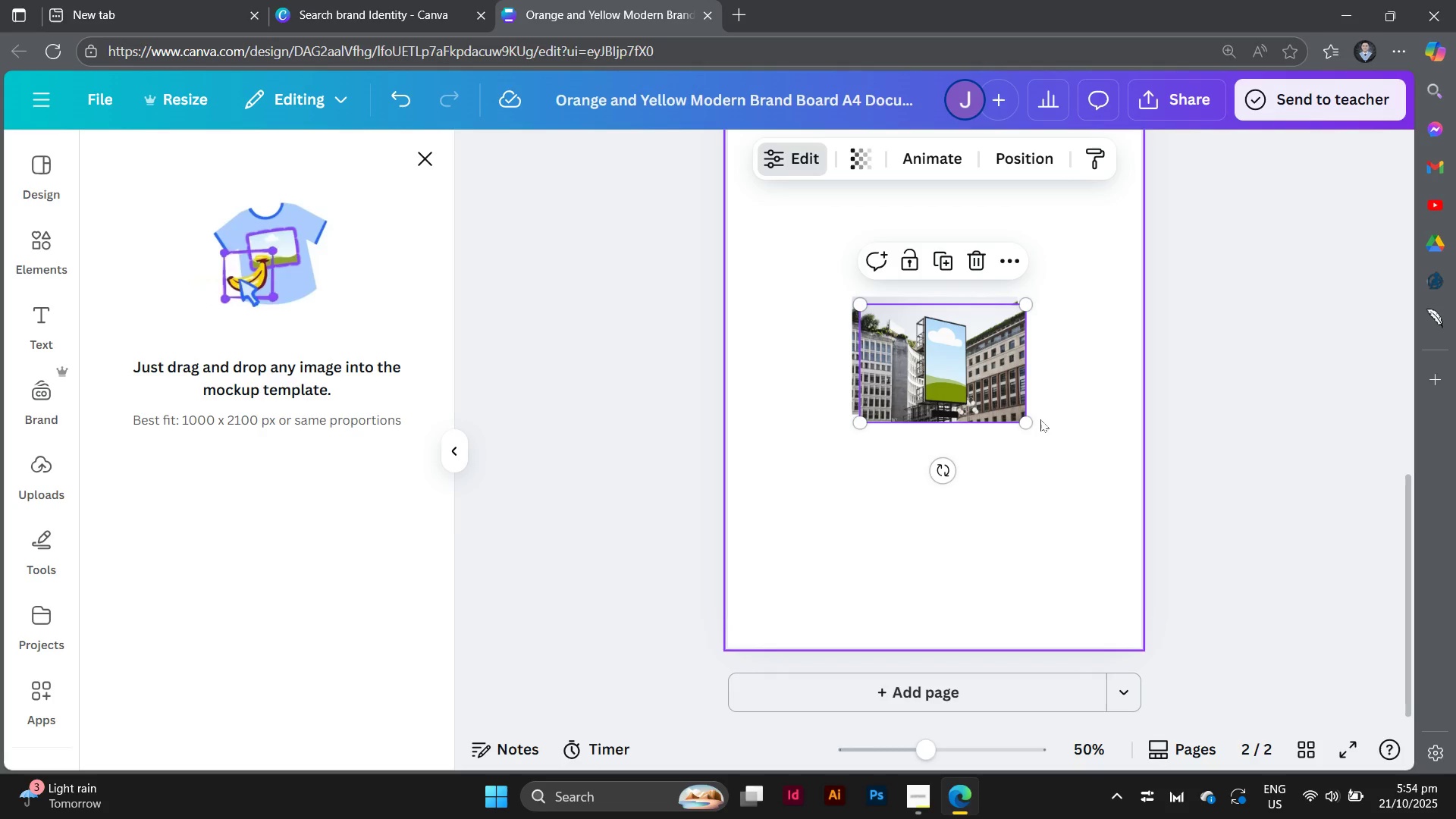 
left_click_drag(start_coordinate=[1028, 424], to_coordinate=[1211, 698])
 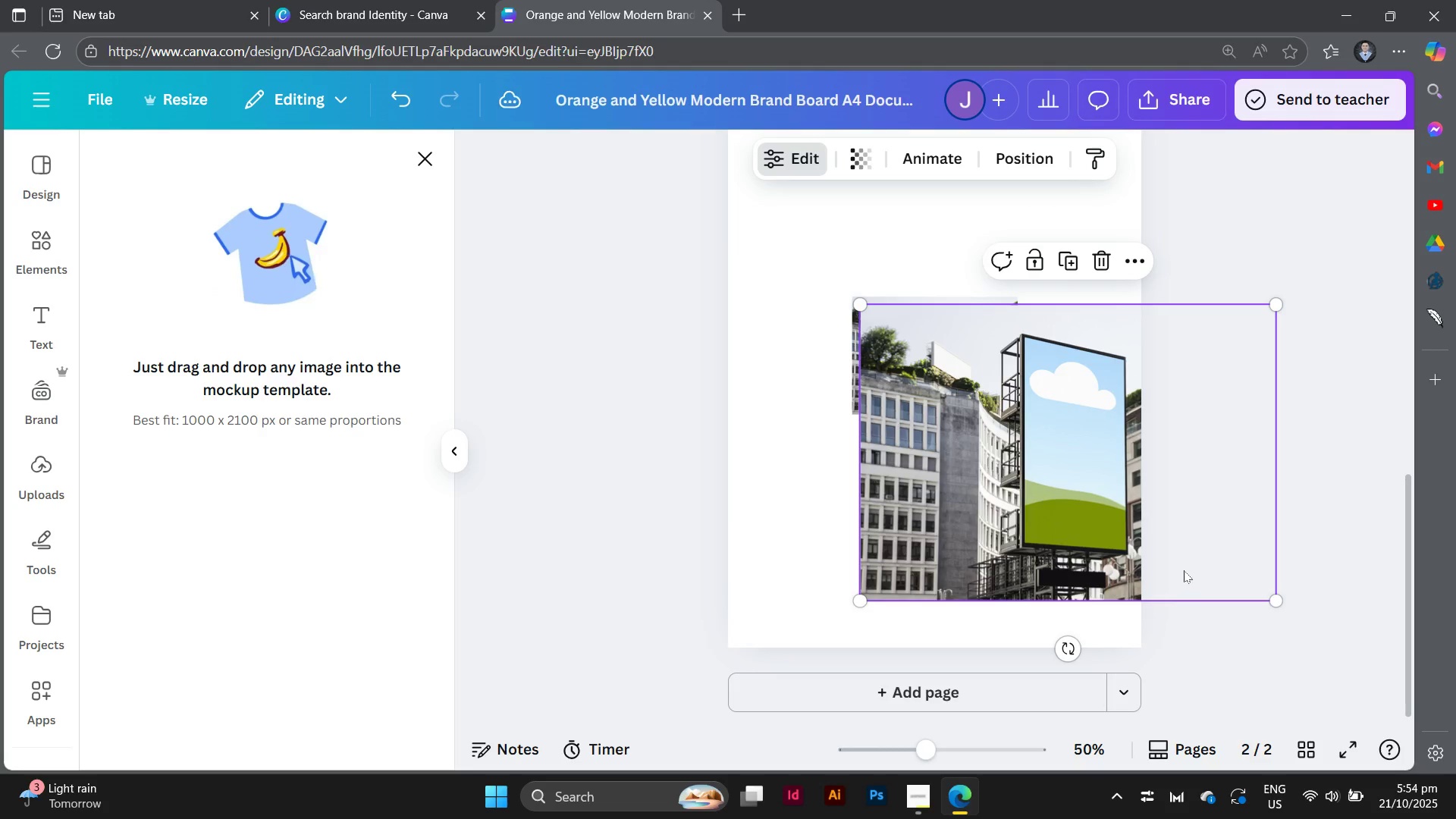 
left_click_drag(start_coordinate=[1184, 570], to_coordinate=[410, 577])
 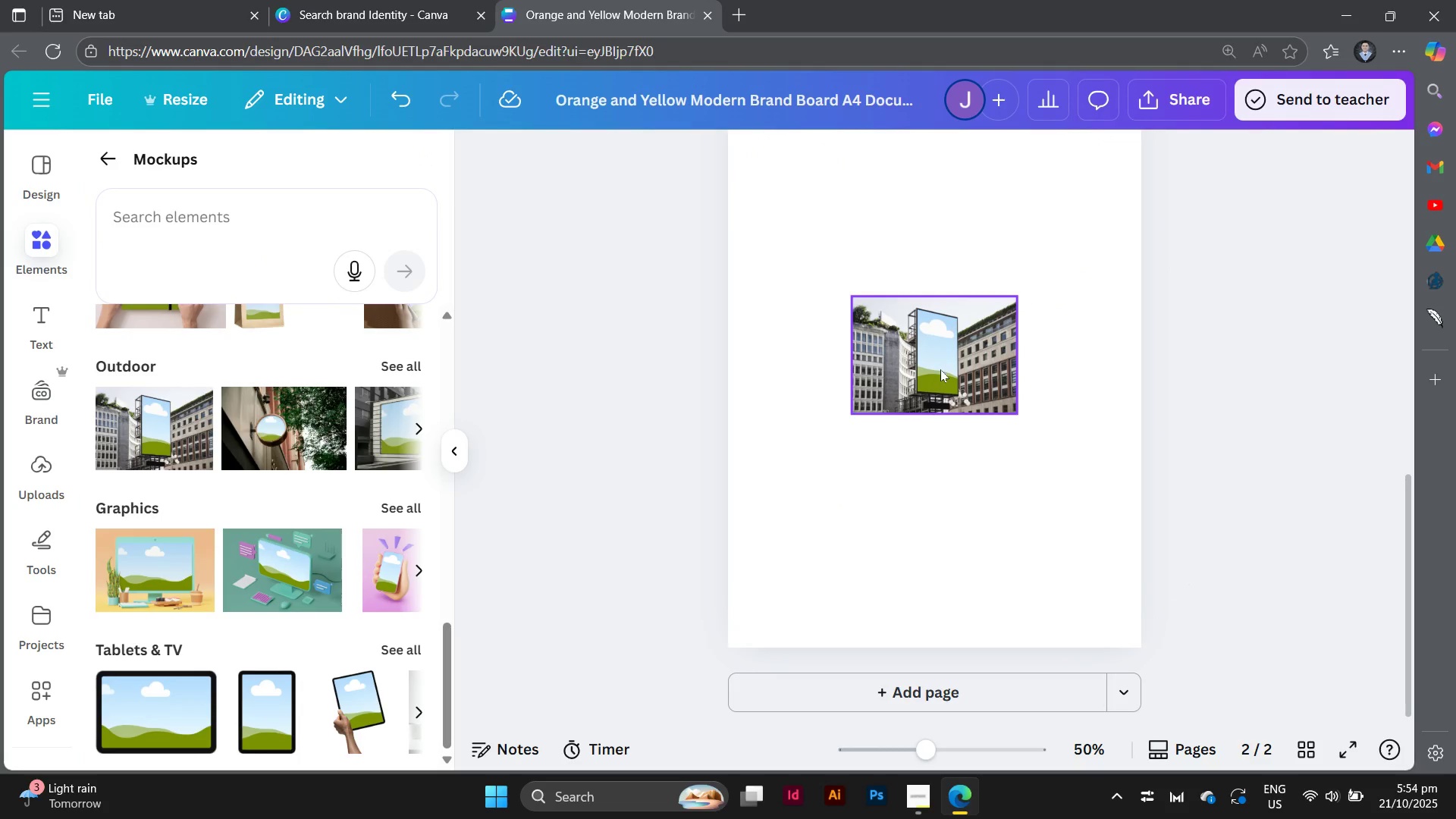 
left_click([940, 369])
 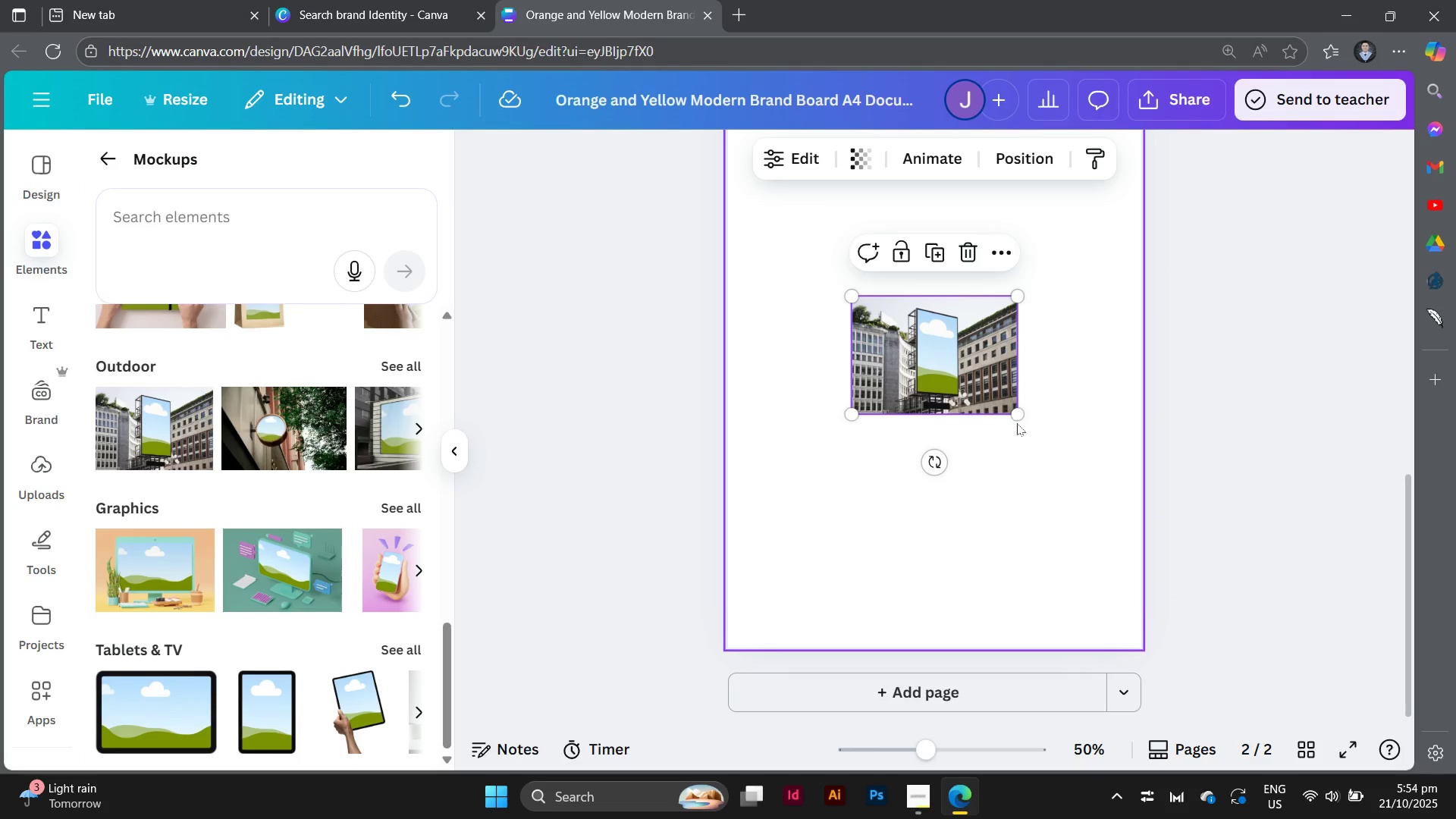 
left_click_drag(start_coordinate=[1011, 418], to_coordinate=[1283, 726])
 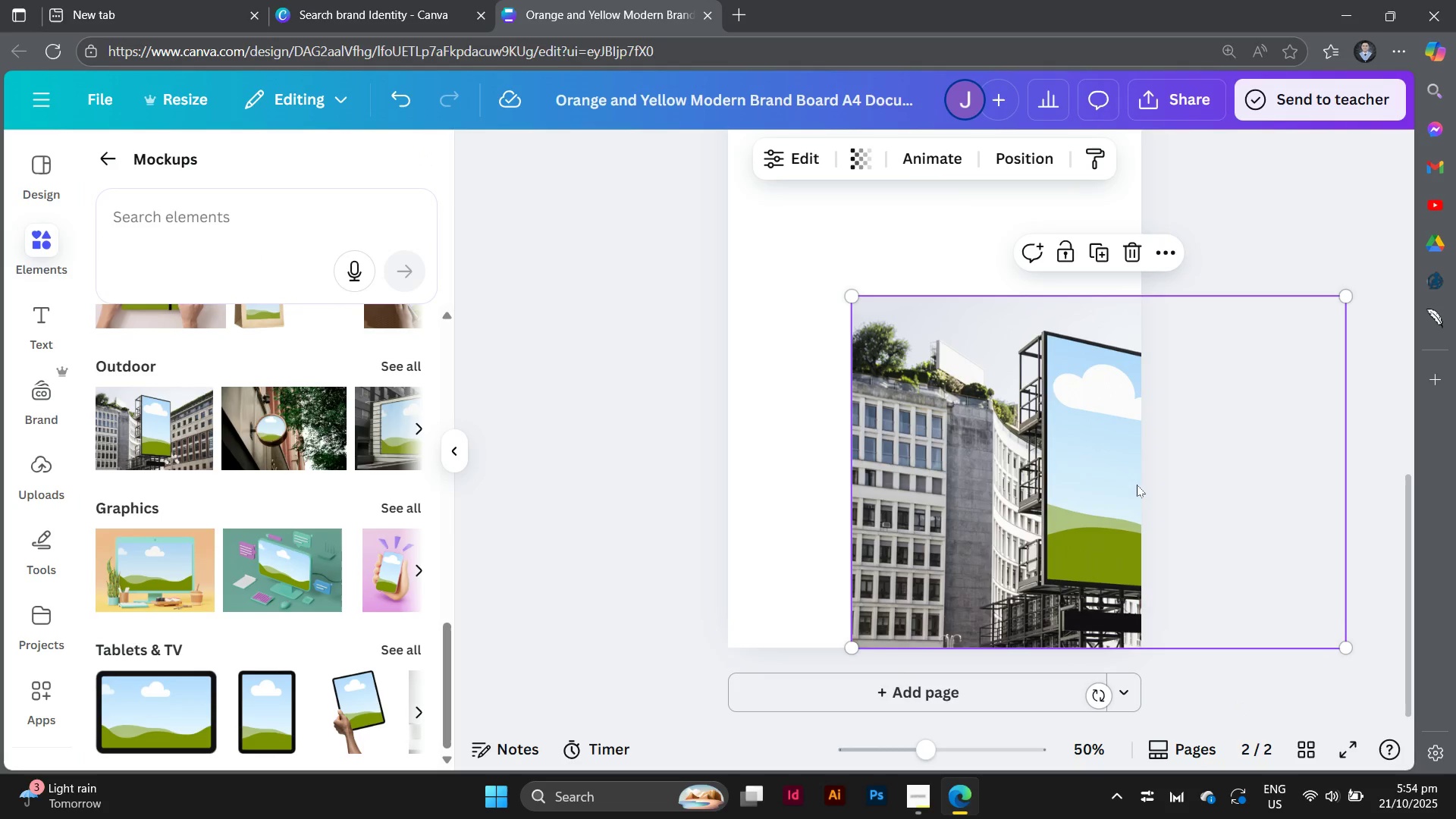 
scroll: coordinate [1137, 485], scroll_direction: up, amount: 2.0
 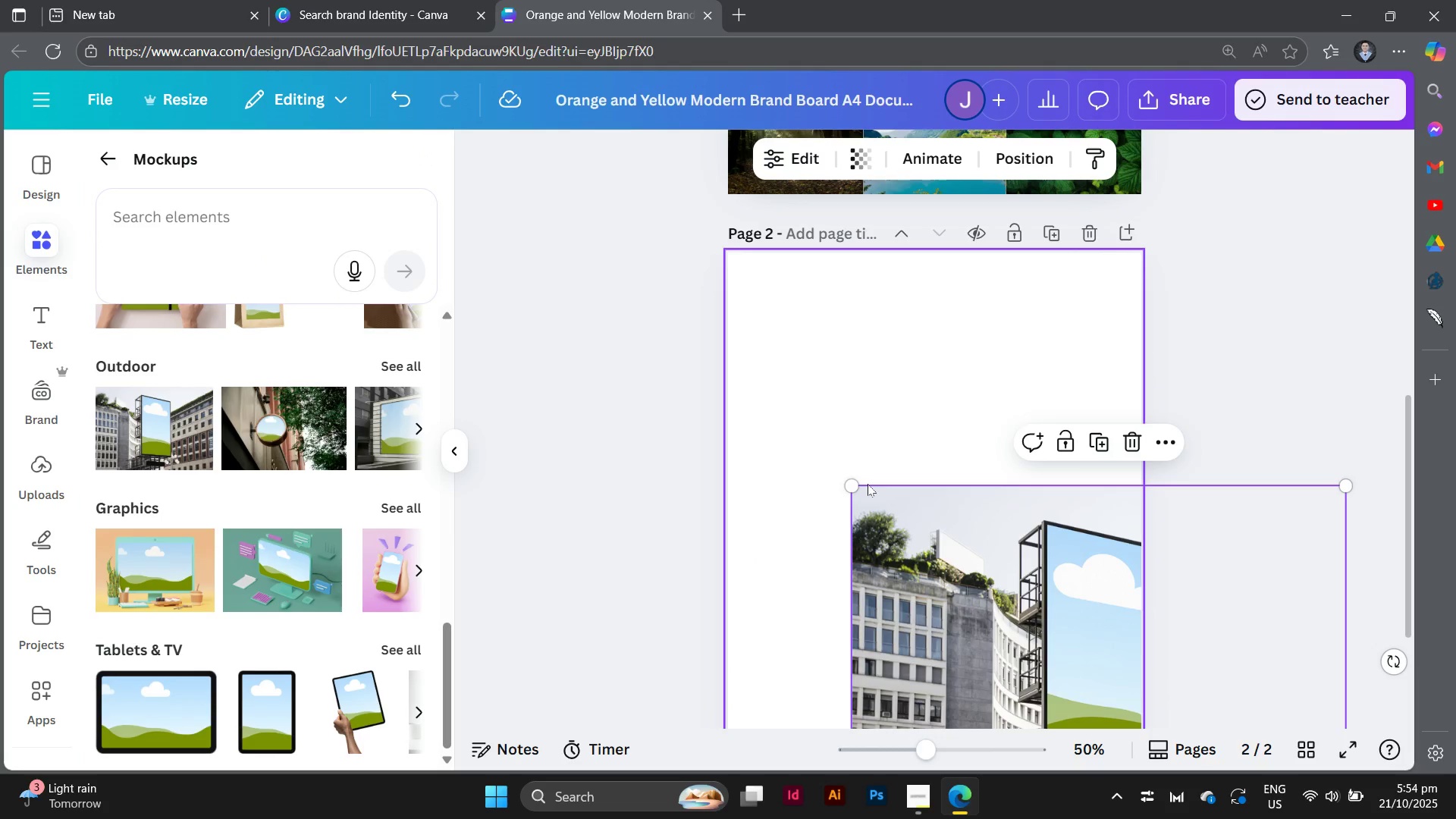 
left_click_drag(start_coordinate=[855, 484], to_coordinate=[592, 149])
 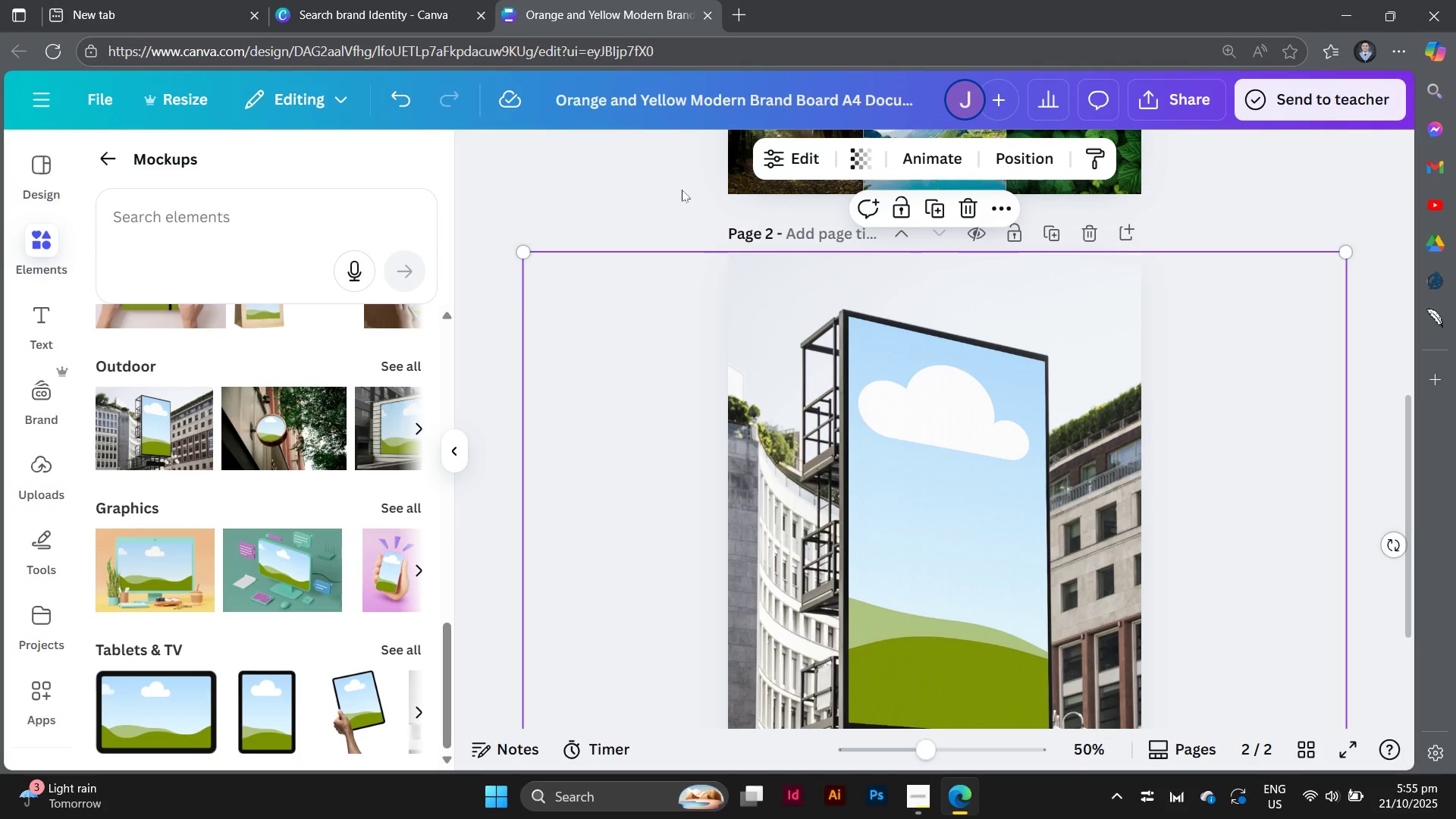 
left_click([682, 190])
 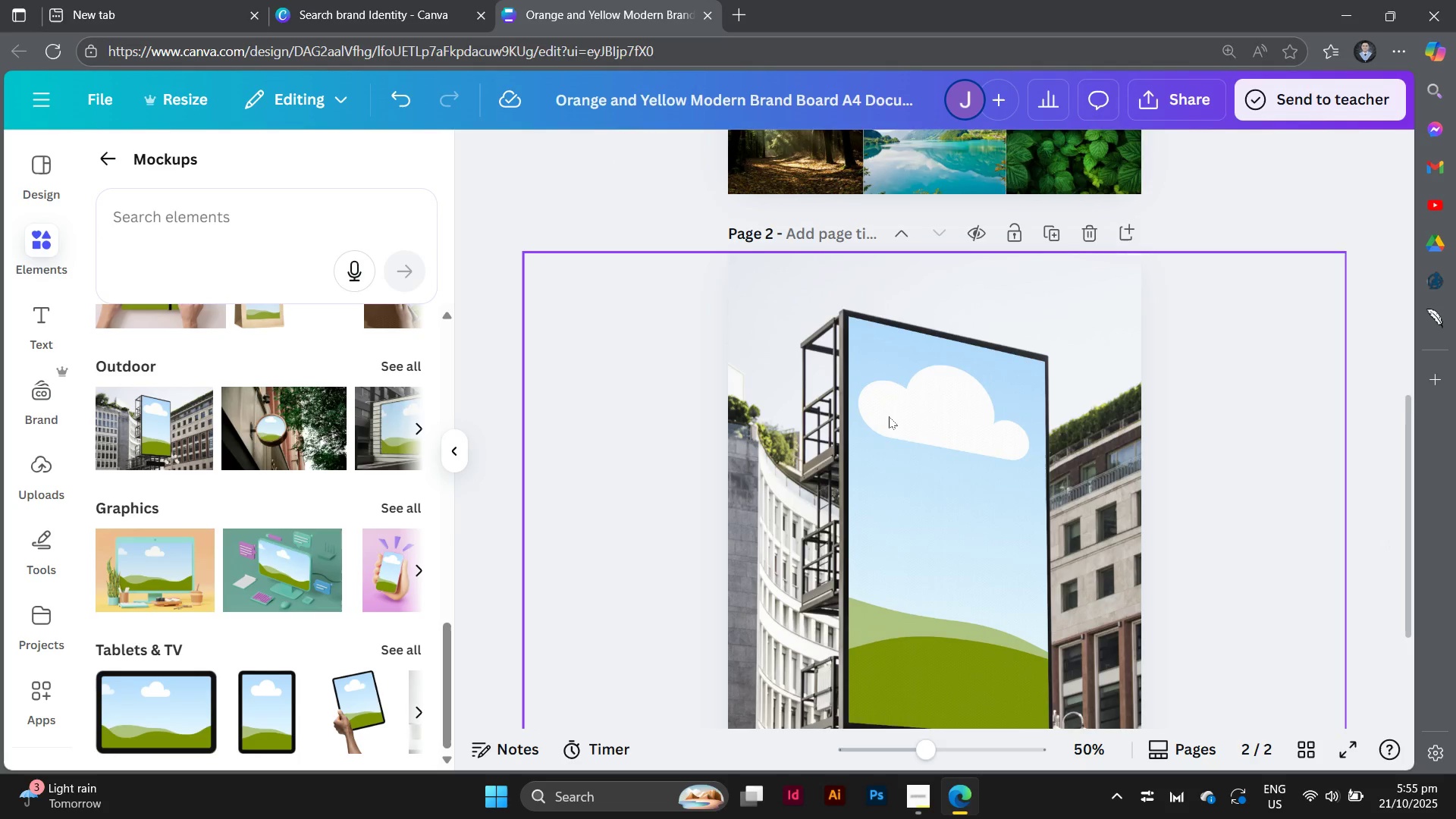 
scroll: coordinate [889, 416], scroll_direction: down, amount: 1.0
 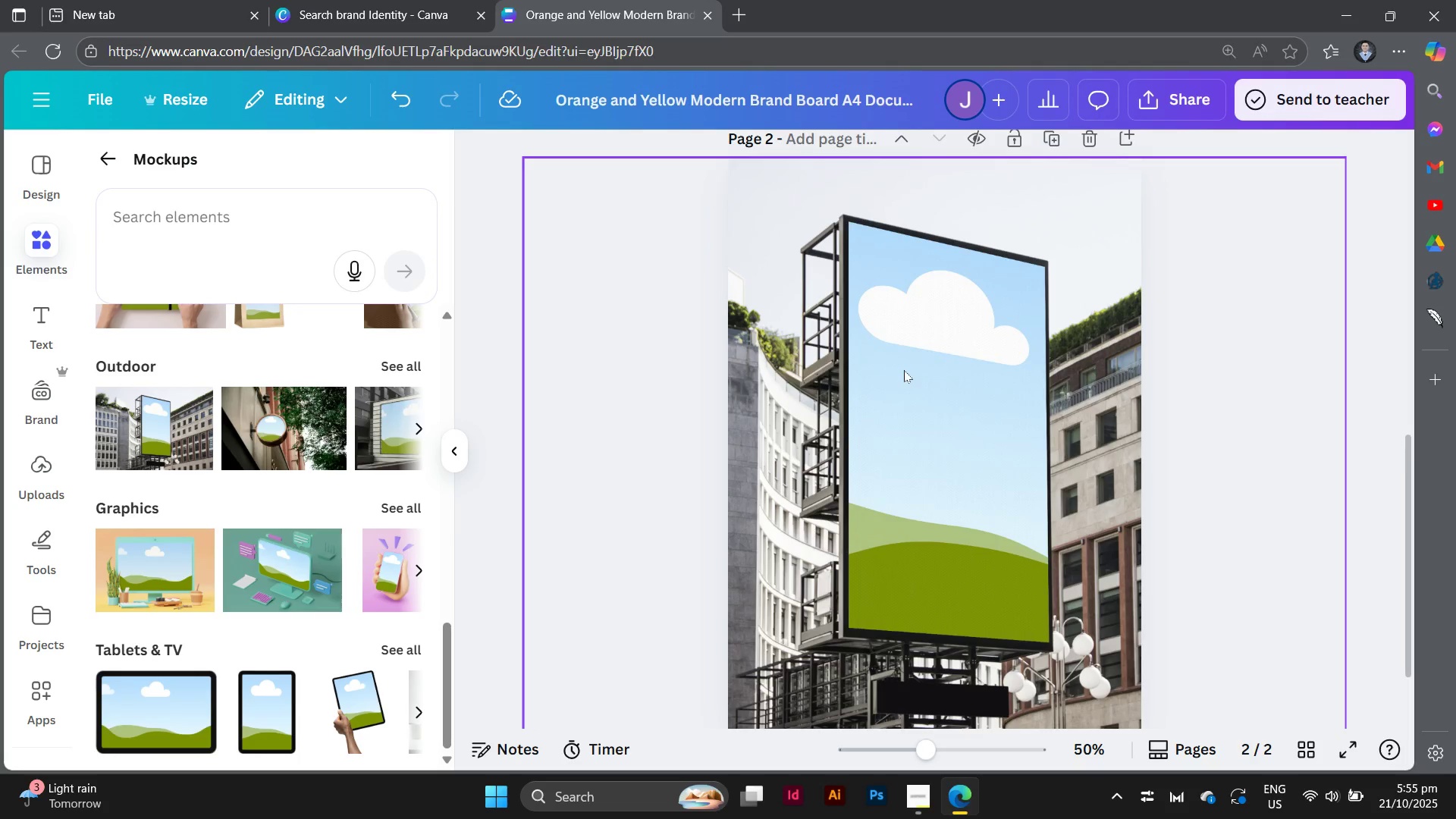 
left_click_drag(start_coordinate=[904, 370], to_coordinate=[904, 375])
 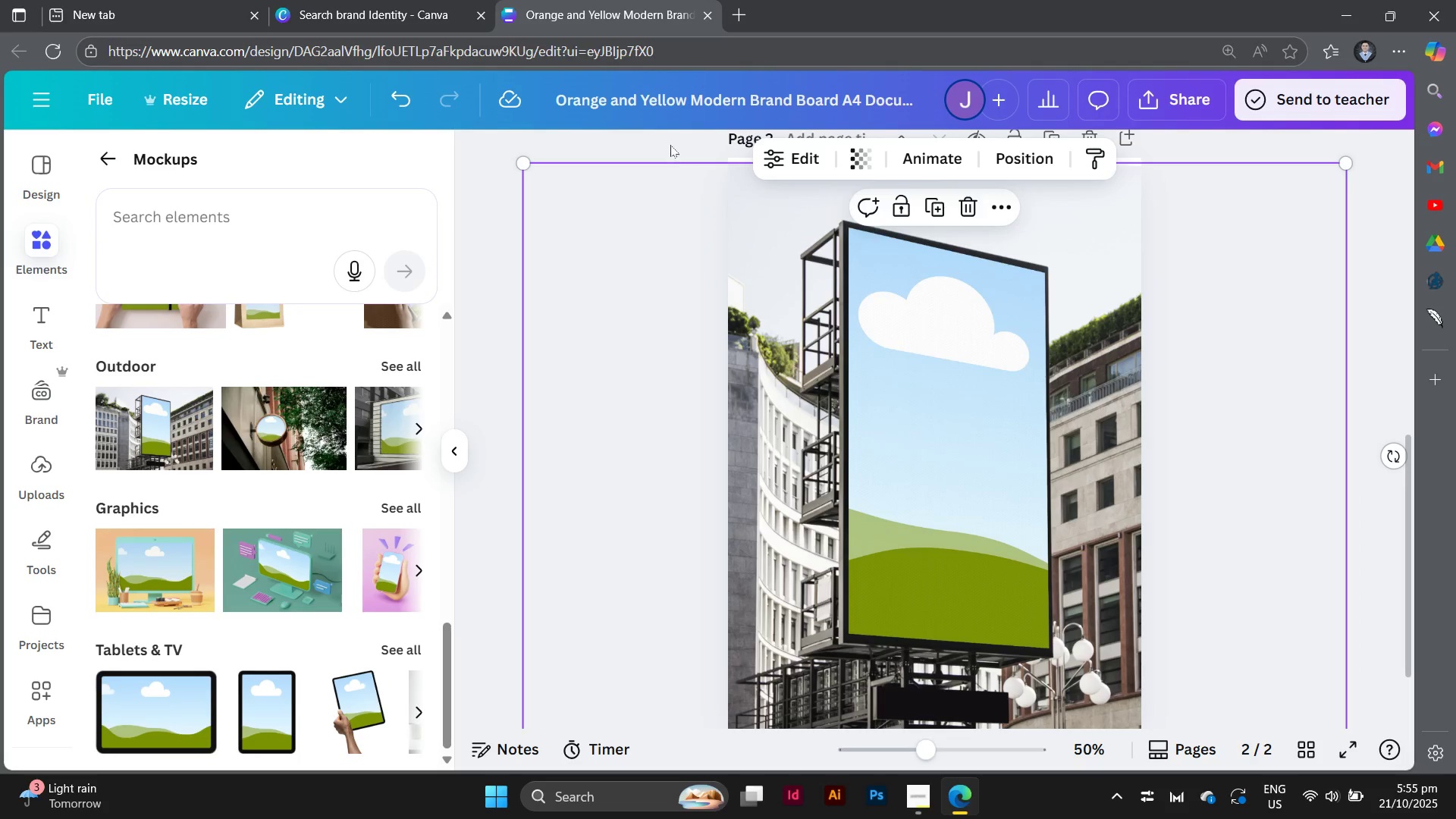 
left_click([670, 145])
 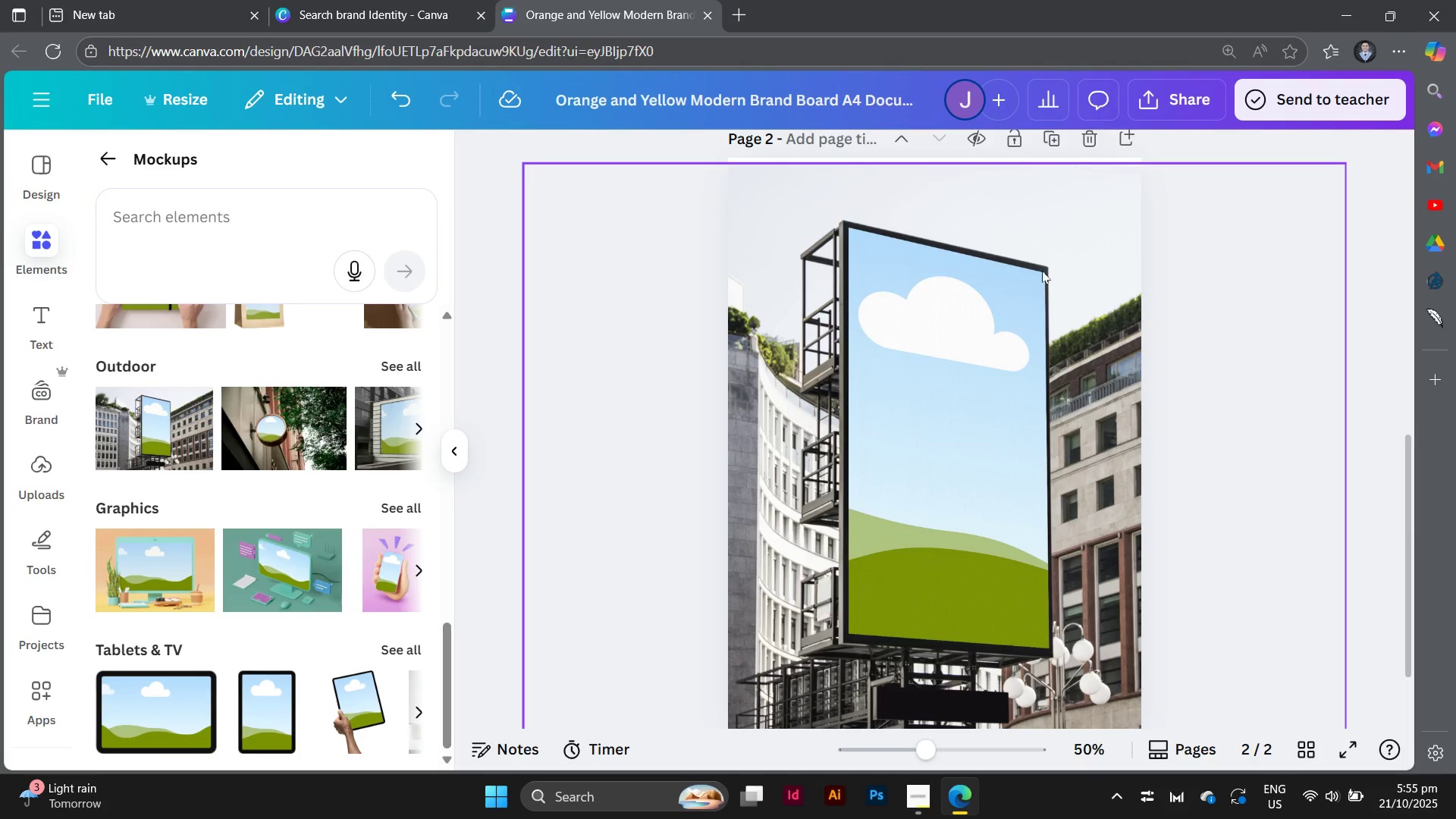 
left_click([1042, 271])
 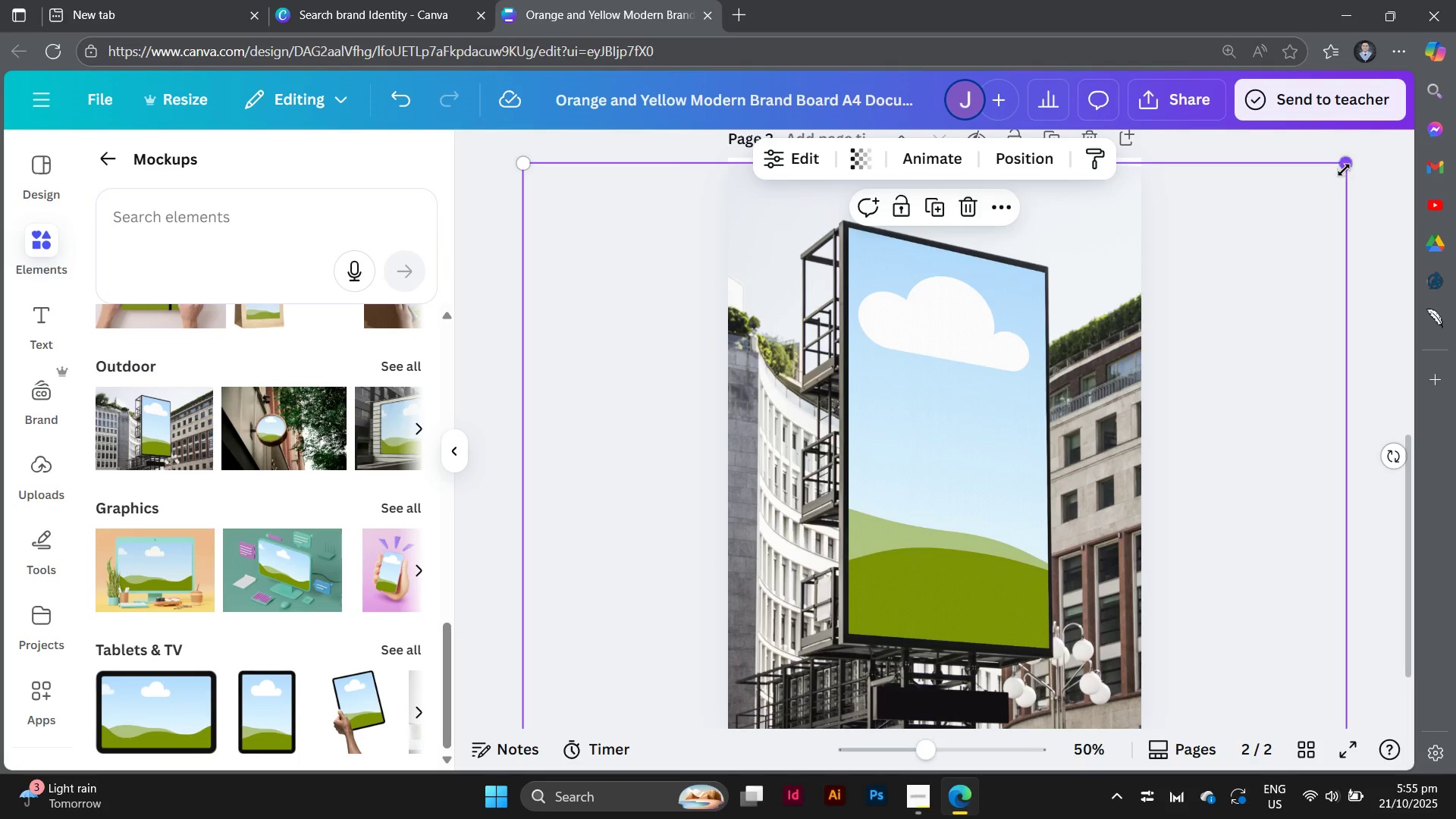 
left_click_drag(start_coordinate=[1344, 168], to_coordinate=[1348, 143])
 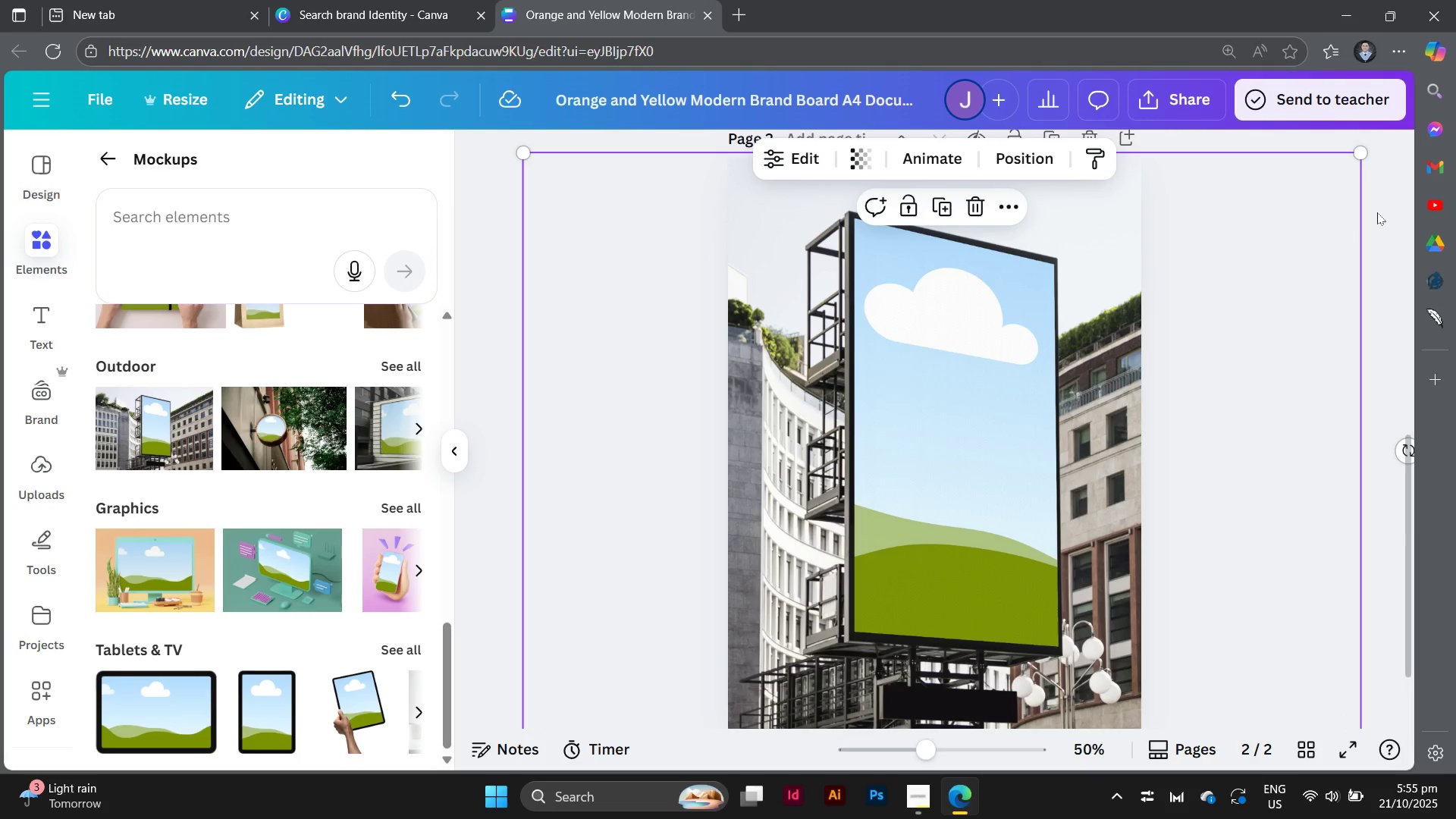 
left_click([1377, 212])
 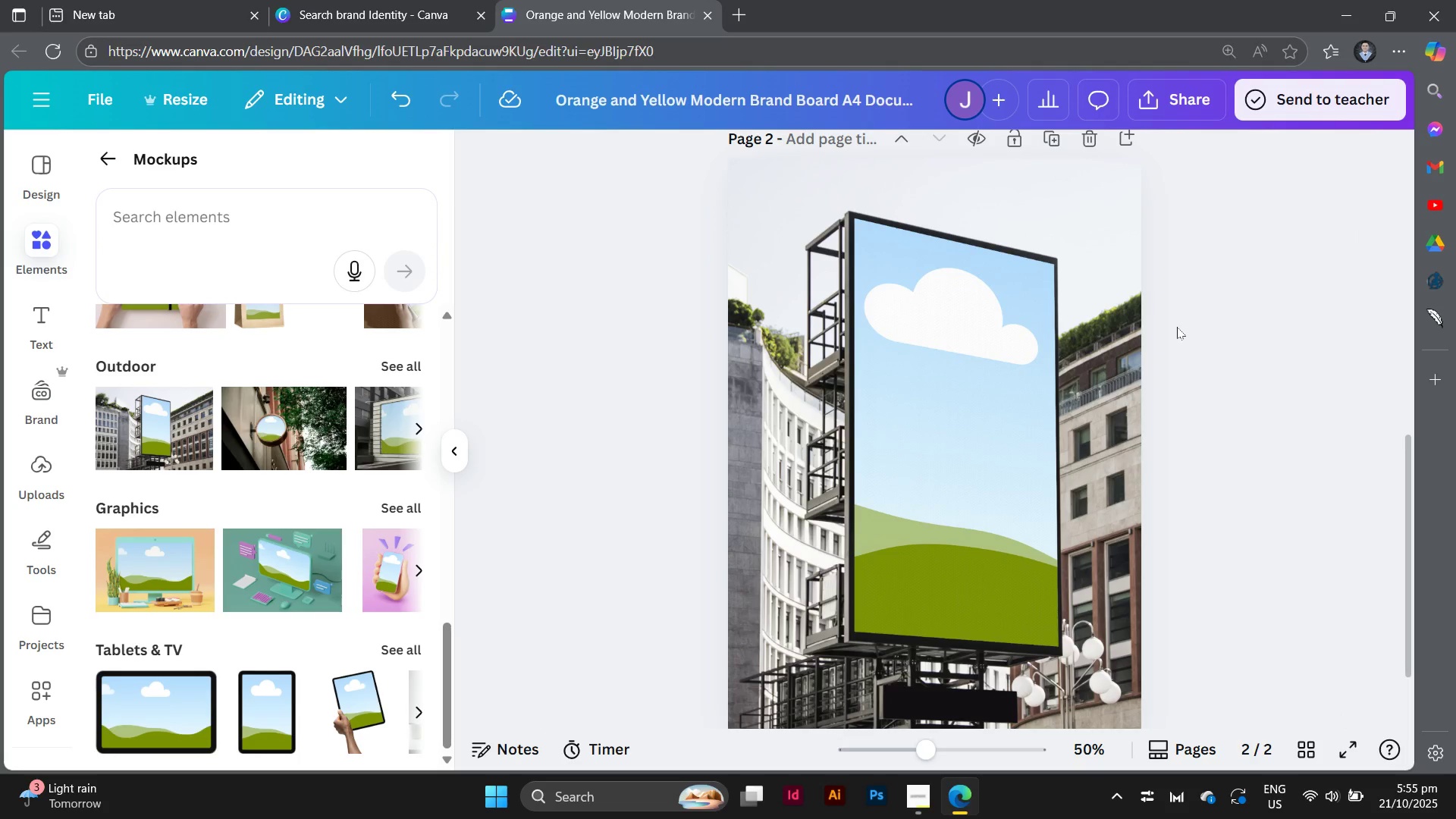 
left_click_drag(start_coordinate=[1177, 327], to_coordinate=[1161, 327])
 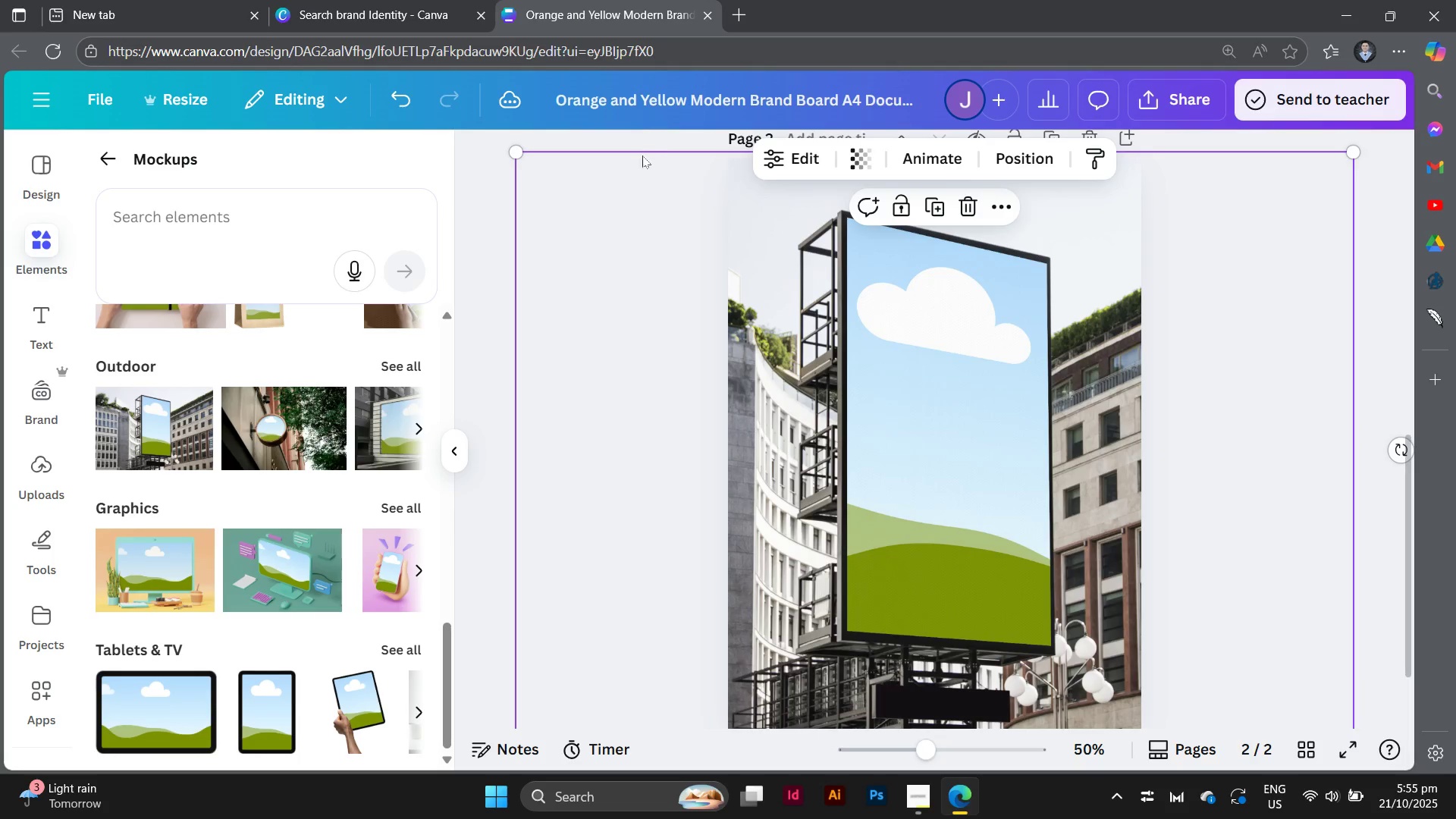 
left_click([642, 147])
 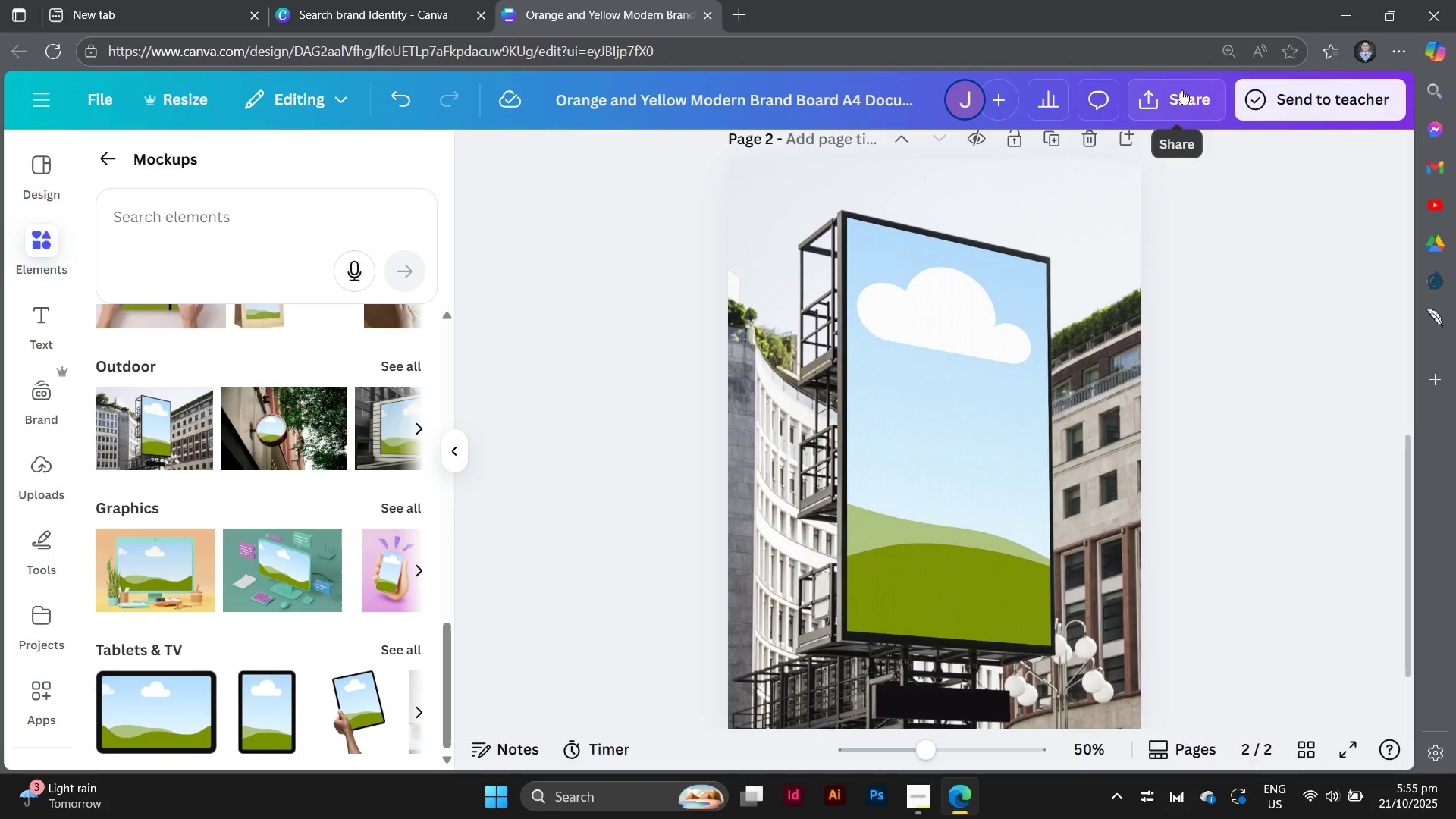 
left_click([1181, 98])
 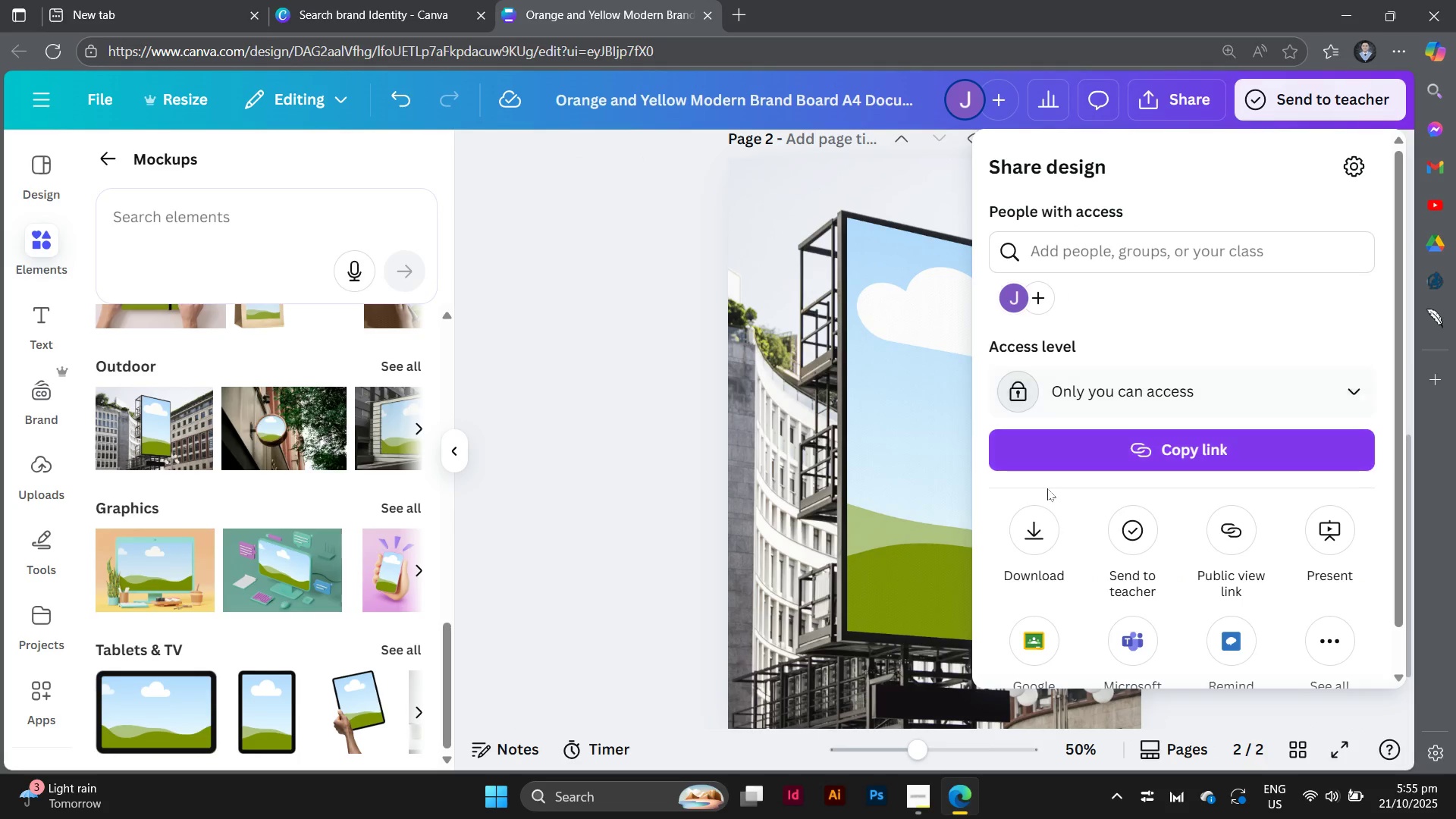 
left_click([1046, 546])
 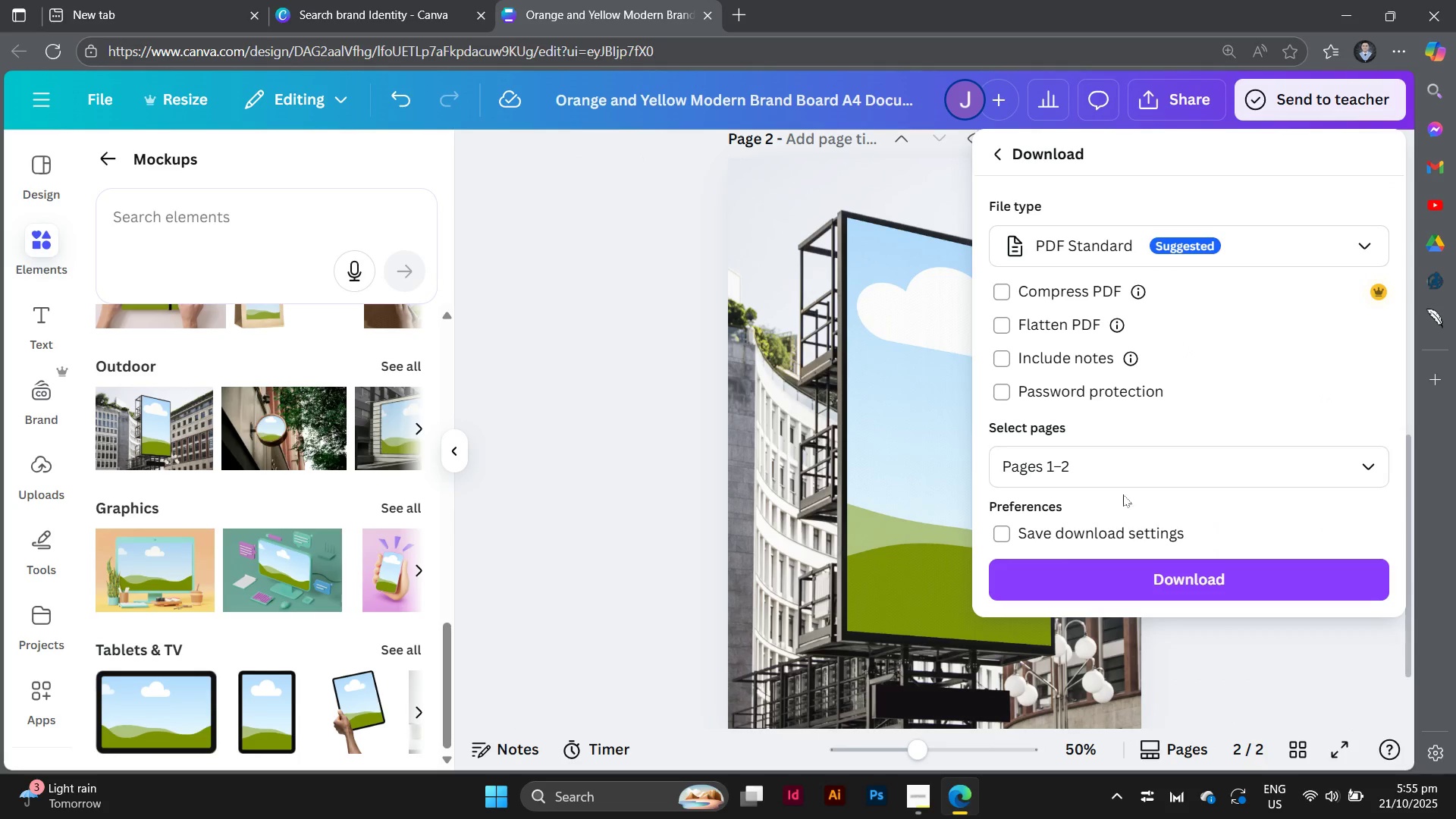 
left_click([1140, 478])
 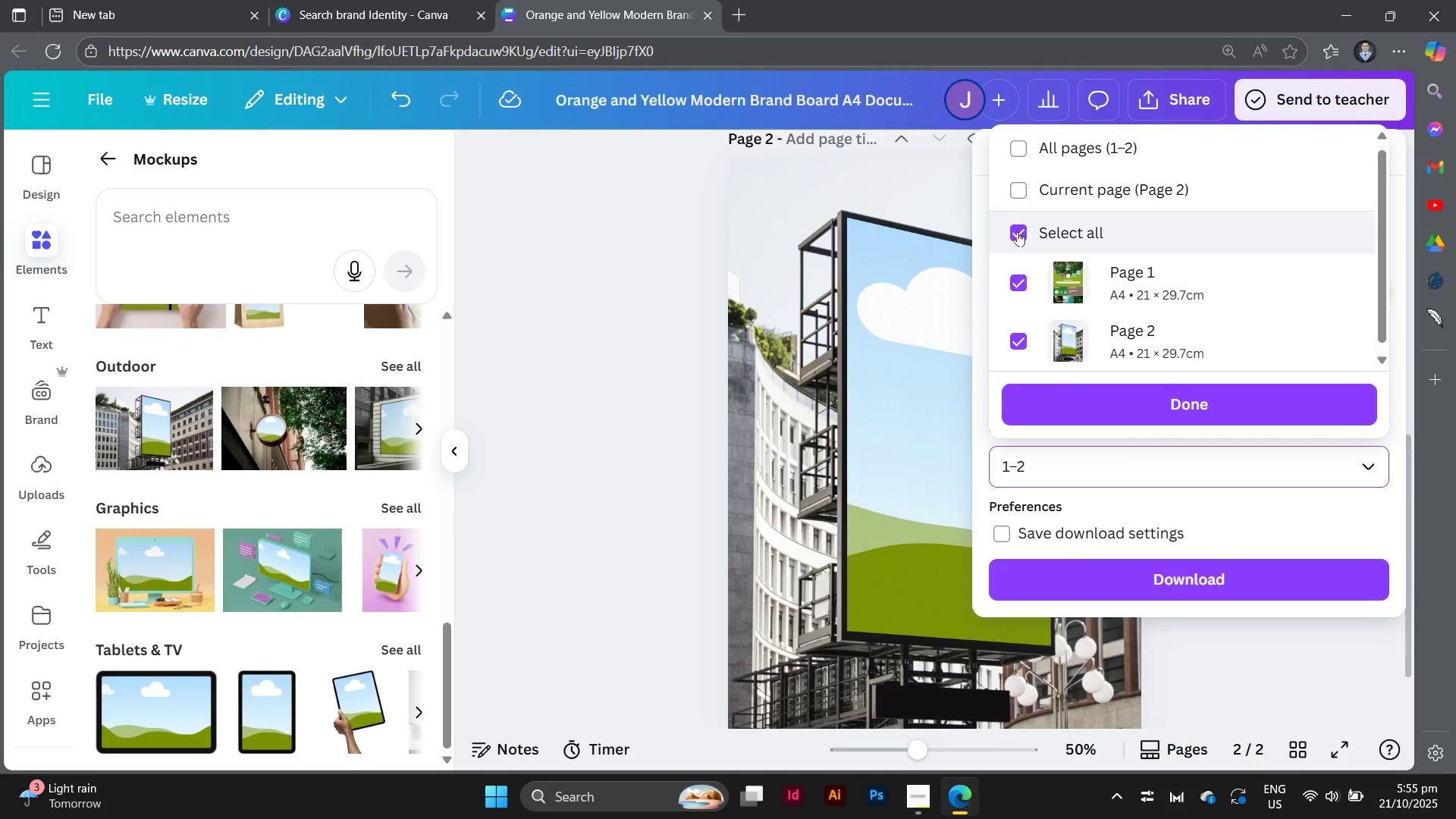 
left_click([1018, 231])
 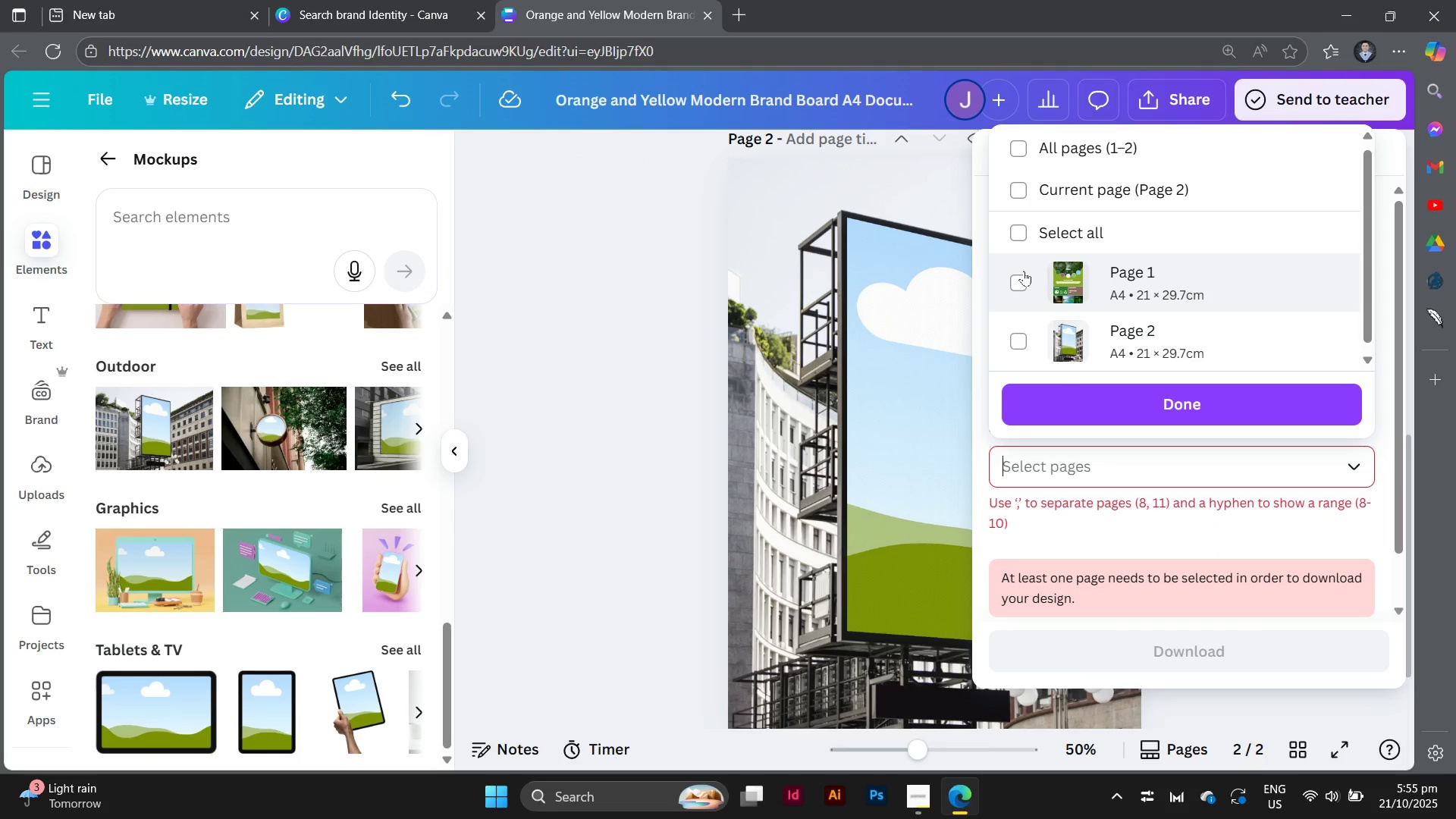 
left_click([1024, 271])
 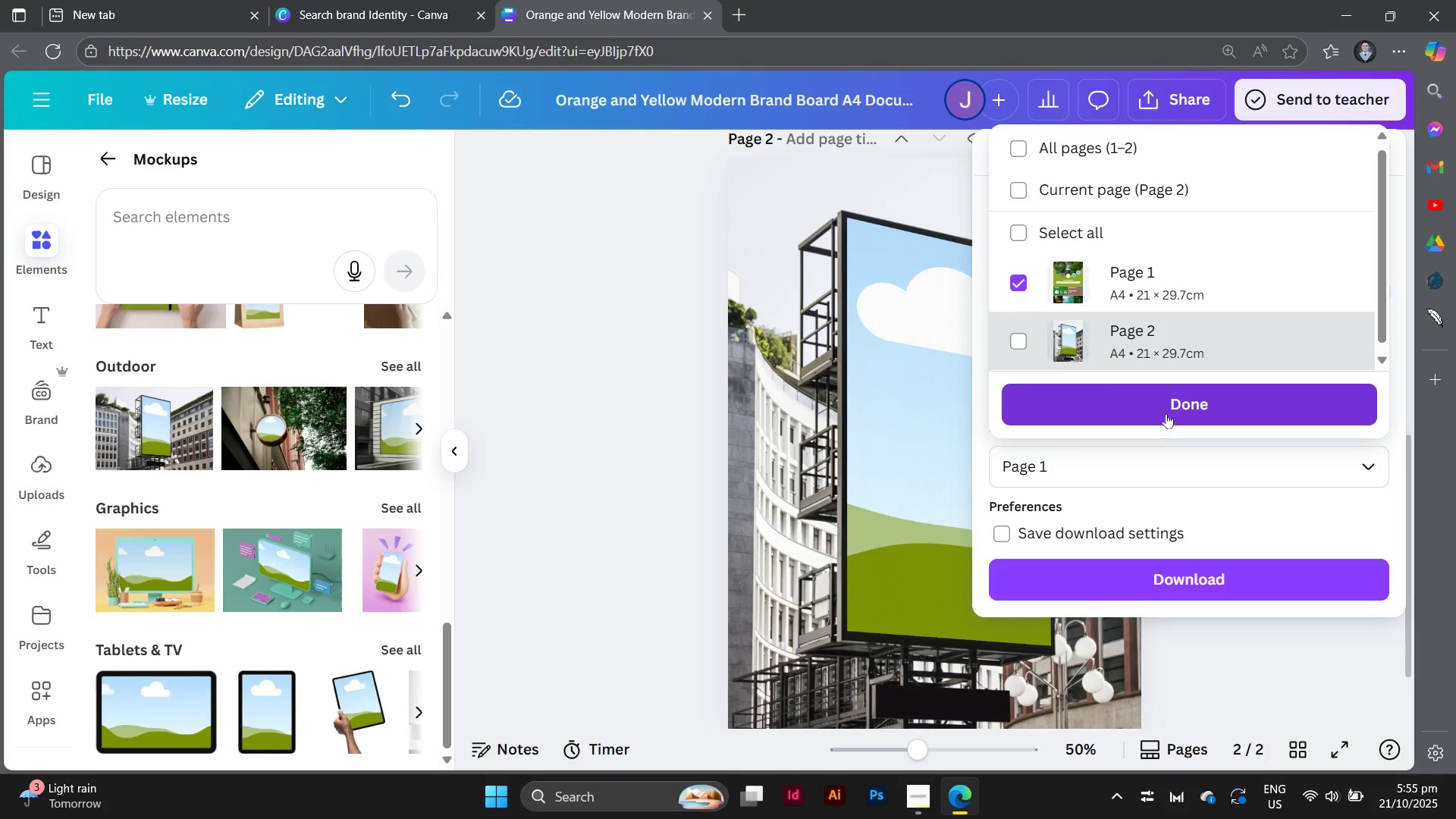 
left_click([1166, 413])
 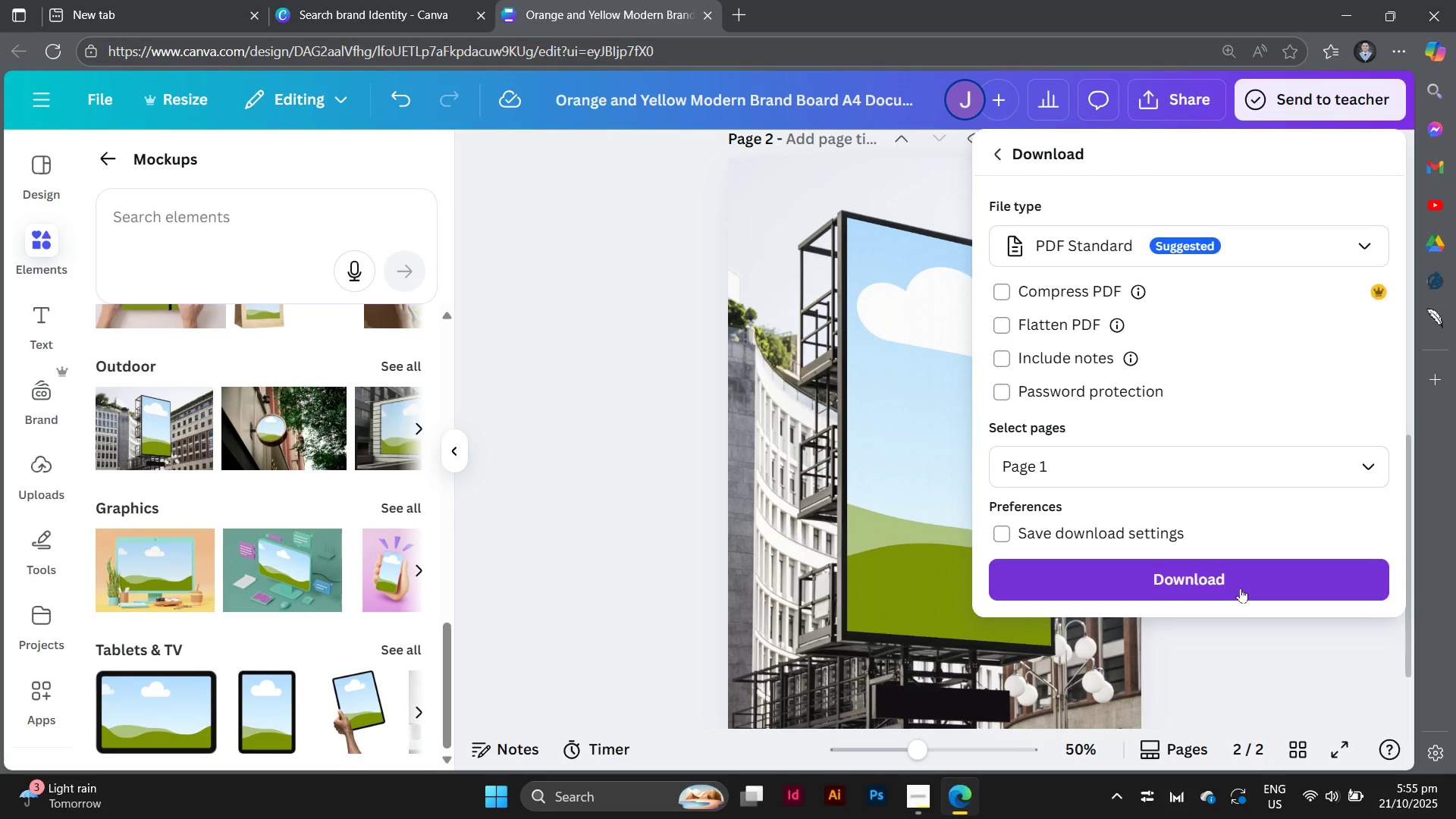 
left_click([1241, 588])
 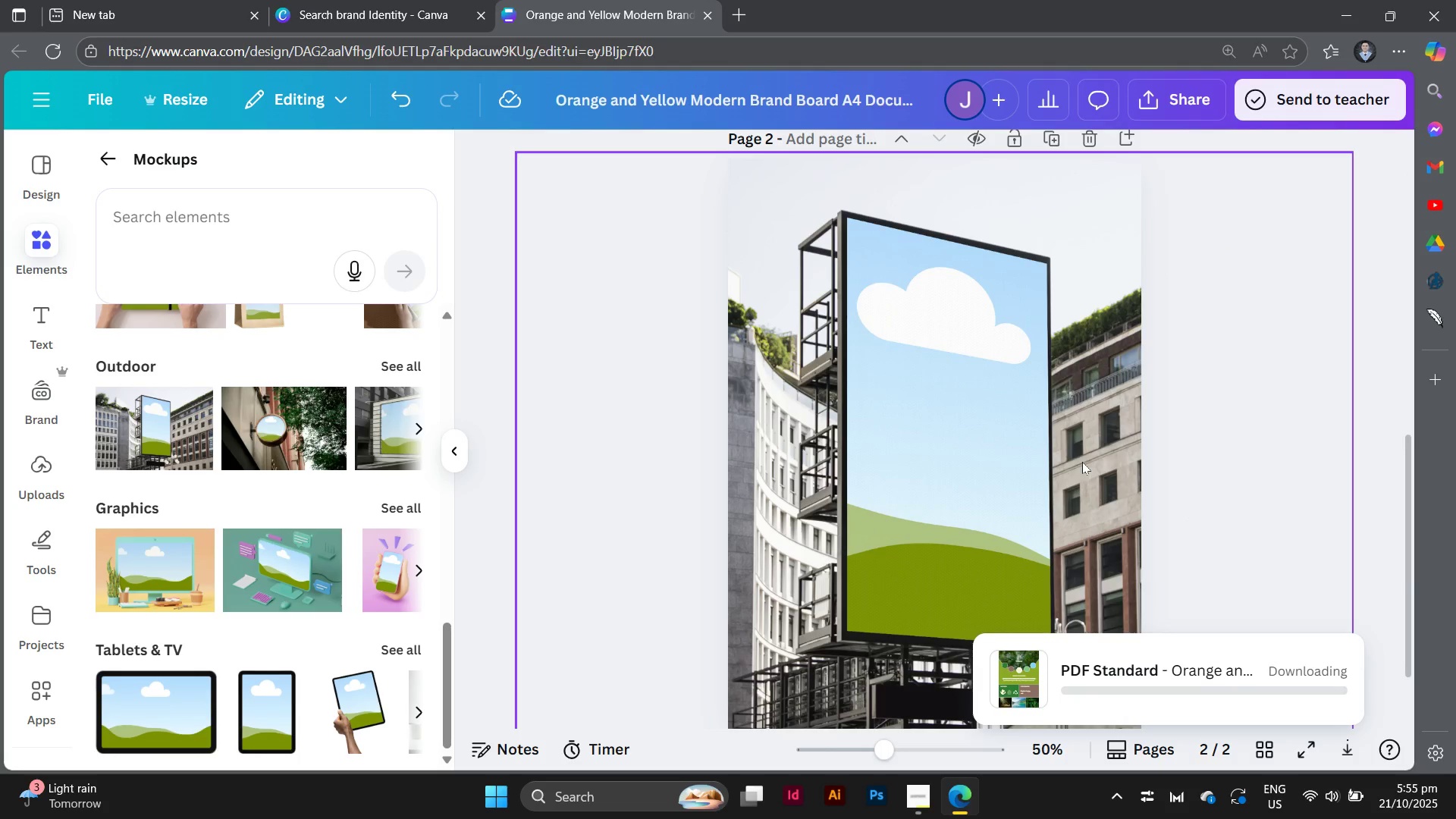 
scroll: coordinate [1082, 462], scroll_direction: up, amount: 8.0
 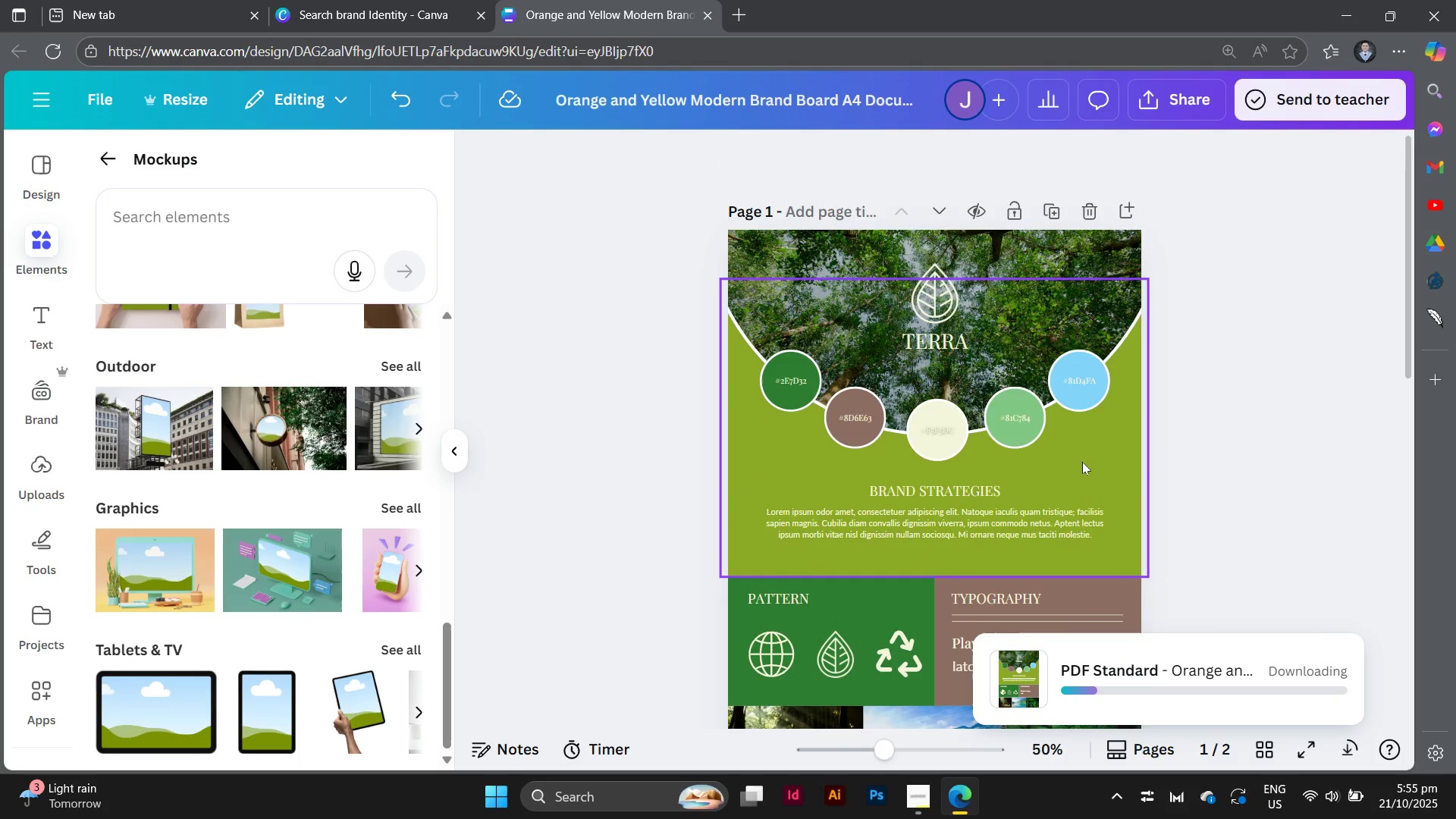 
scroll: coordinate [1082, 462], scroll_direction: down, amount: 11.0
 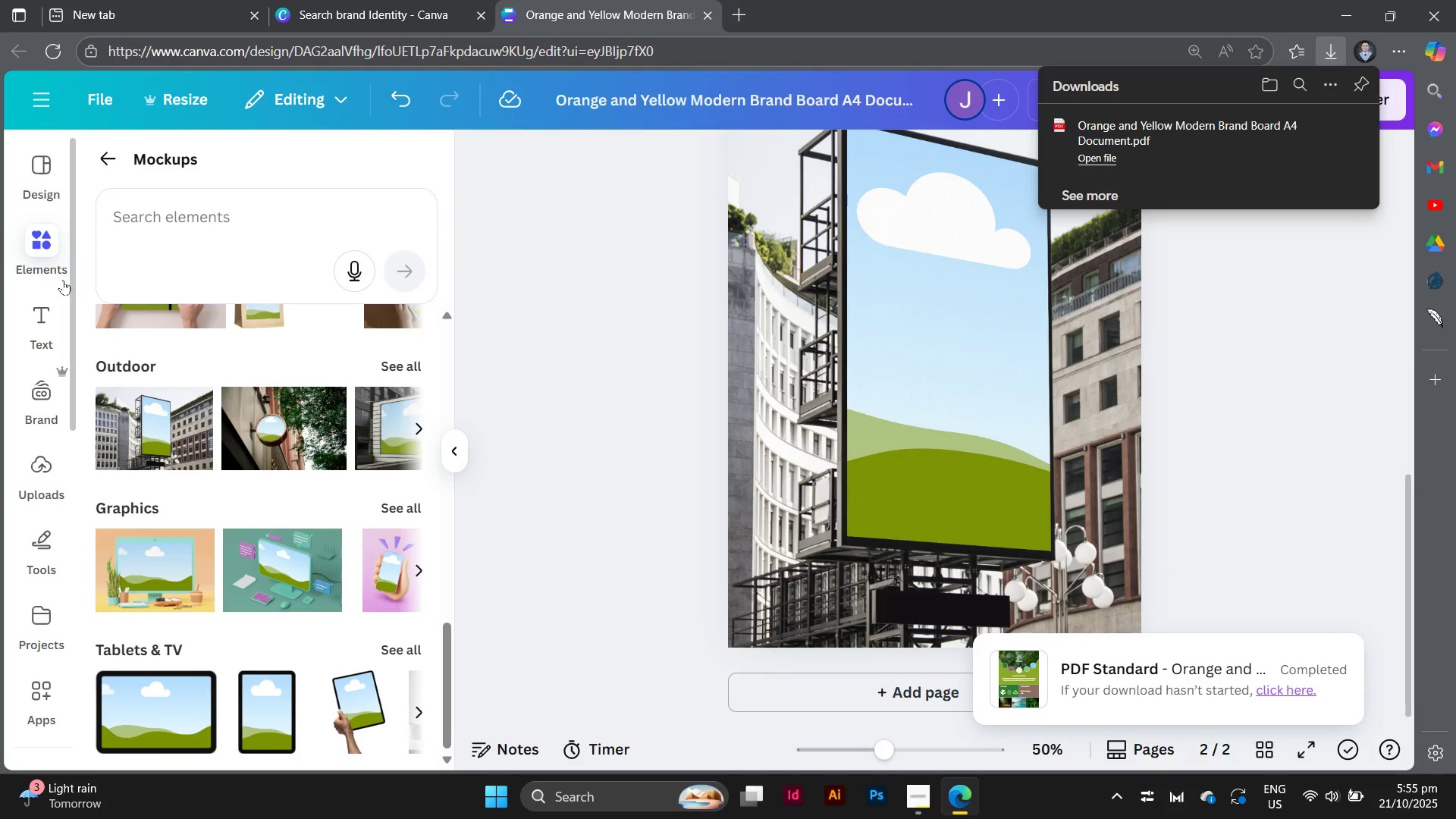 
left_click([32, 450])
 